 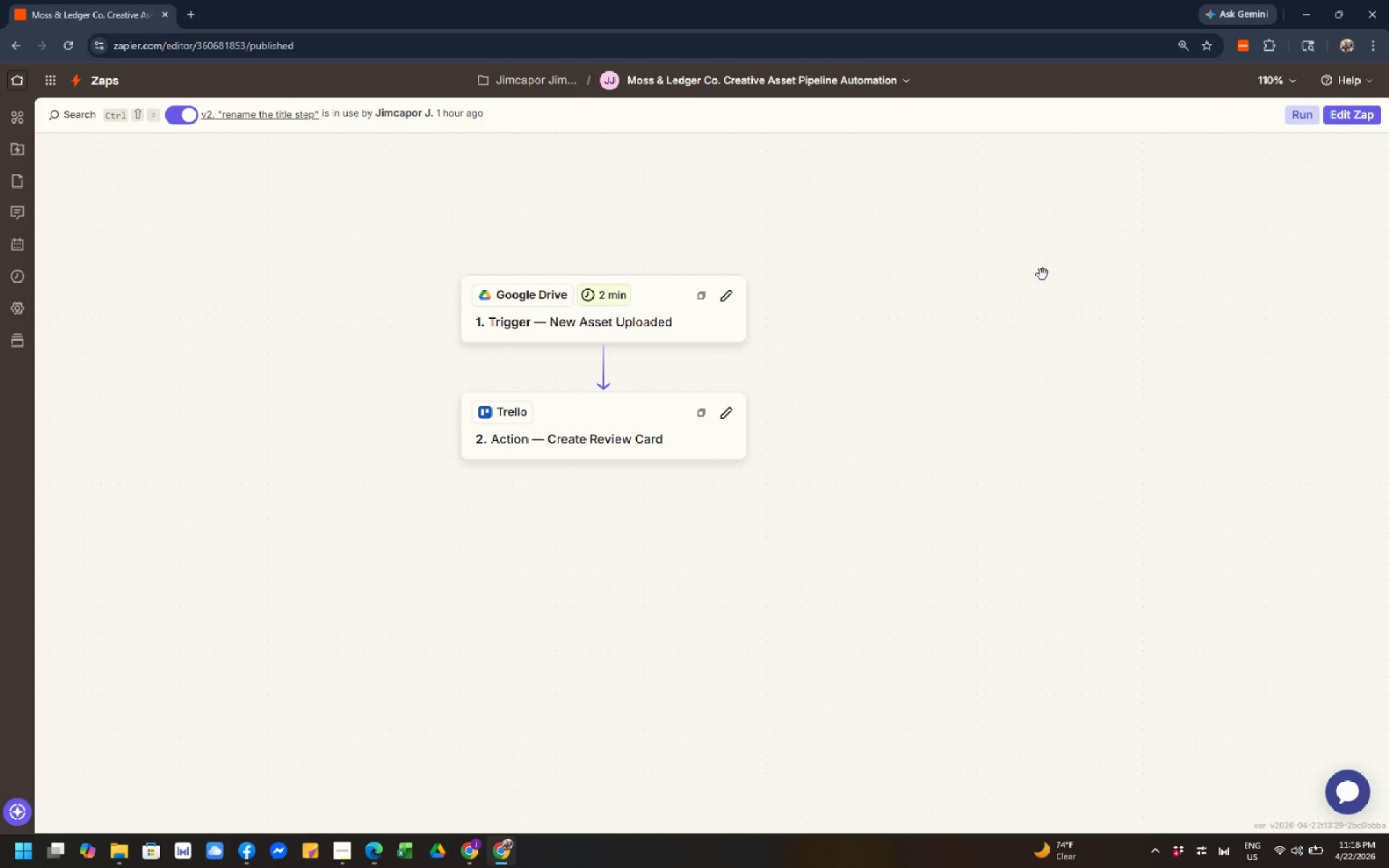 
scroll: coordinate [1055, 271], scroll_direction: down, amount: 1.0
 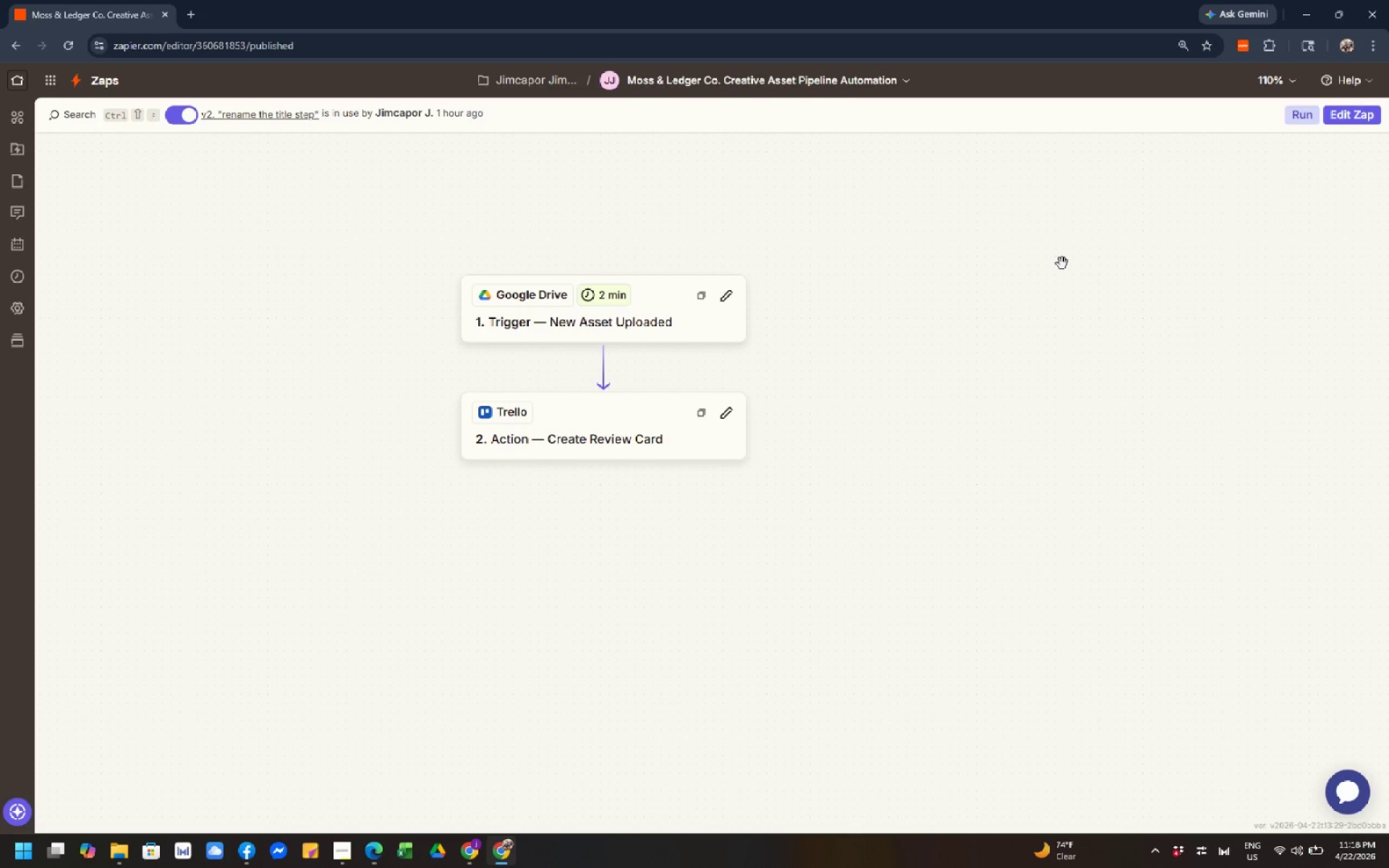 
wait(10.52)
 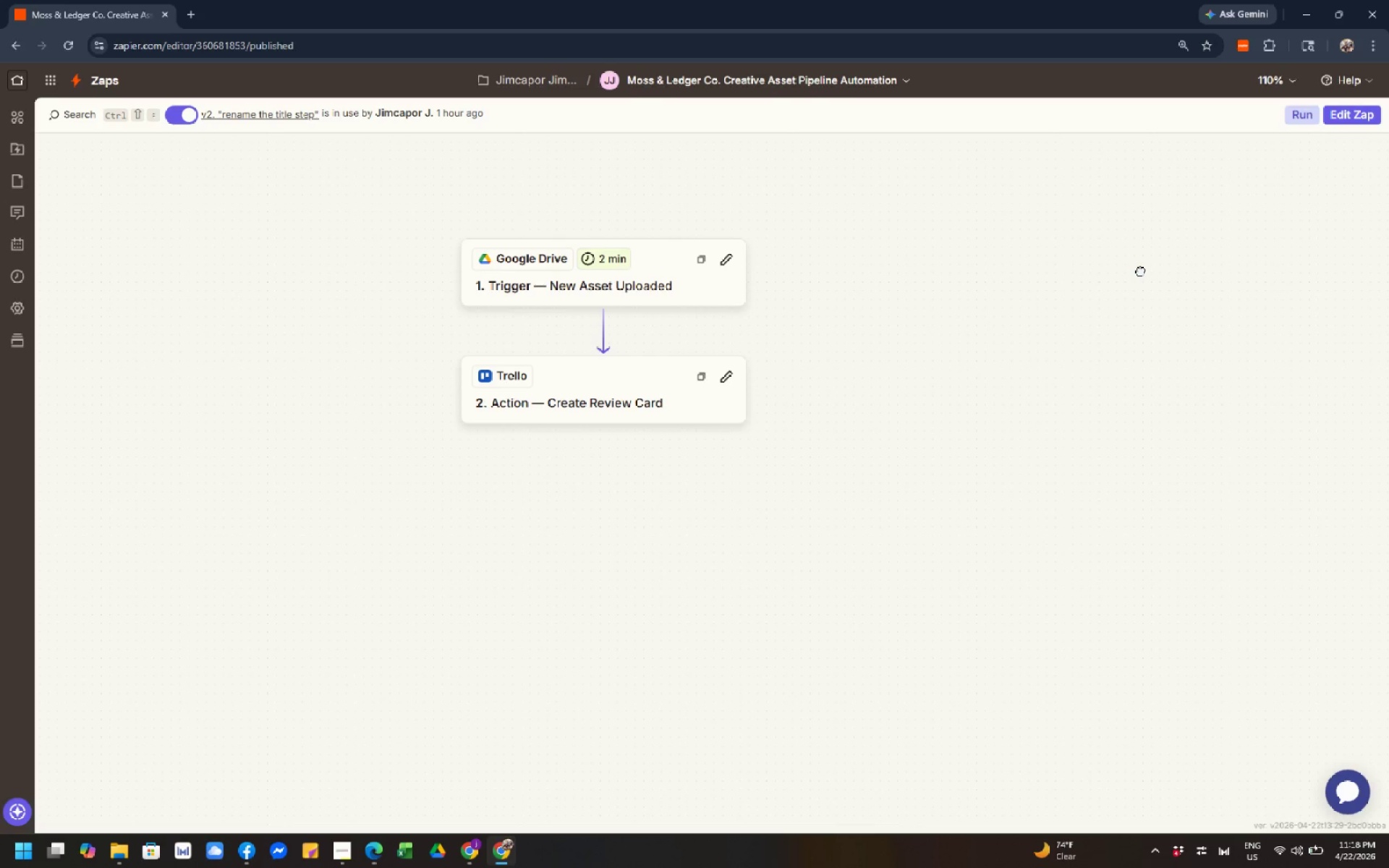 
left_click([1140, 271])
 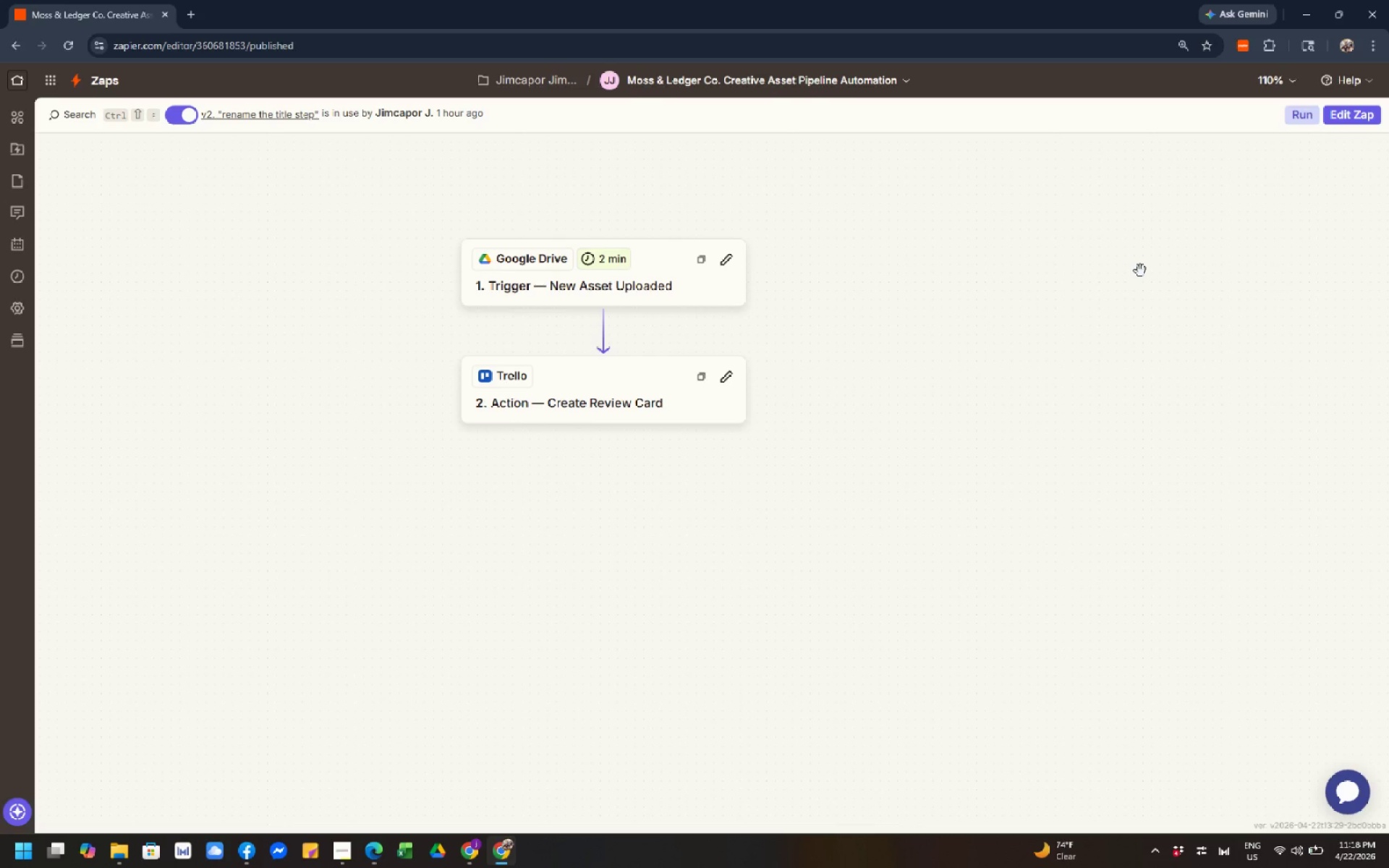 
scroll: coordinate [1126, 226], scroll_direction: down, amount: 1.0
 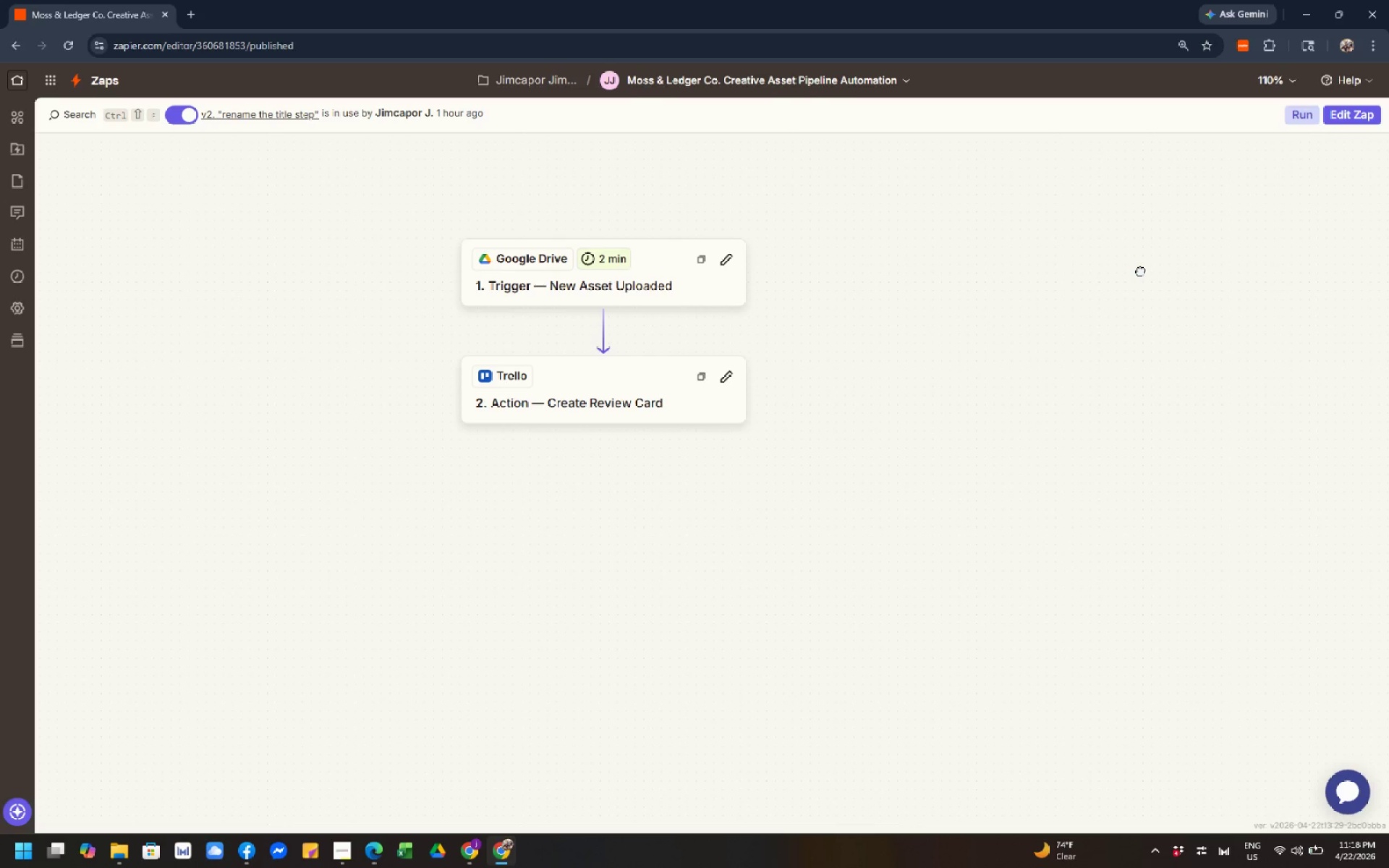 
wait(17.91)
 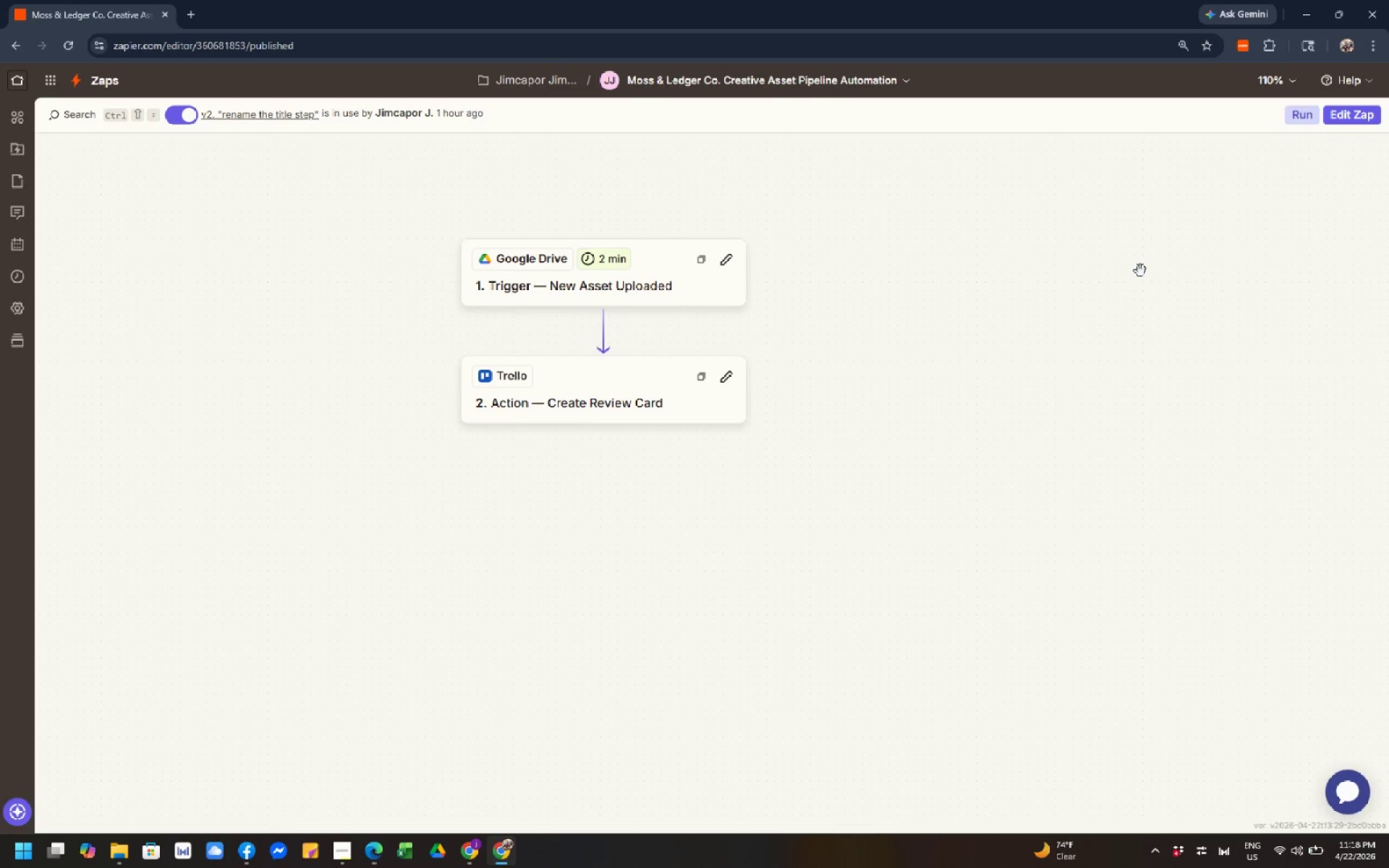 
left_click_drag(start_coordinate=[1154, 255], to_coordinate=[1171, 234])
 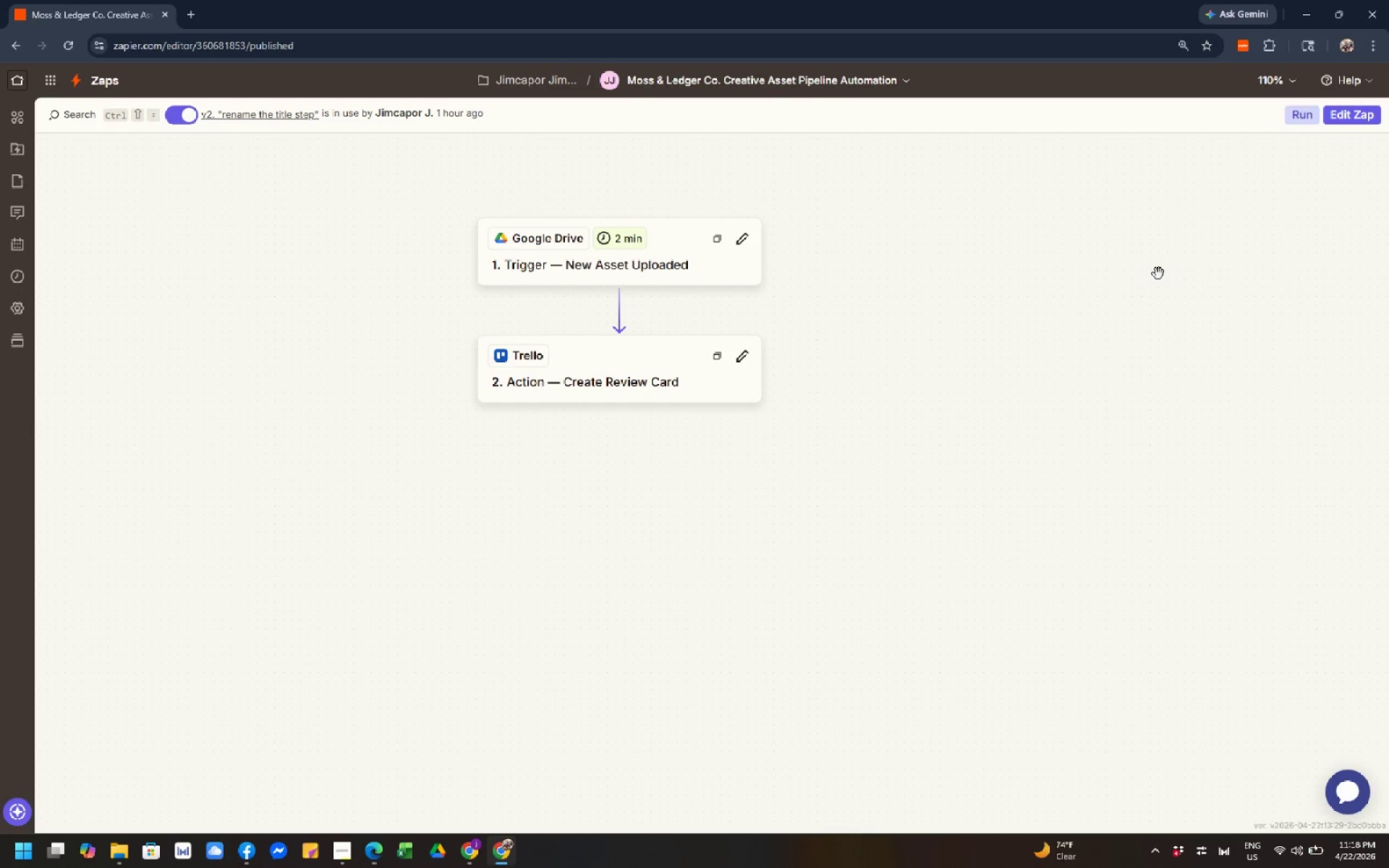 
wait(8.83)
 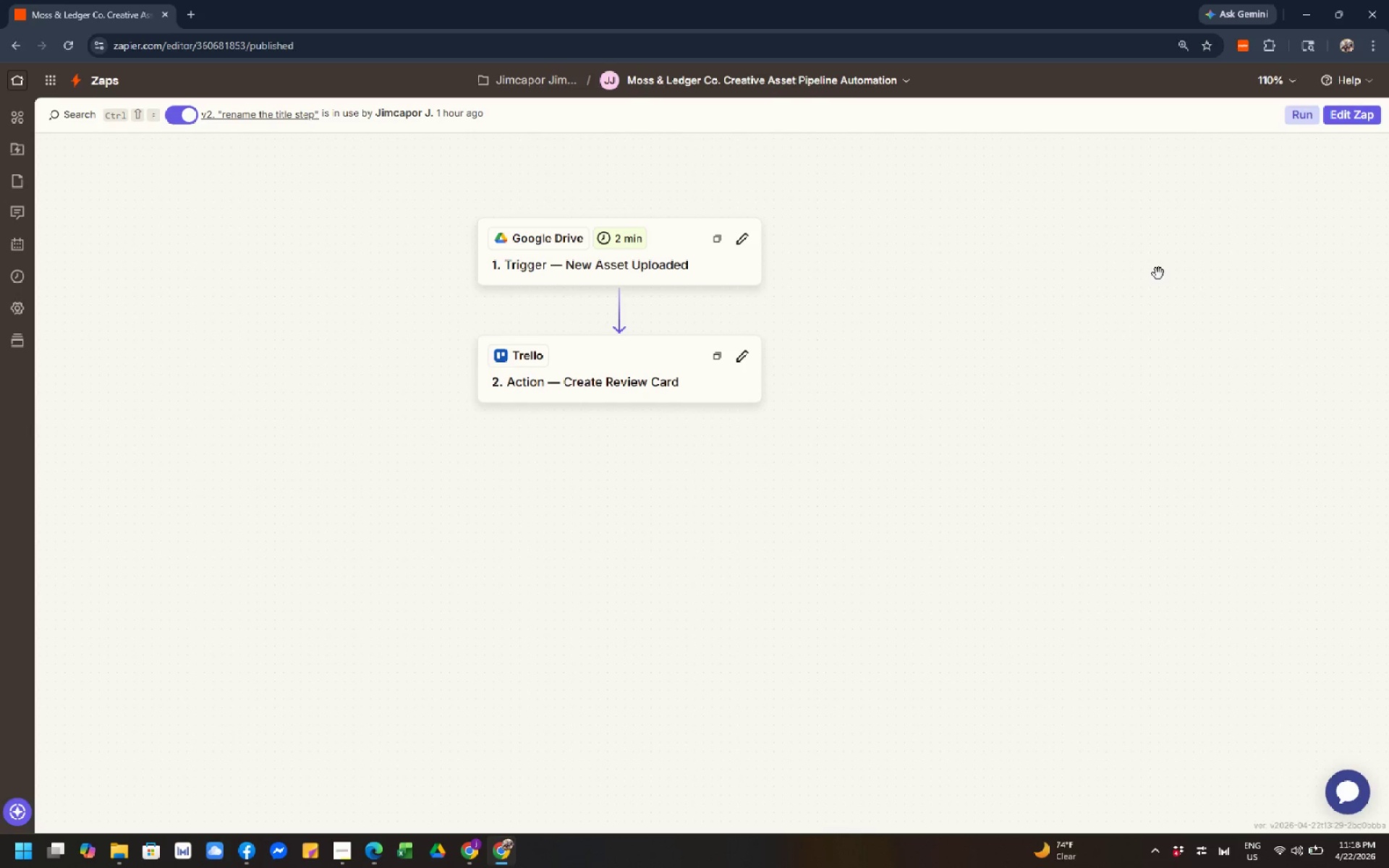 
left_click([1084, 372])
 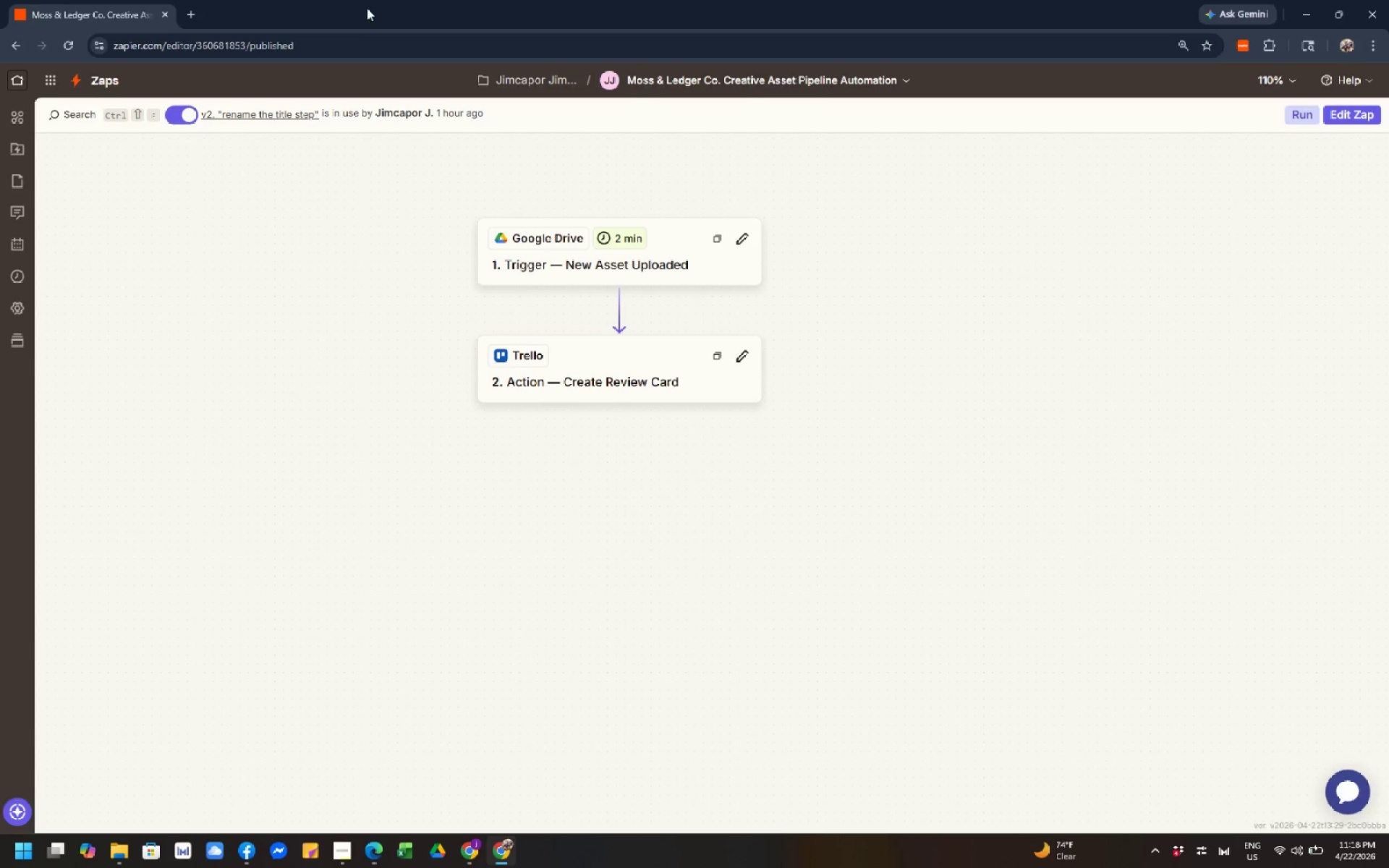 
scroll: coordinate [998, 517], scroll_direction: up, amount: 4.0
 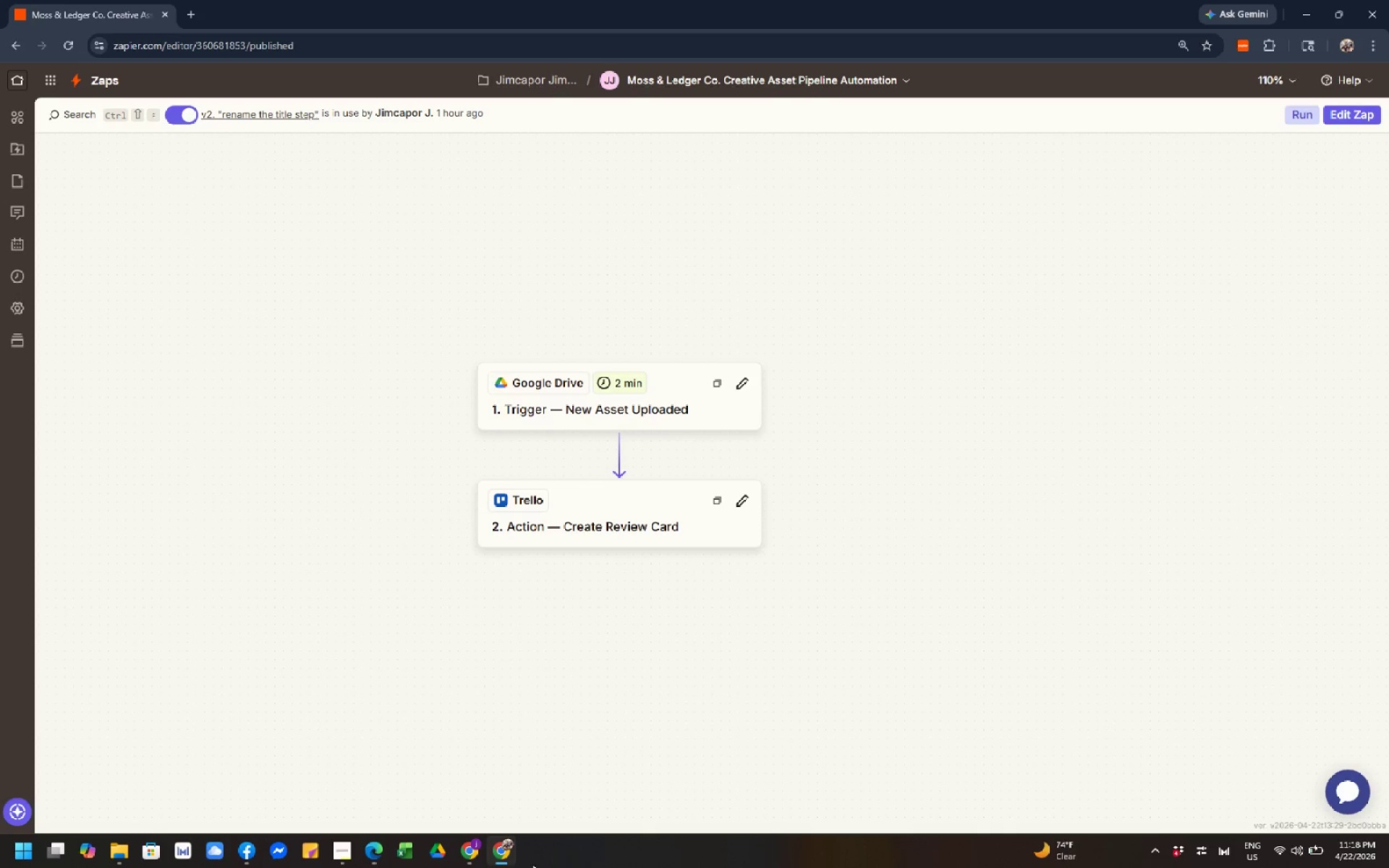 
left_click([477, 847])
 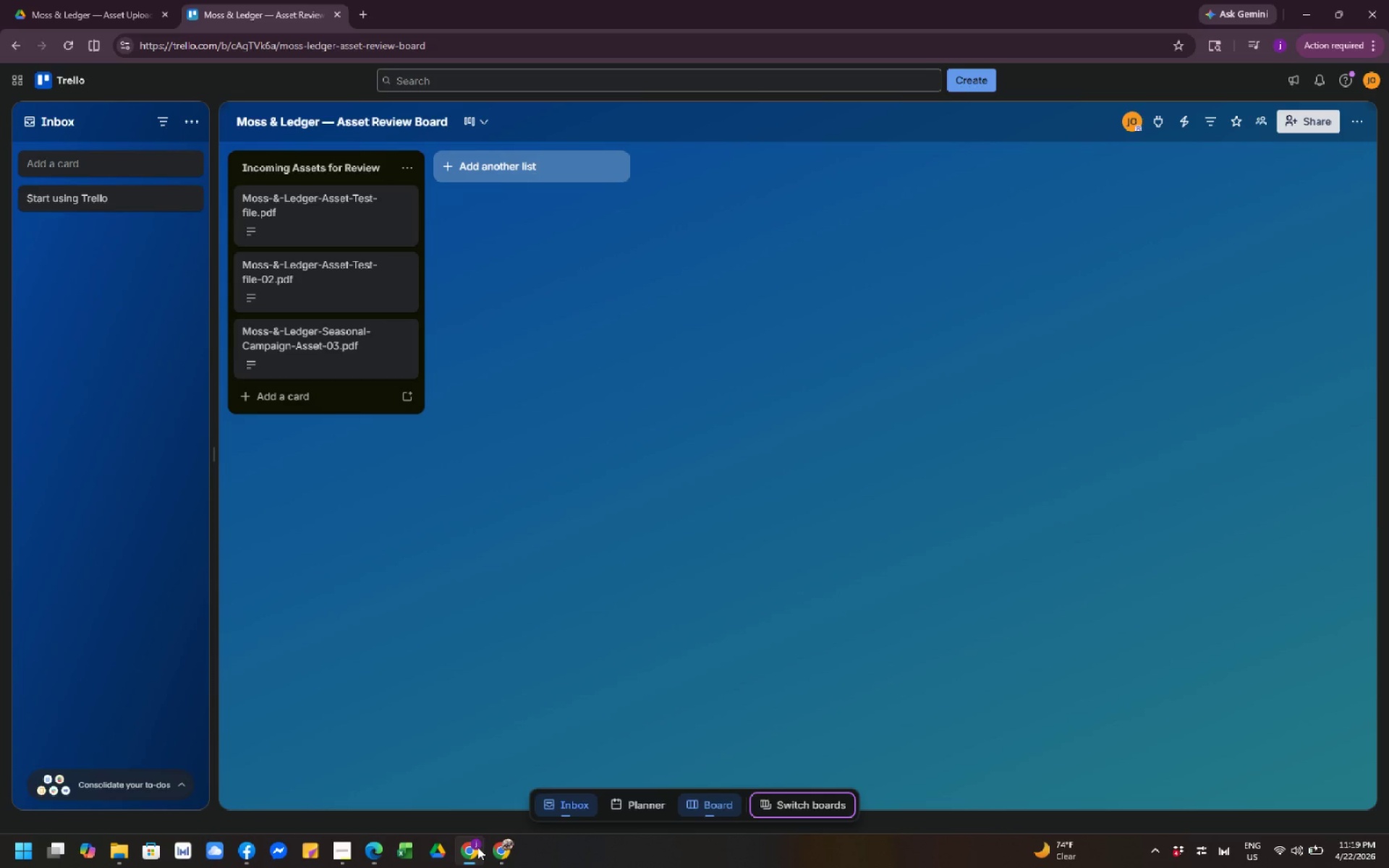 
wait(10.91)
 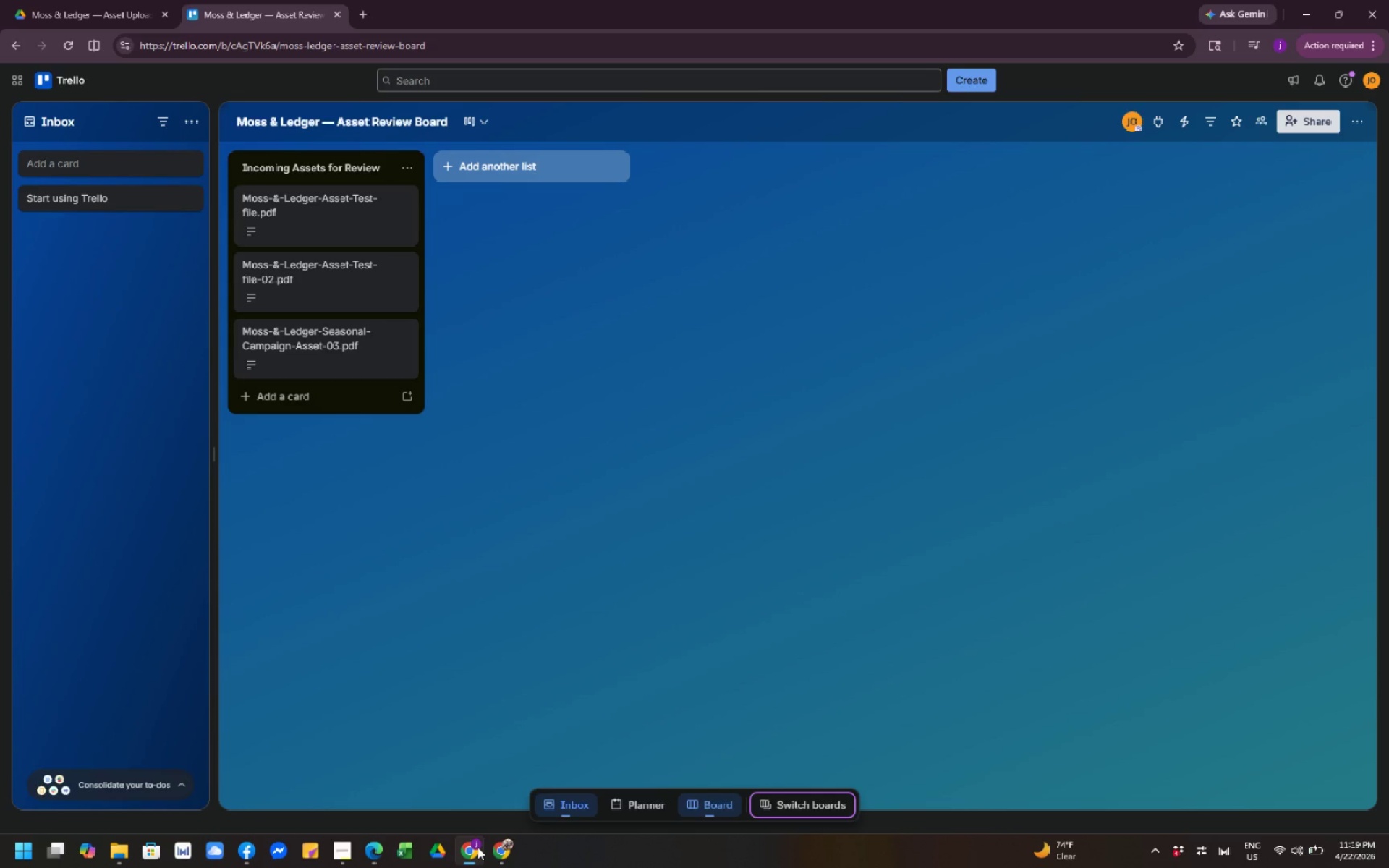 
left_click([1015, 541])
 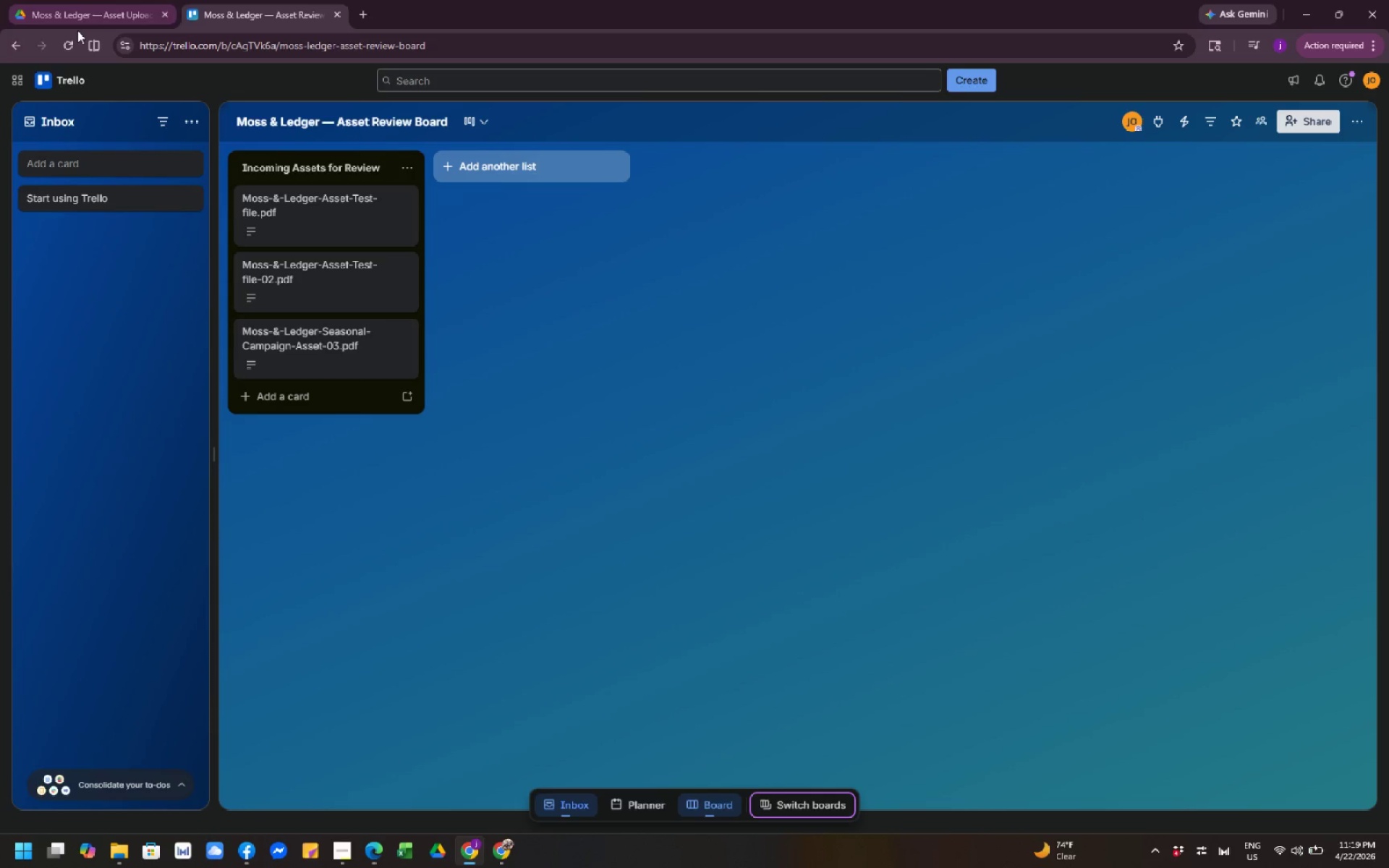 
left_click([82, 13])
 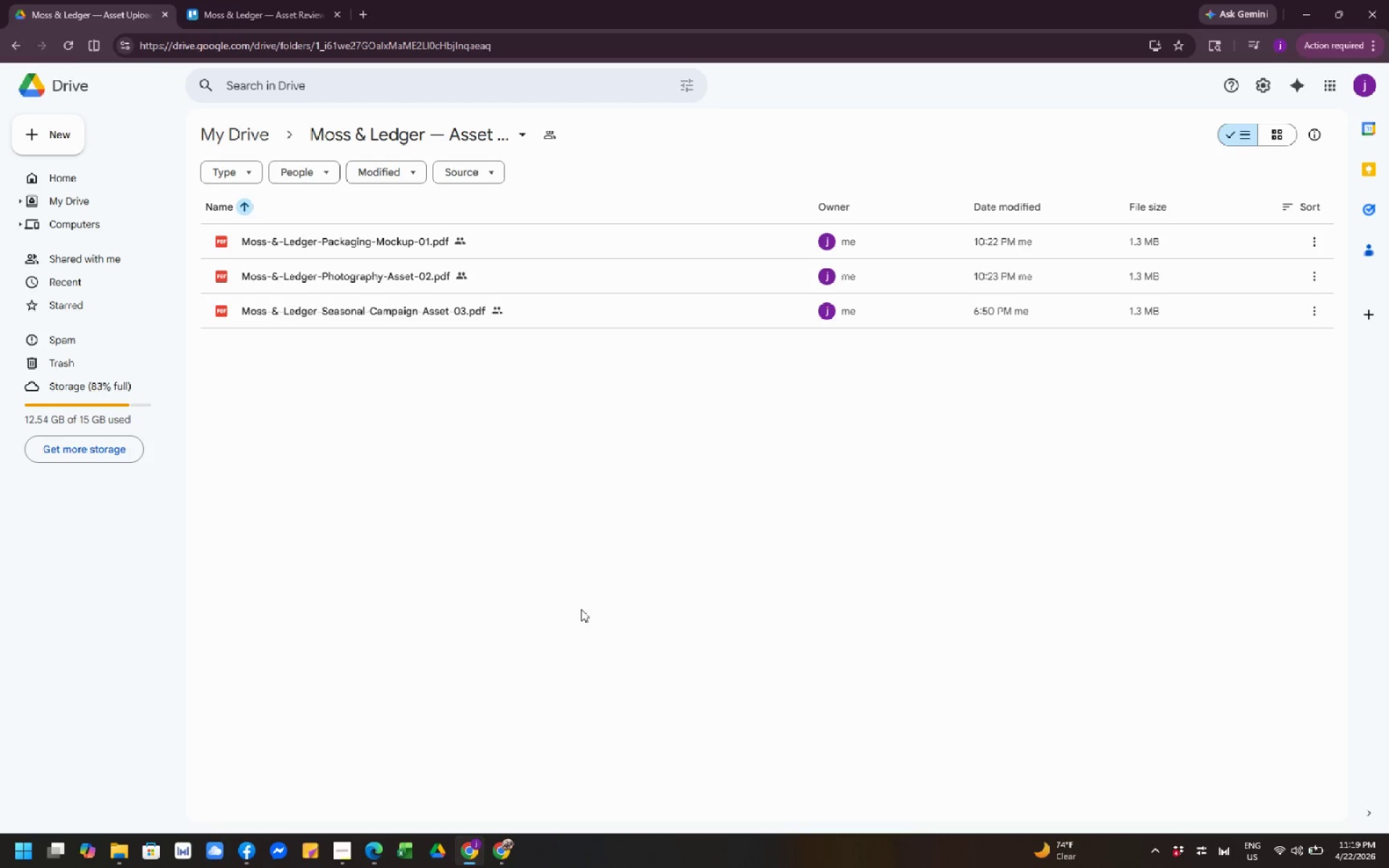 
scroll: coordinate [592, 579], scroll_direction: none, amount: 0.0
 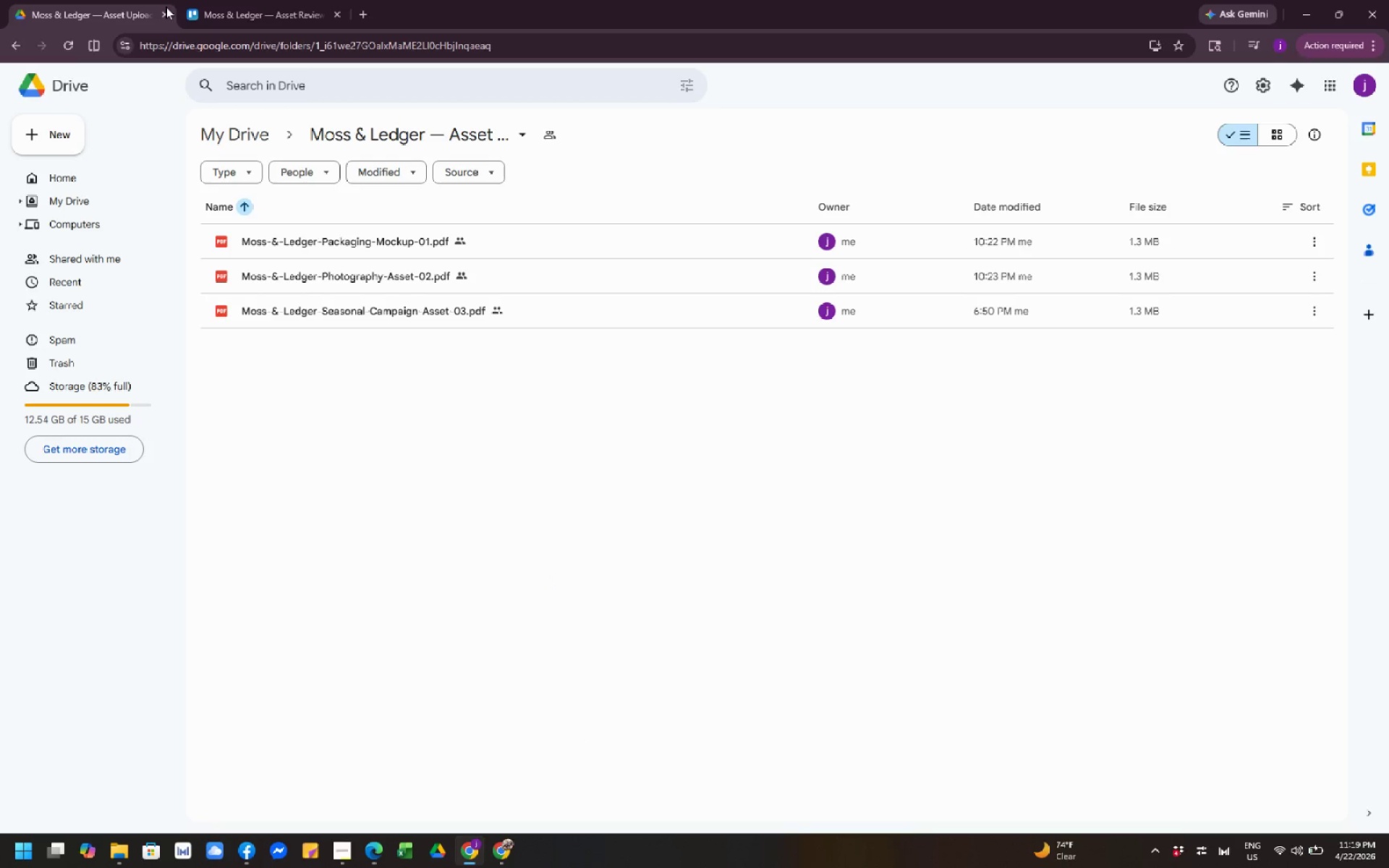 
left_click([229, 7])
 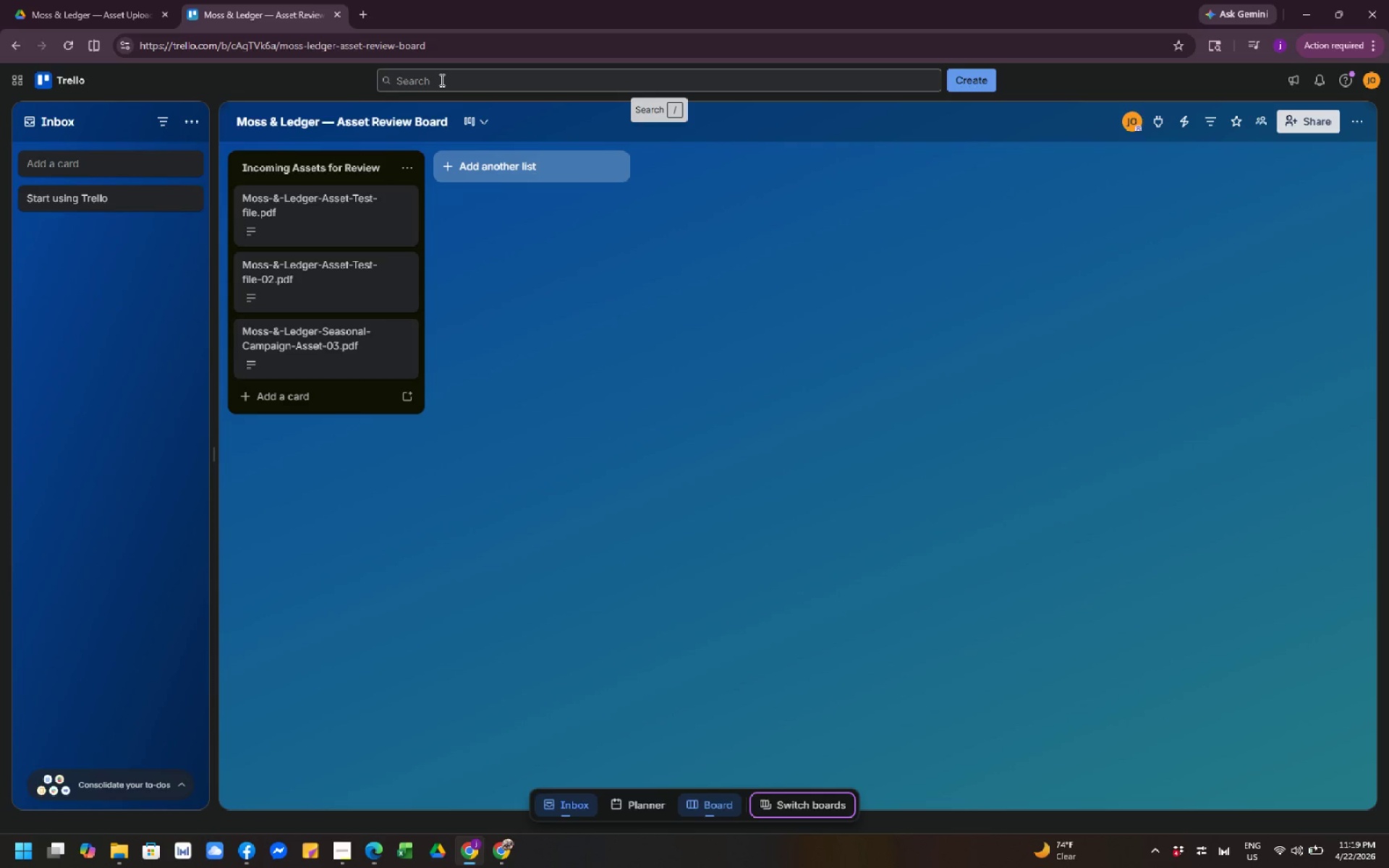 
wait(17.0)
 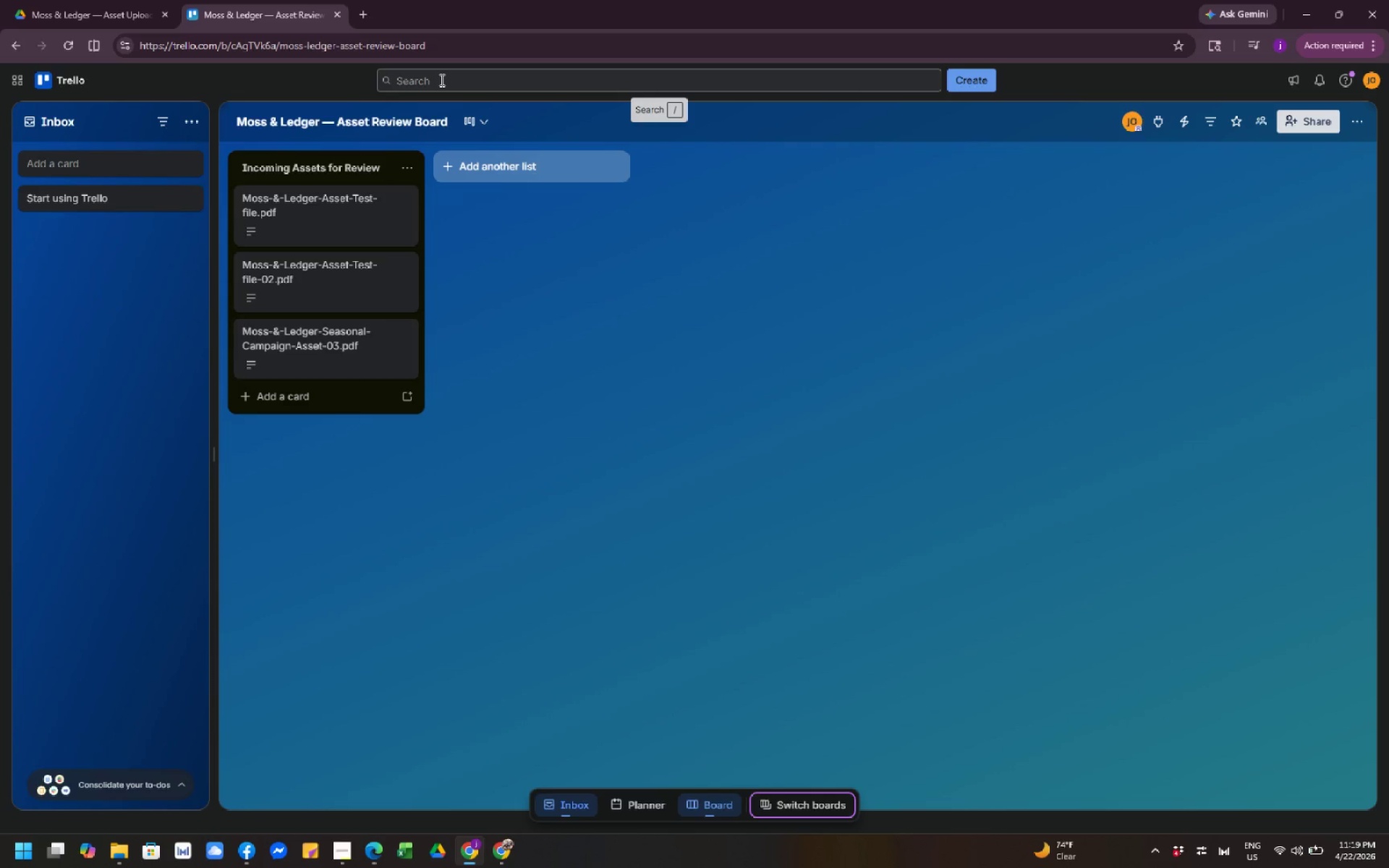 
left_click([78, 16])
 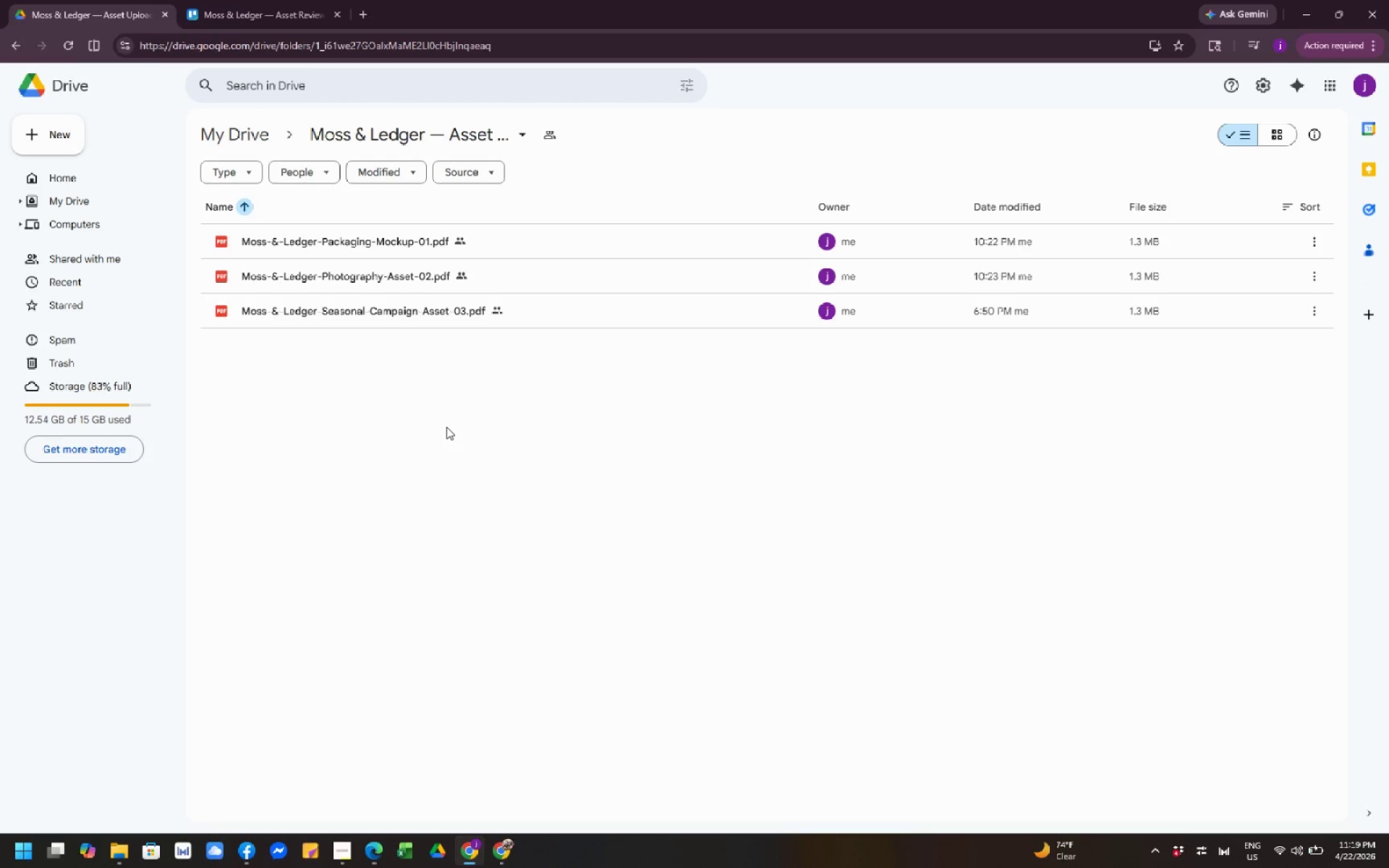 
scroll: coordinate [446, 427], scroll_direction: down, amount: 2.0
 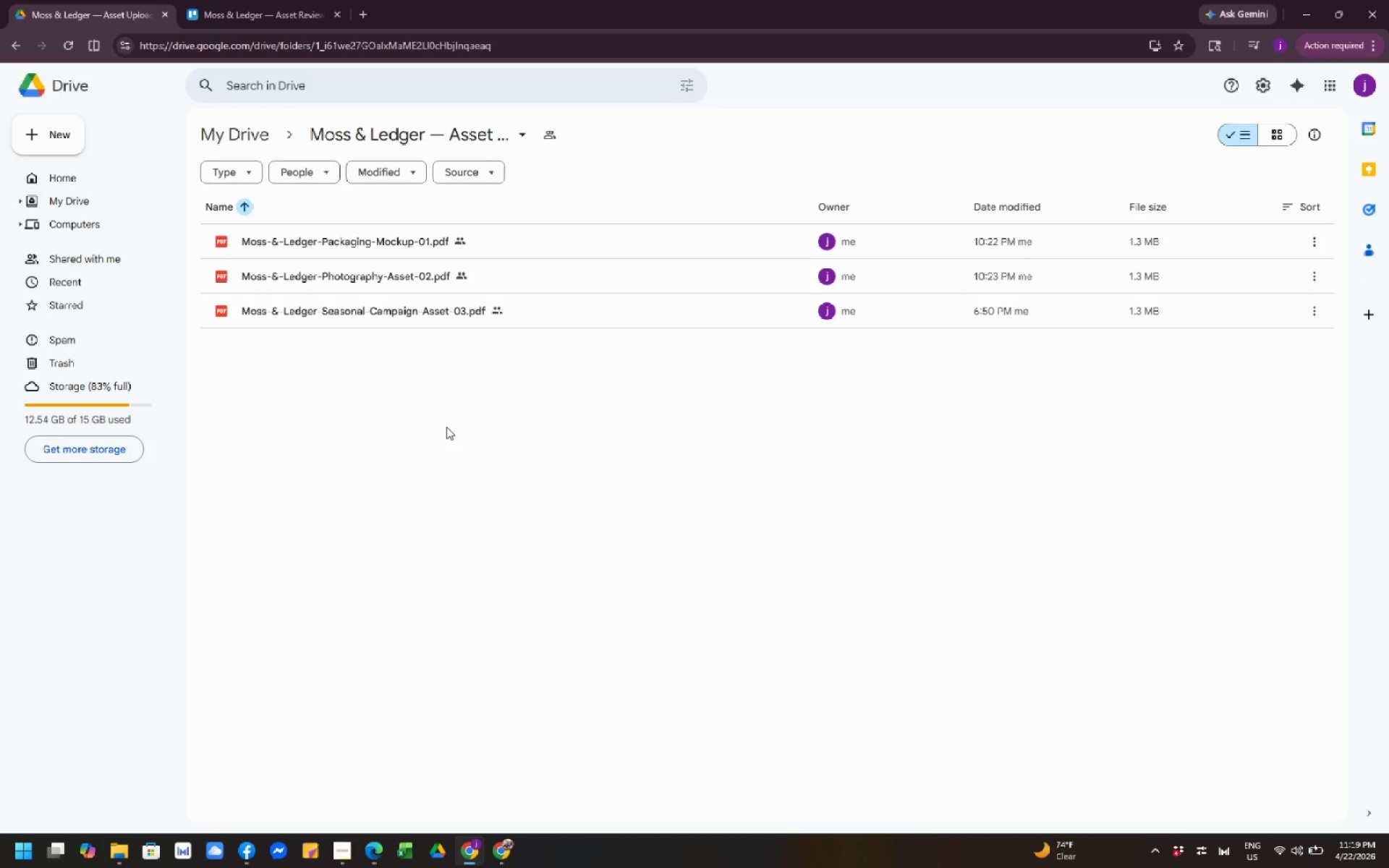 
wait(6.18)
 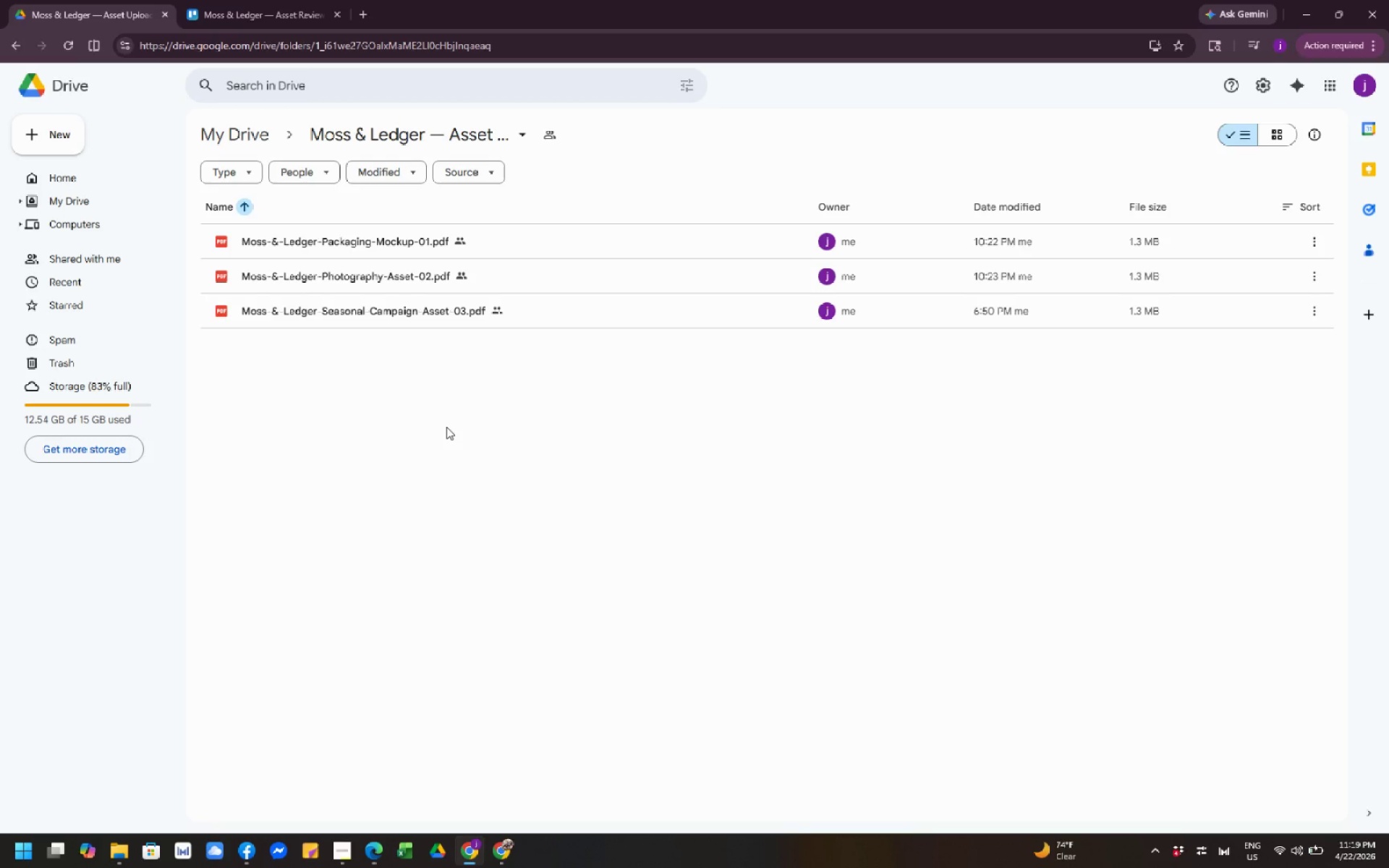 
left_click_drag(start_coordinate=[527, 531], to_coordinate=[520, 524])
 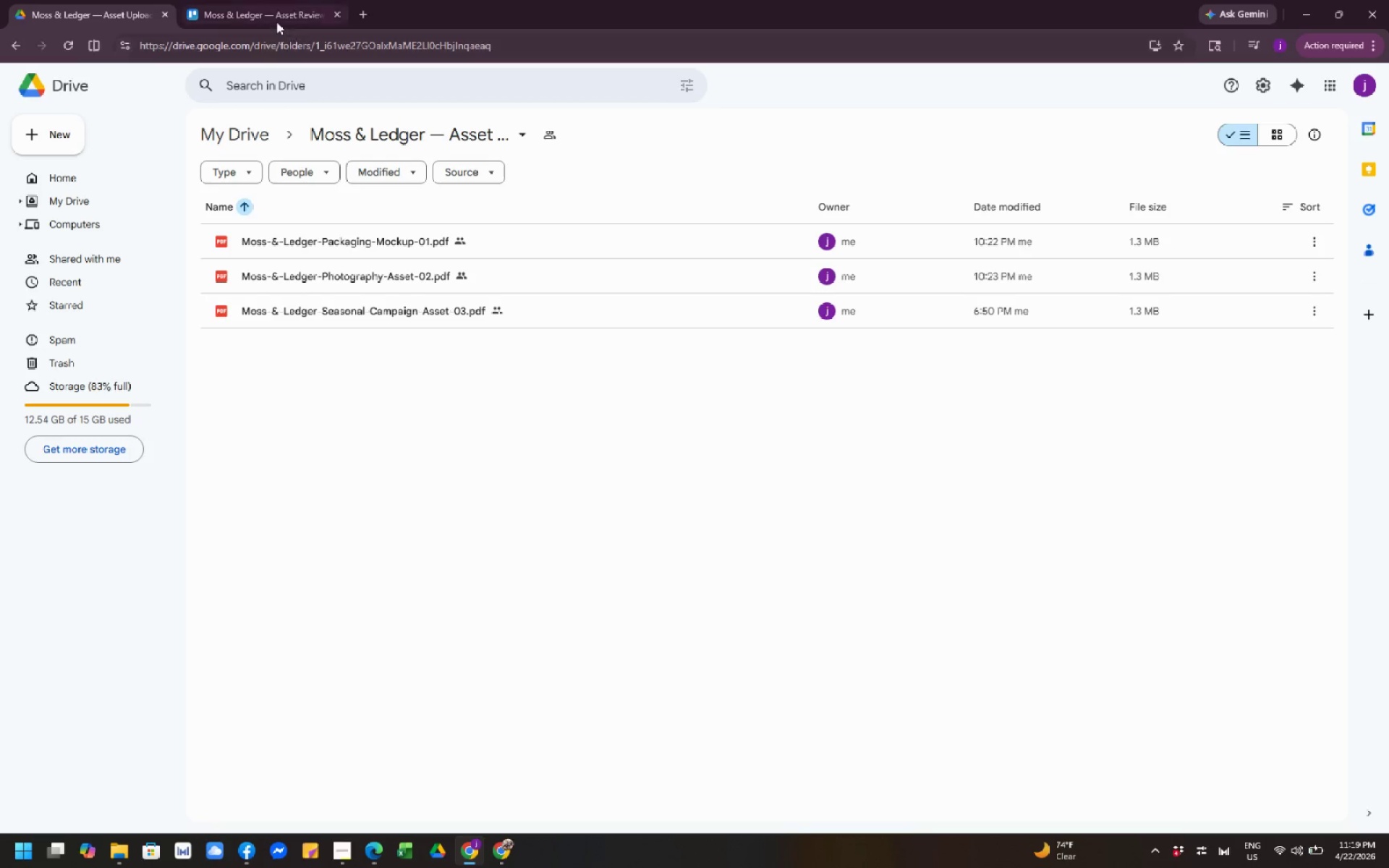 
left_click([268, 14])
 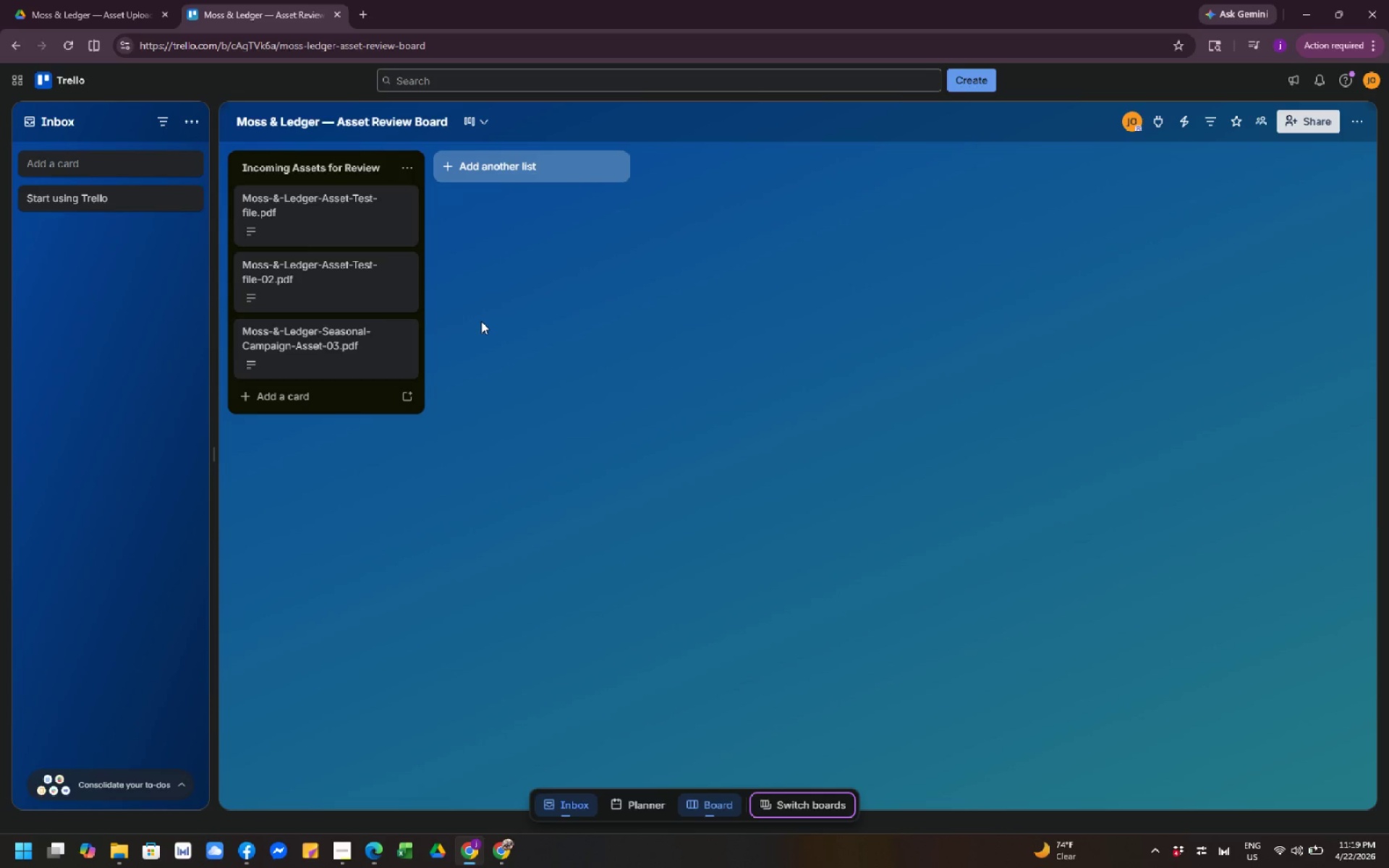 
left_click([501, 344])
 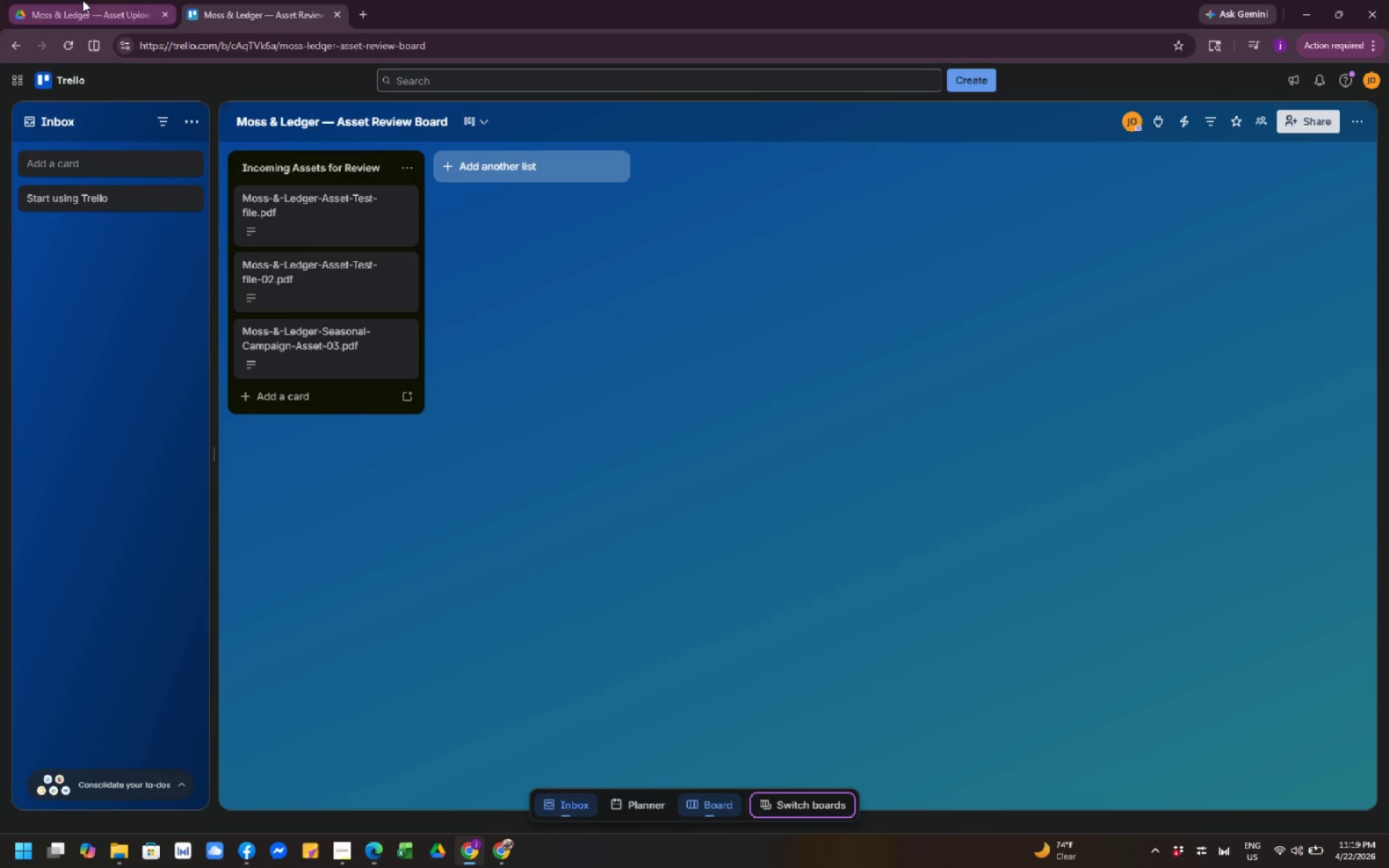 
left_click([72, 6])
 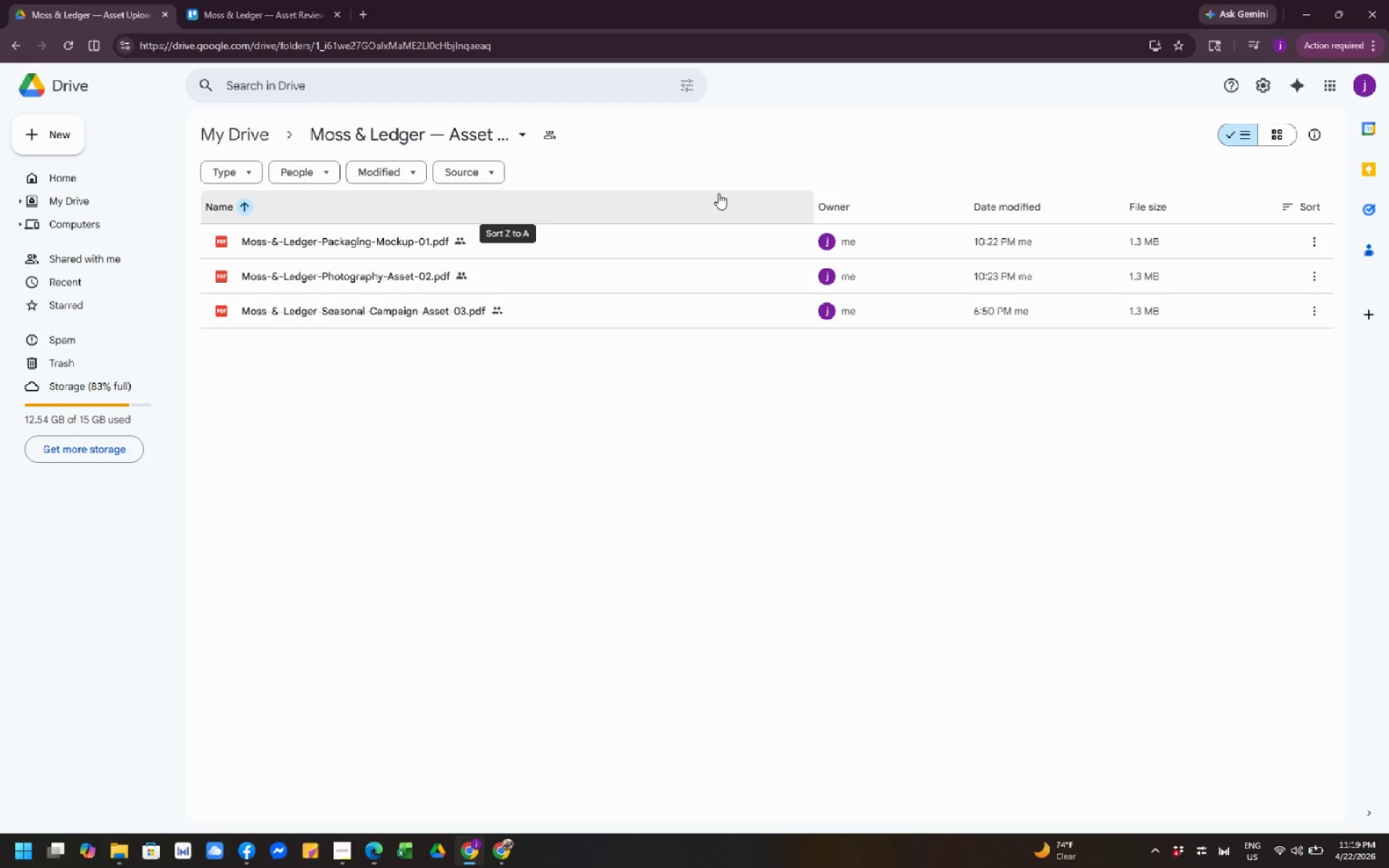 
wait(12.44)
 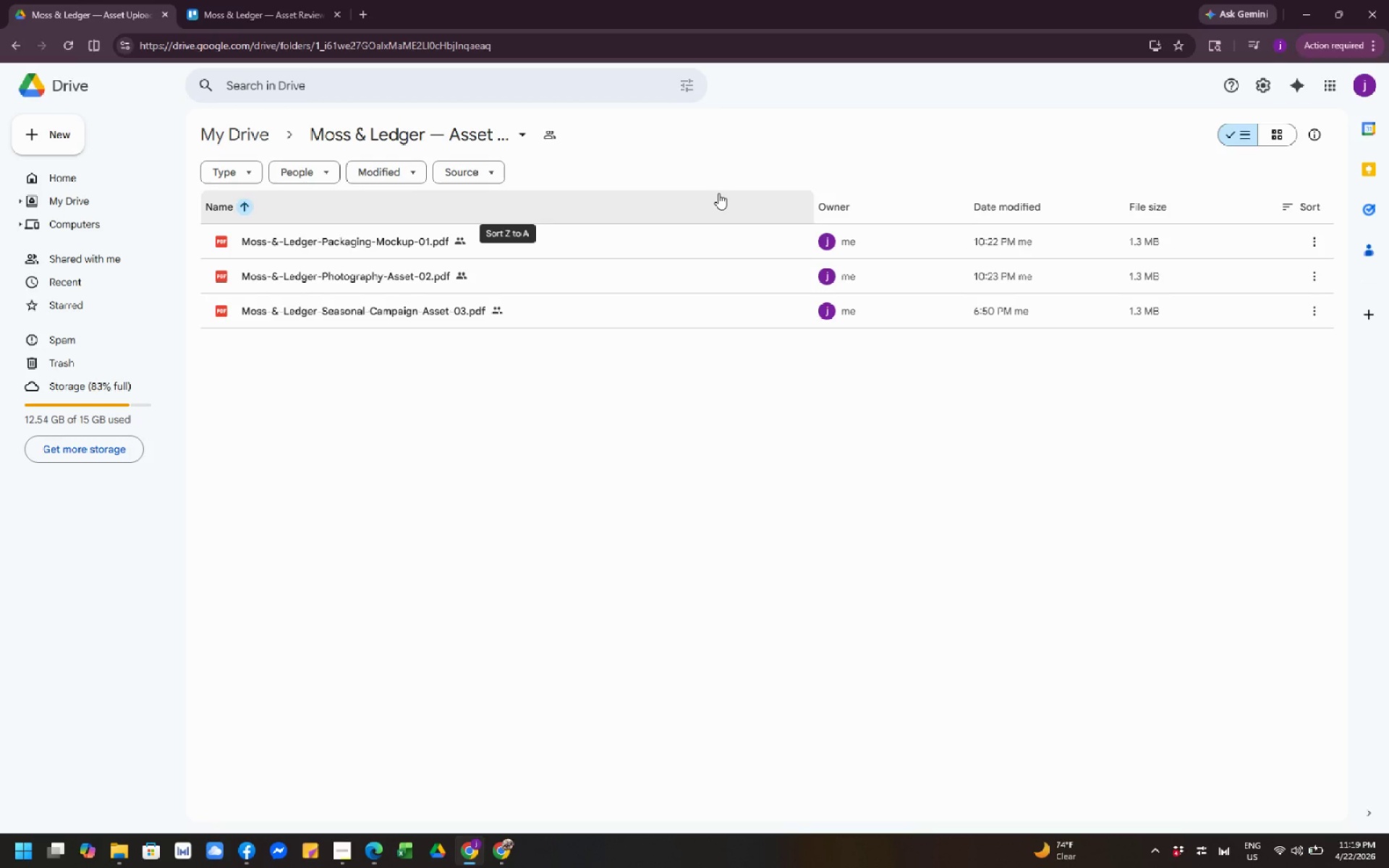 
left_click([245, 11])
 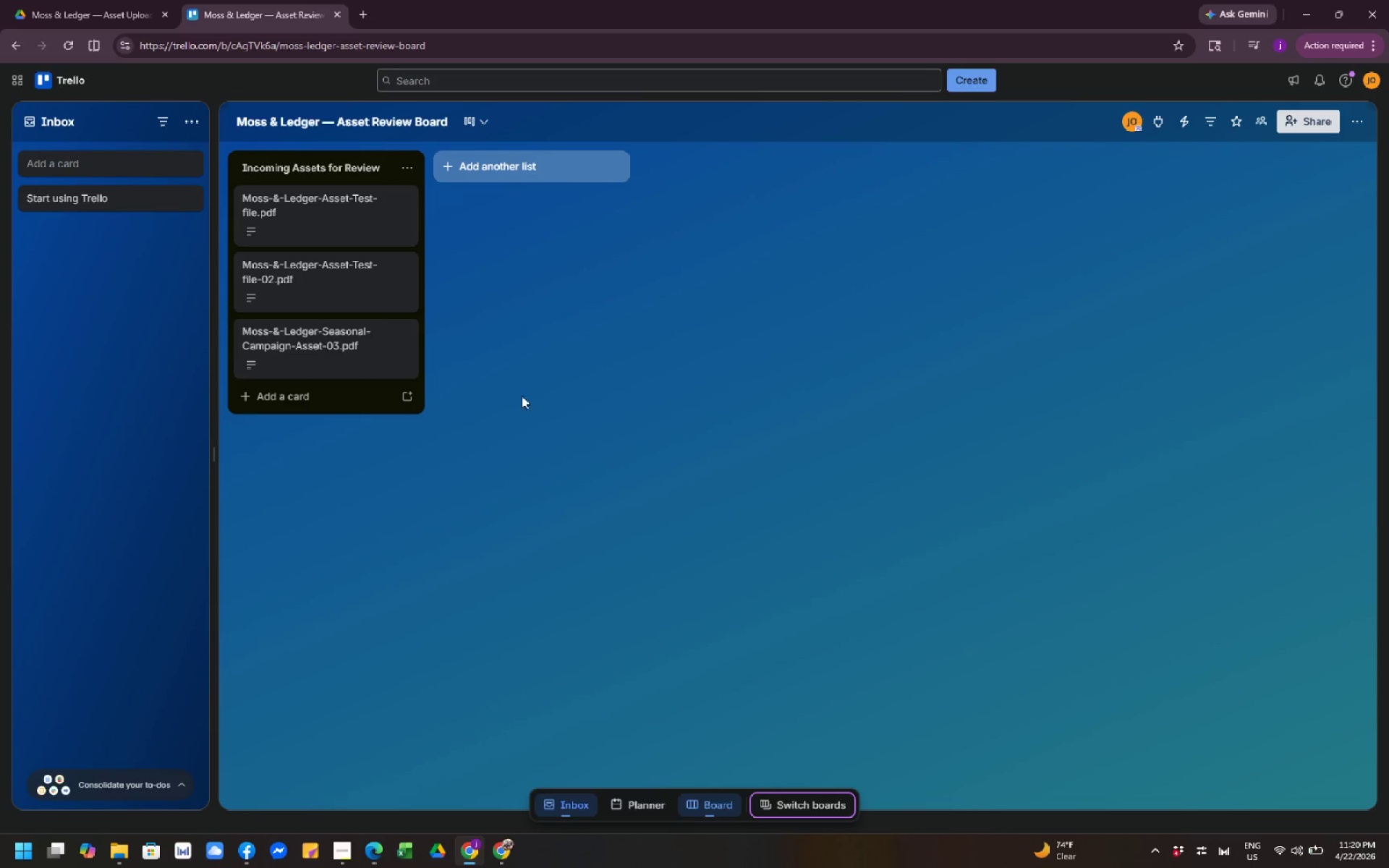 
left_click([569, 409])
 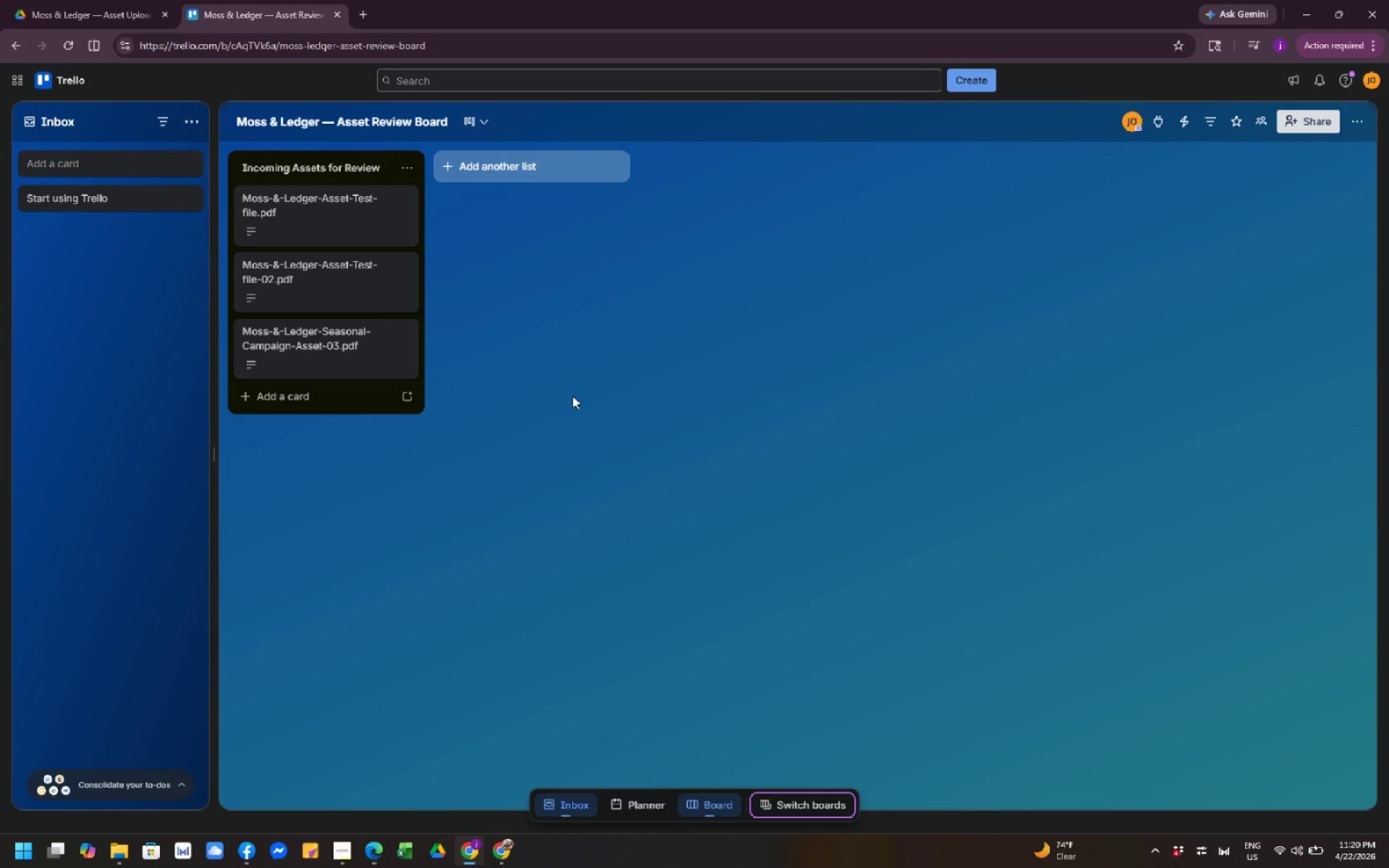 
wait(11.41)
 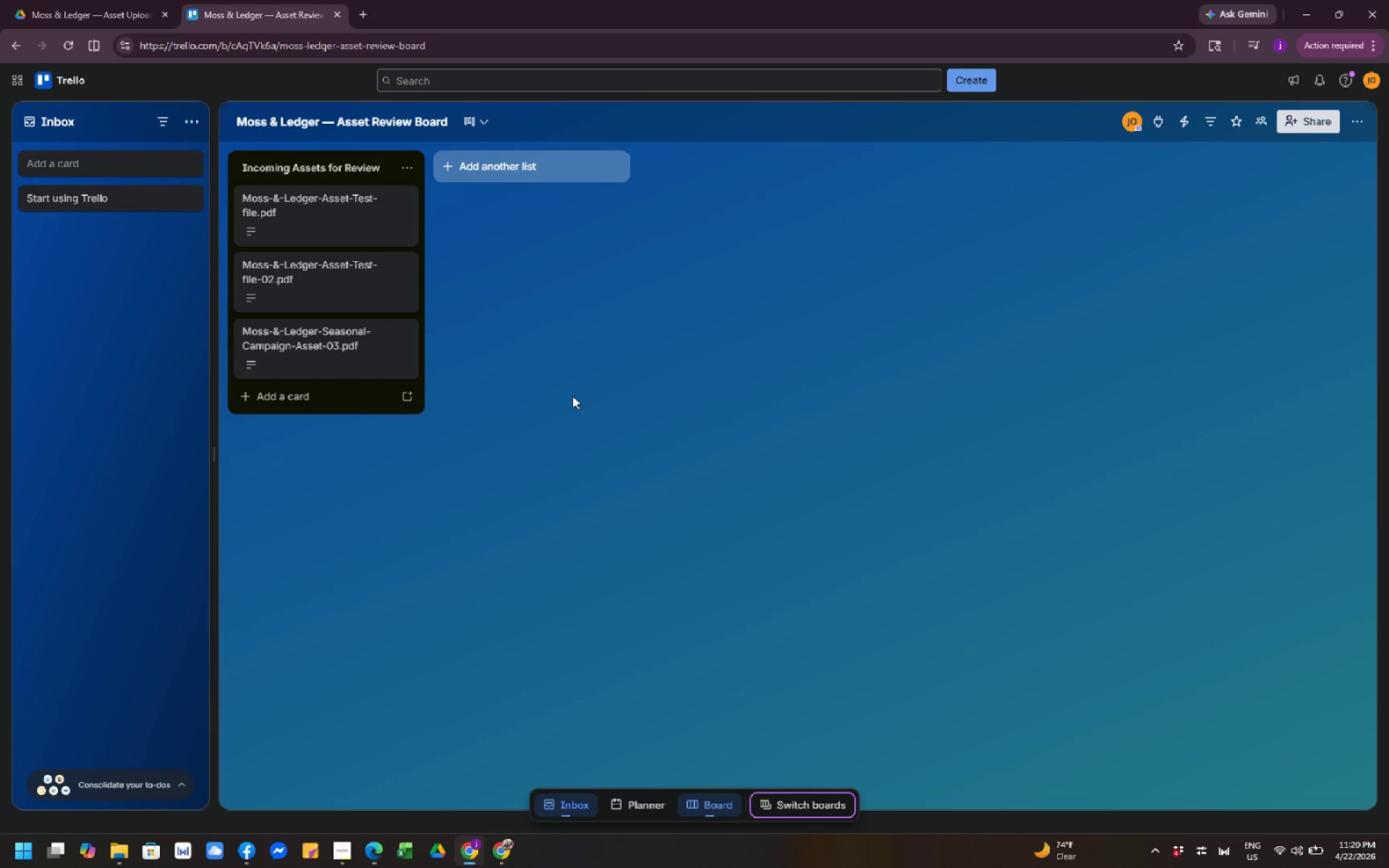 
left_click([577, 405])
 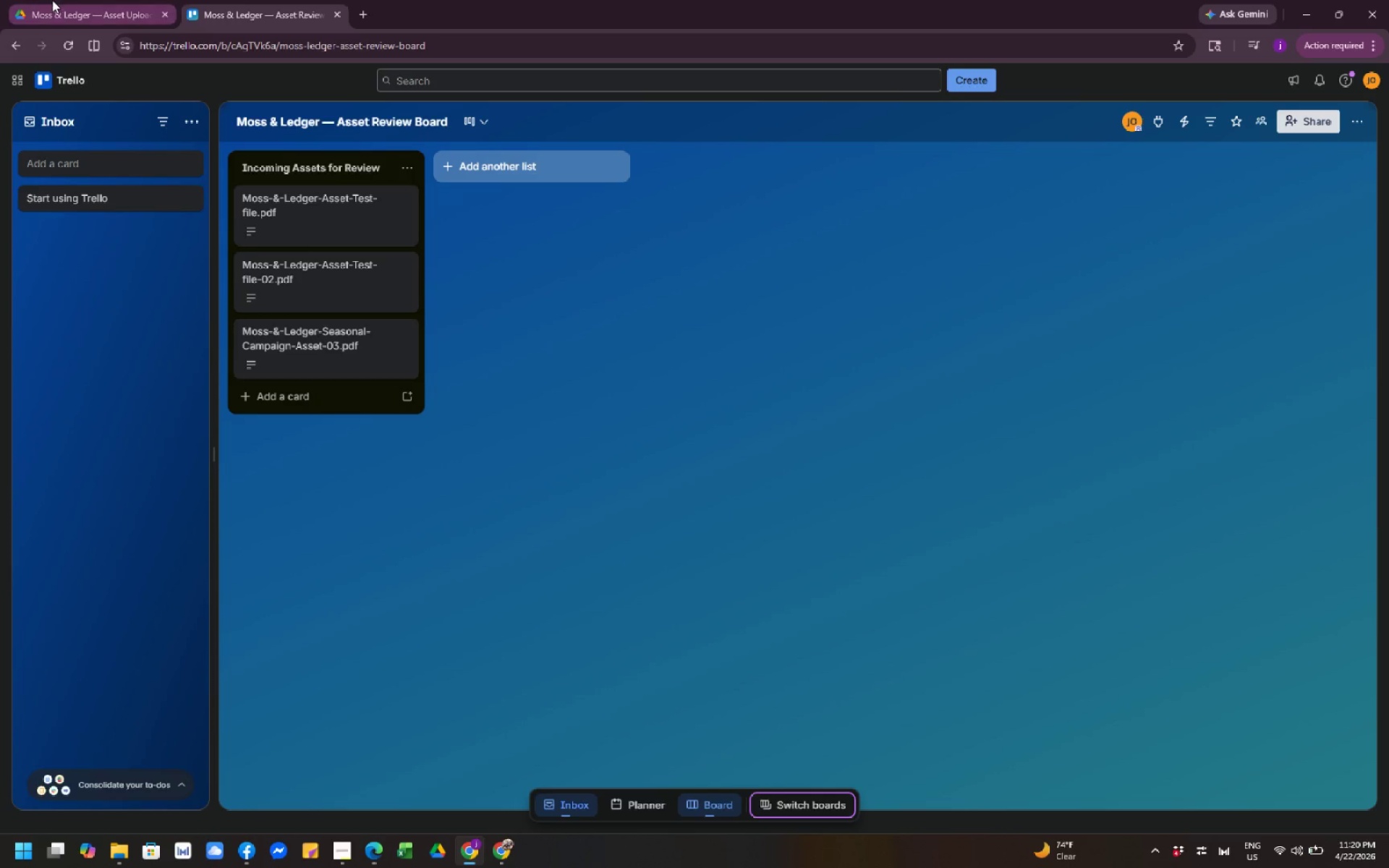 
left_click([57, 7])
 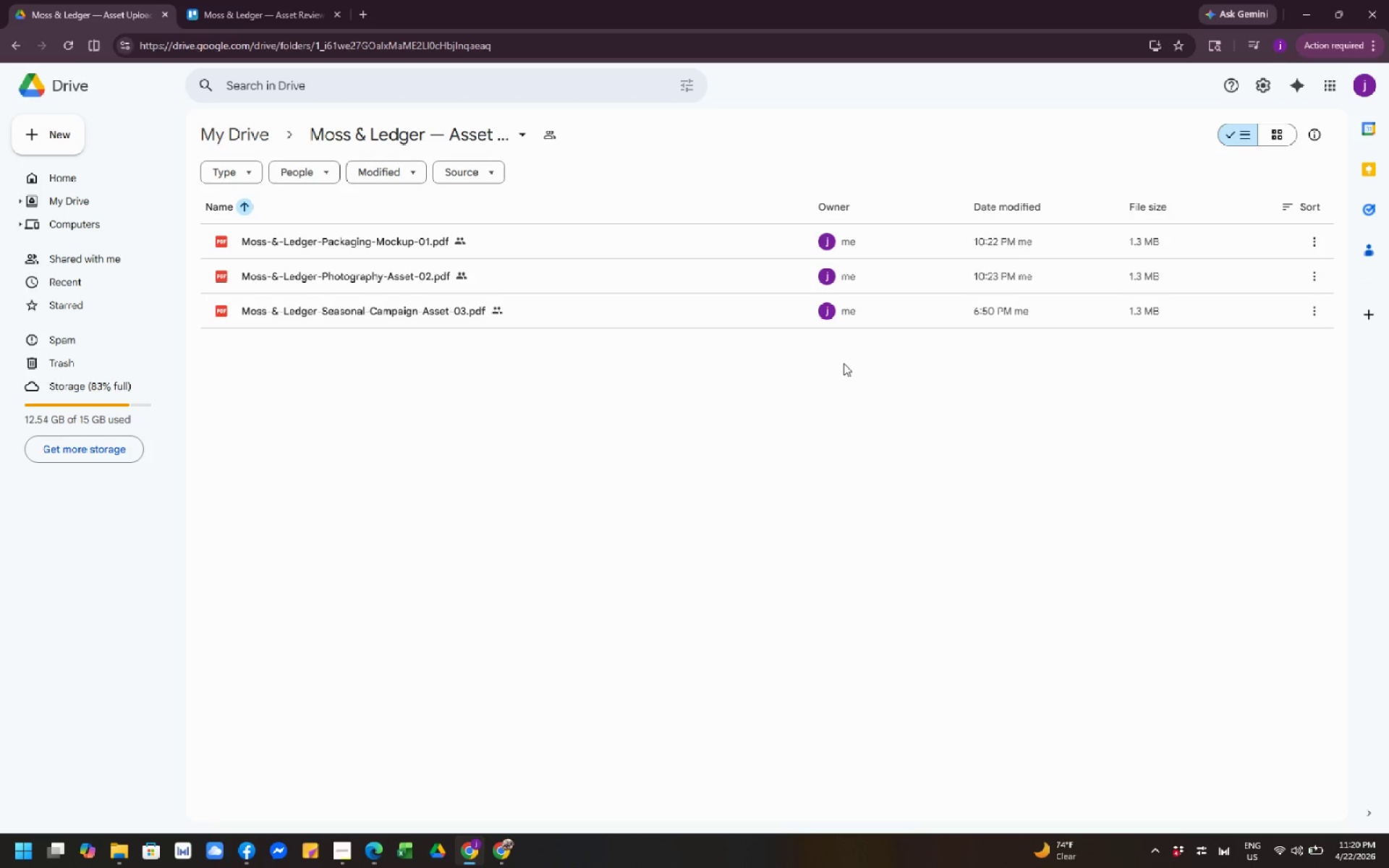 
left_click([811, 495])
 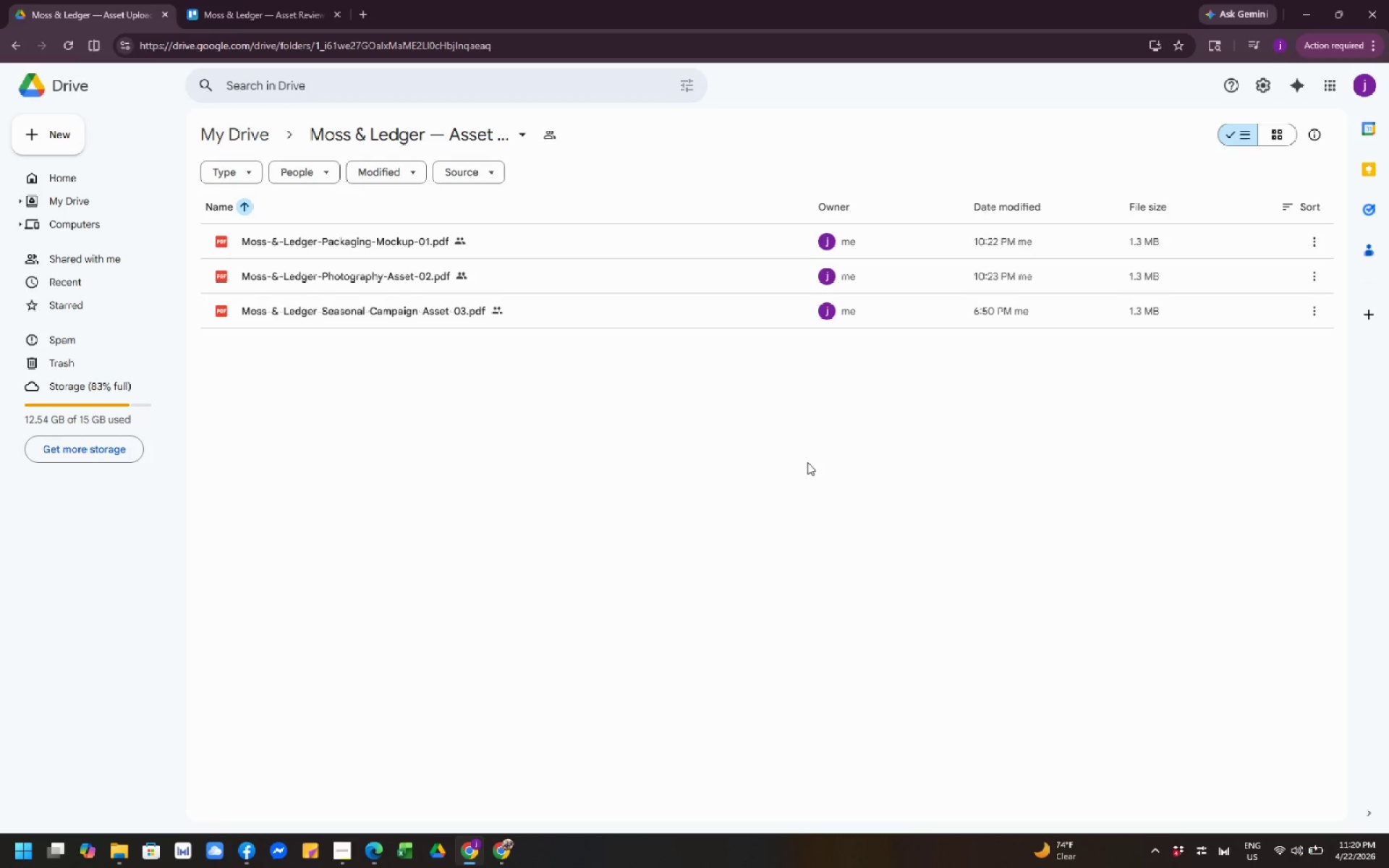 
wait(7.03)
 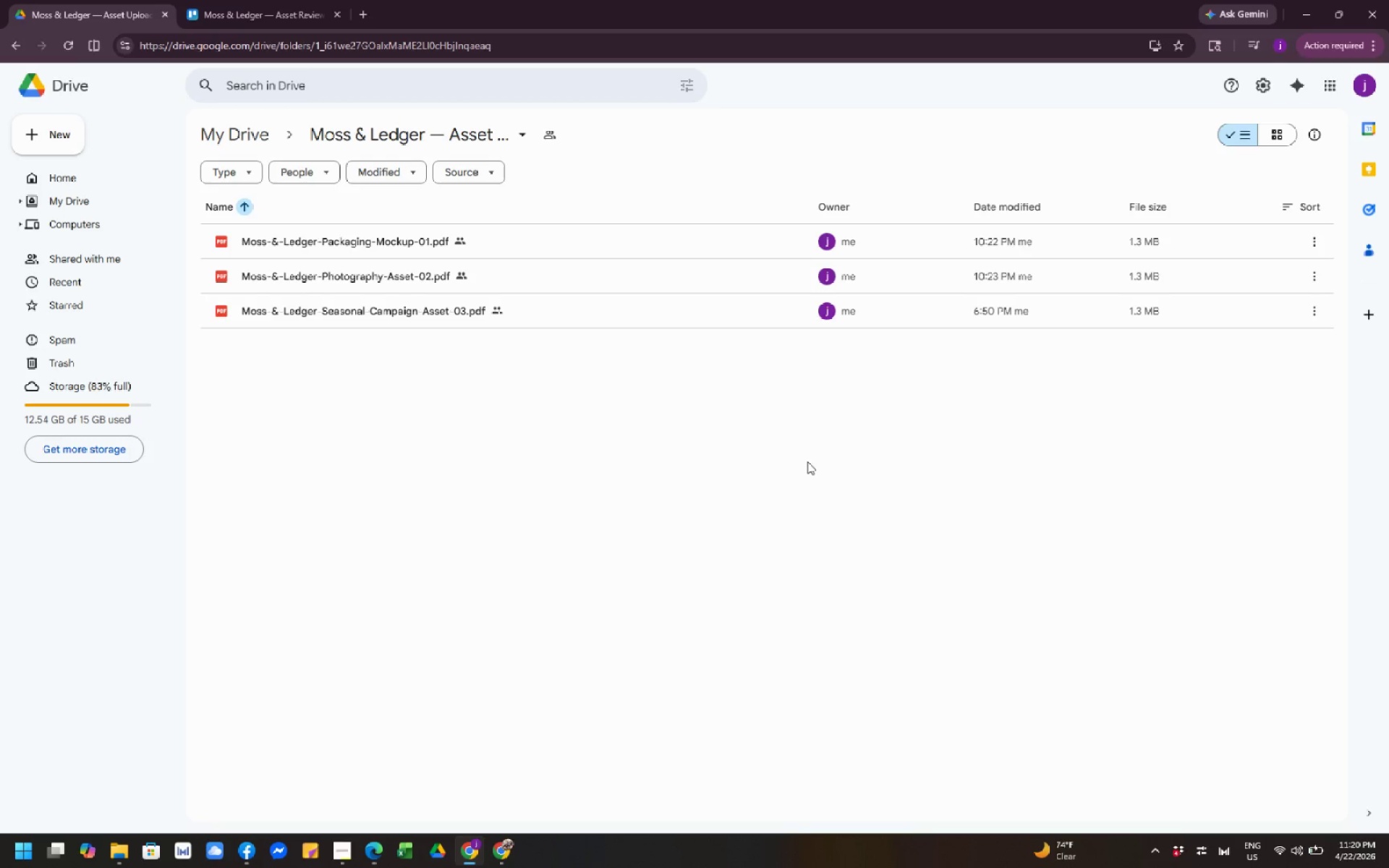 
scroll: coordinate [807, 464], scroll_direction: down, amount: 5.0
 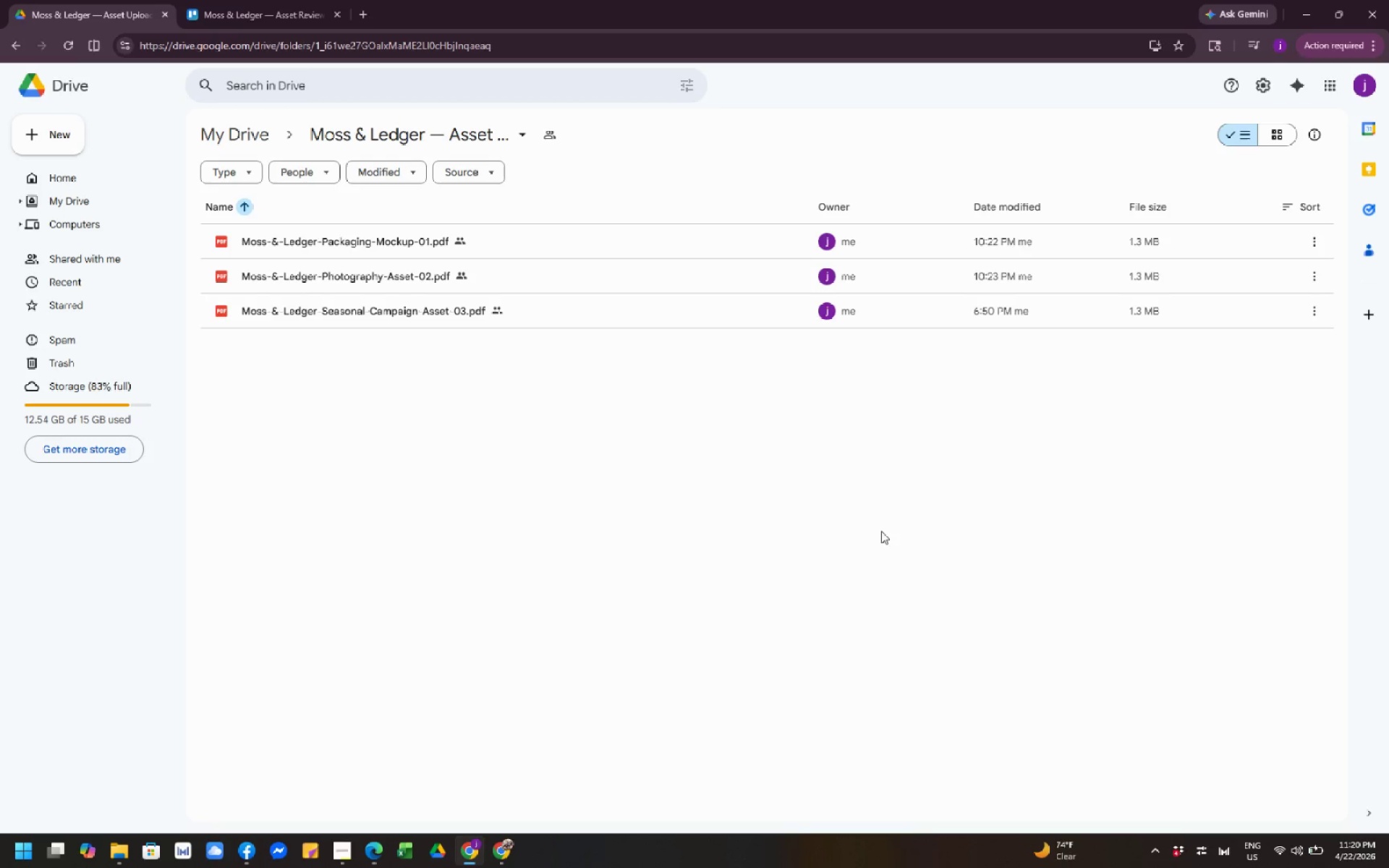 
left_click([866, 553])
 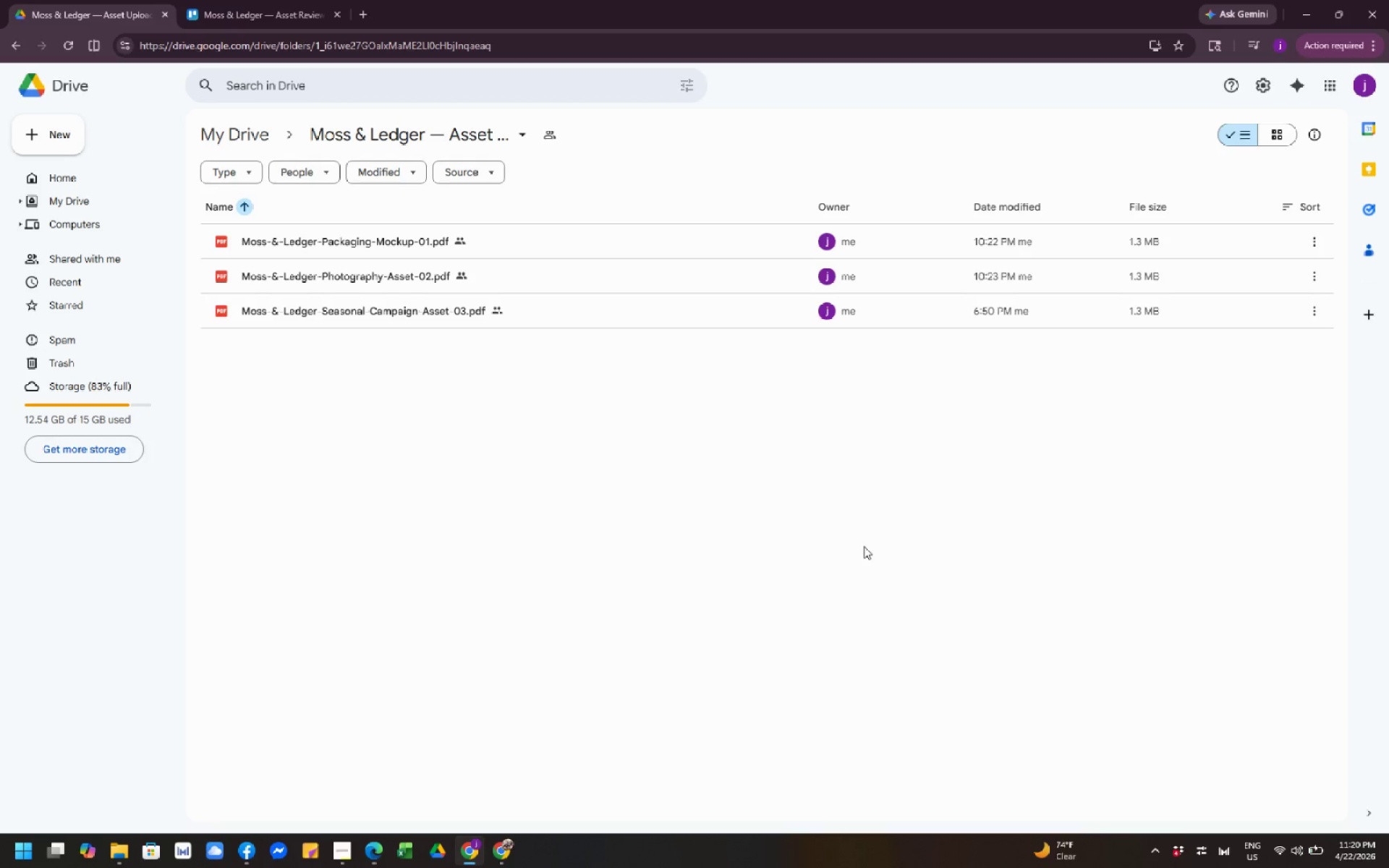 
wait(5.19)
 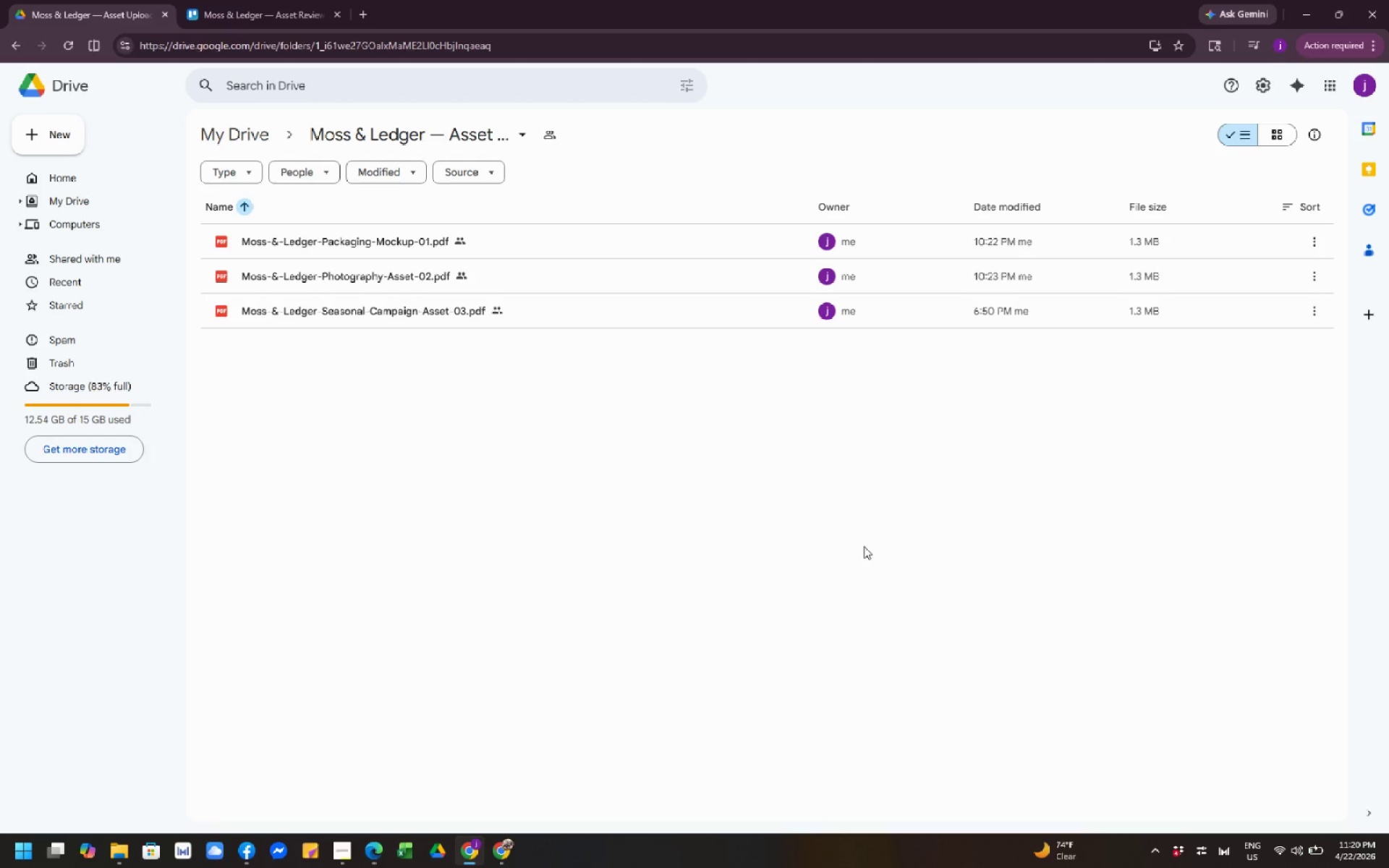 
scroll: coordinate [864, 554], scroll_direction: down, amount: 2.0
 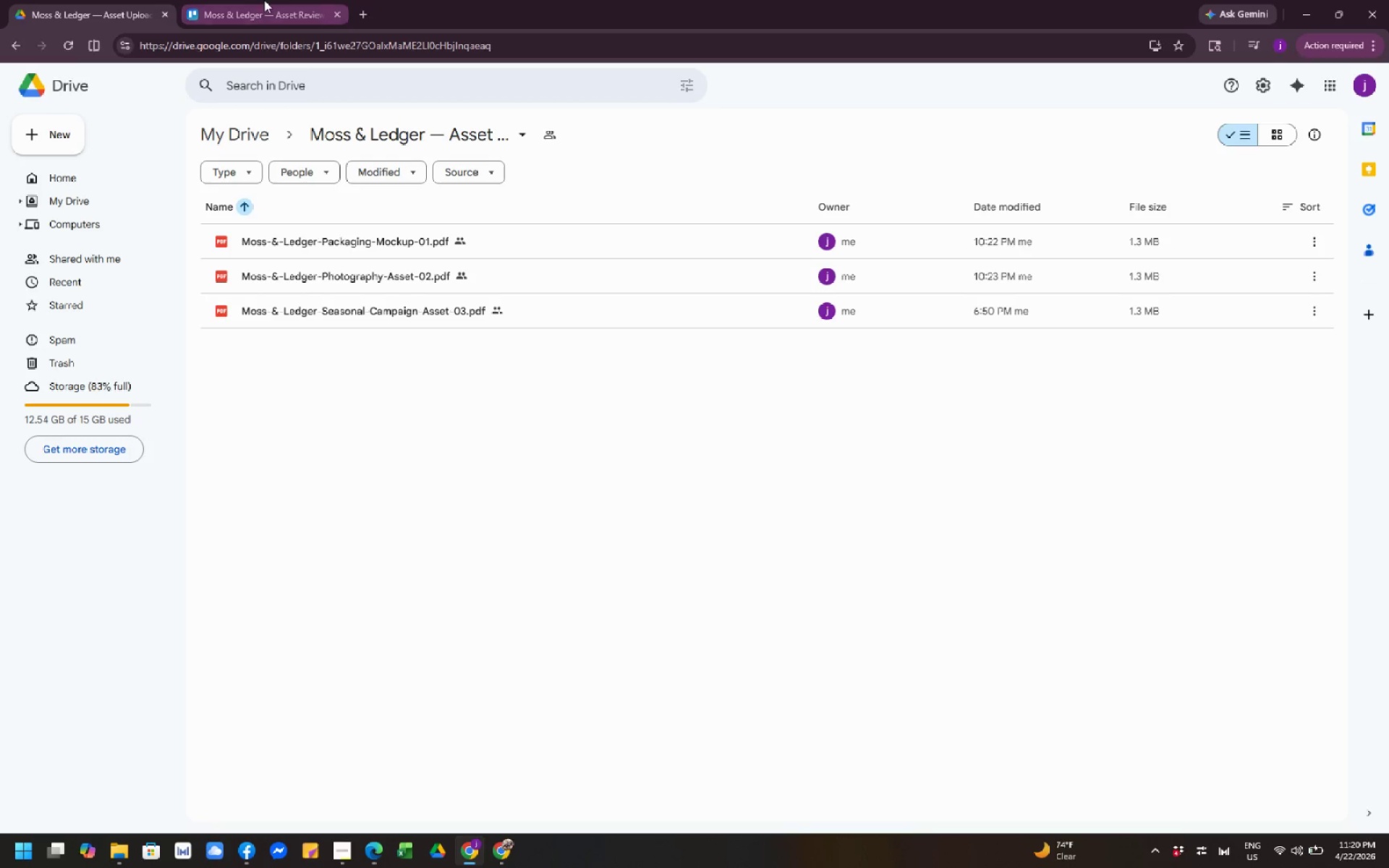 
left_click([264, 0])
 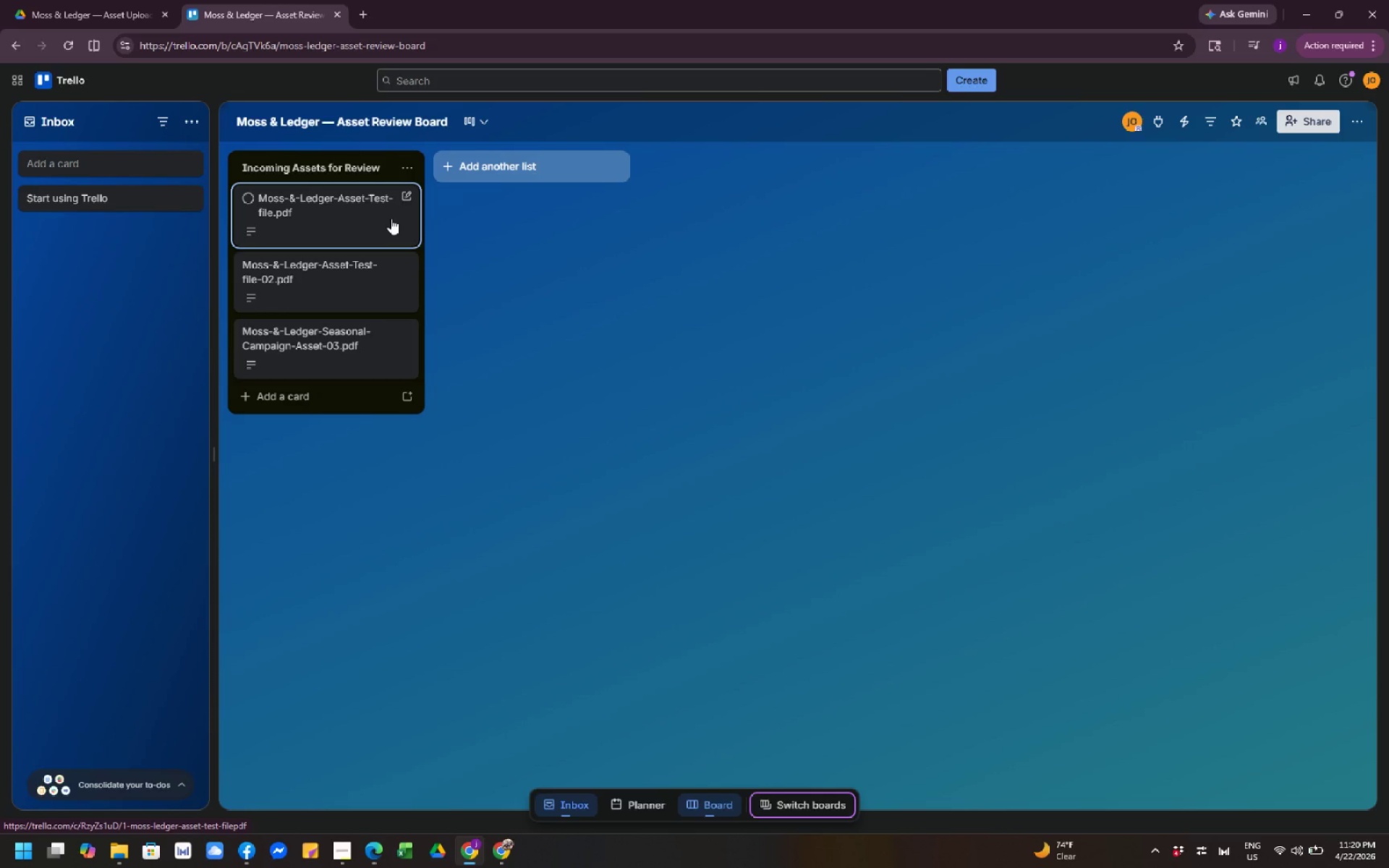 
wait(5.75)
 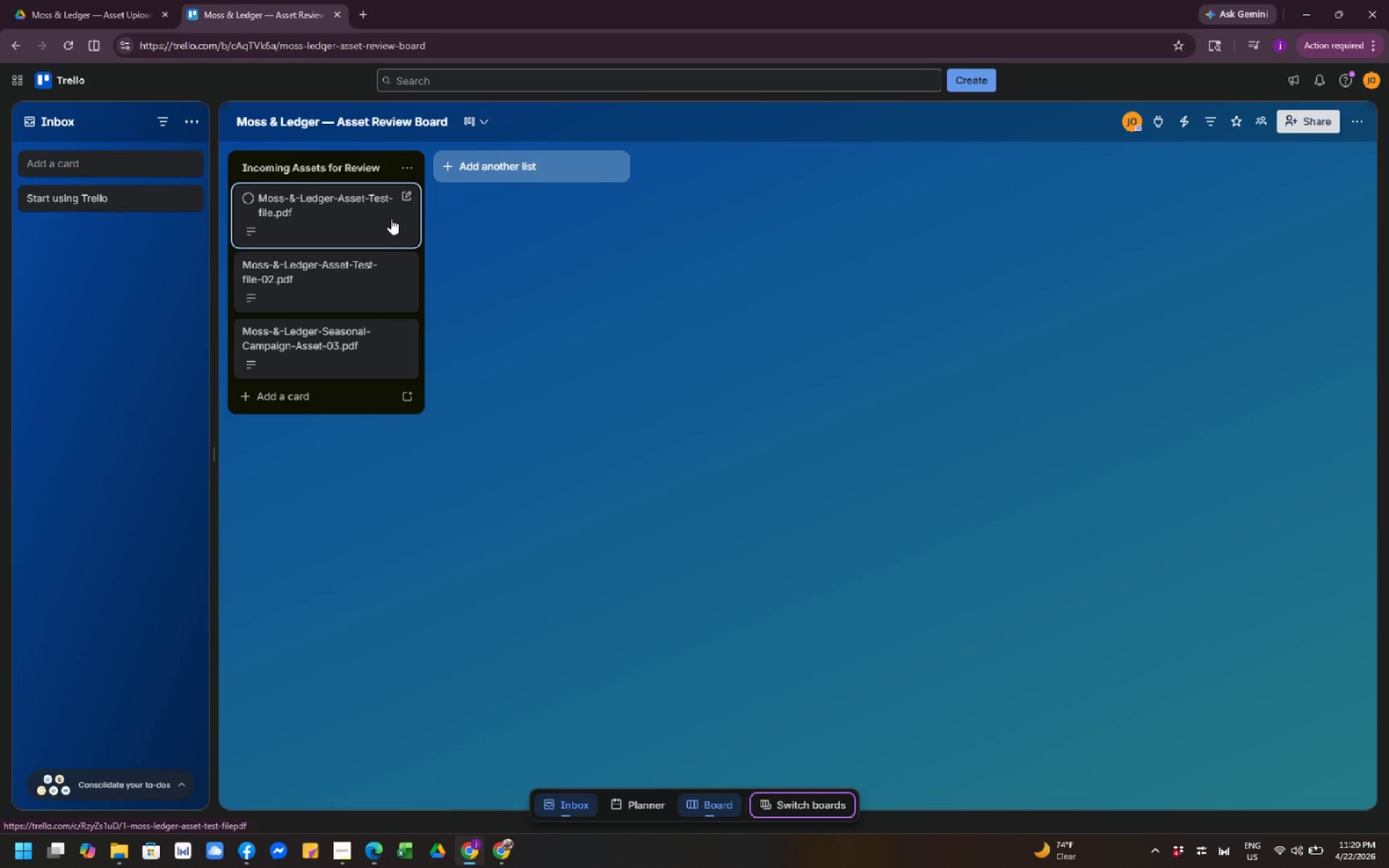 
scroll: coordinate [460, 124], scroll_direction: none, amount: 0.0
 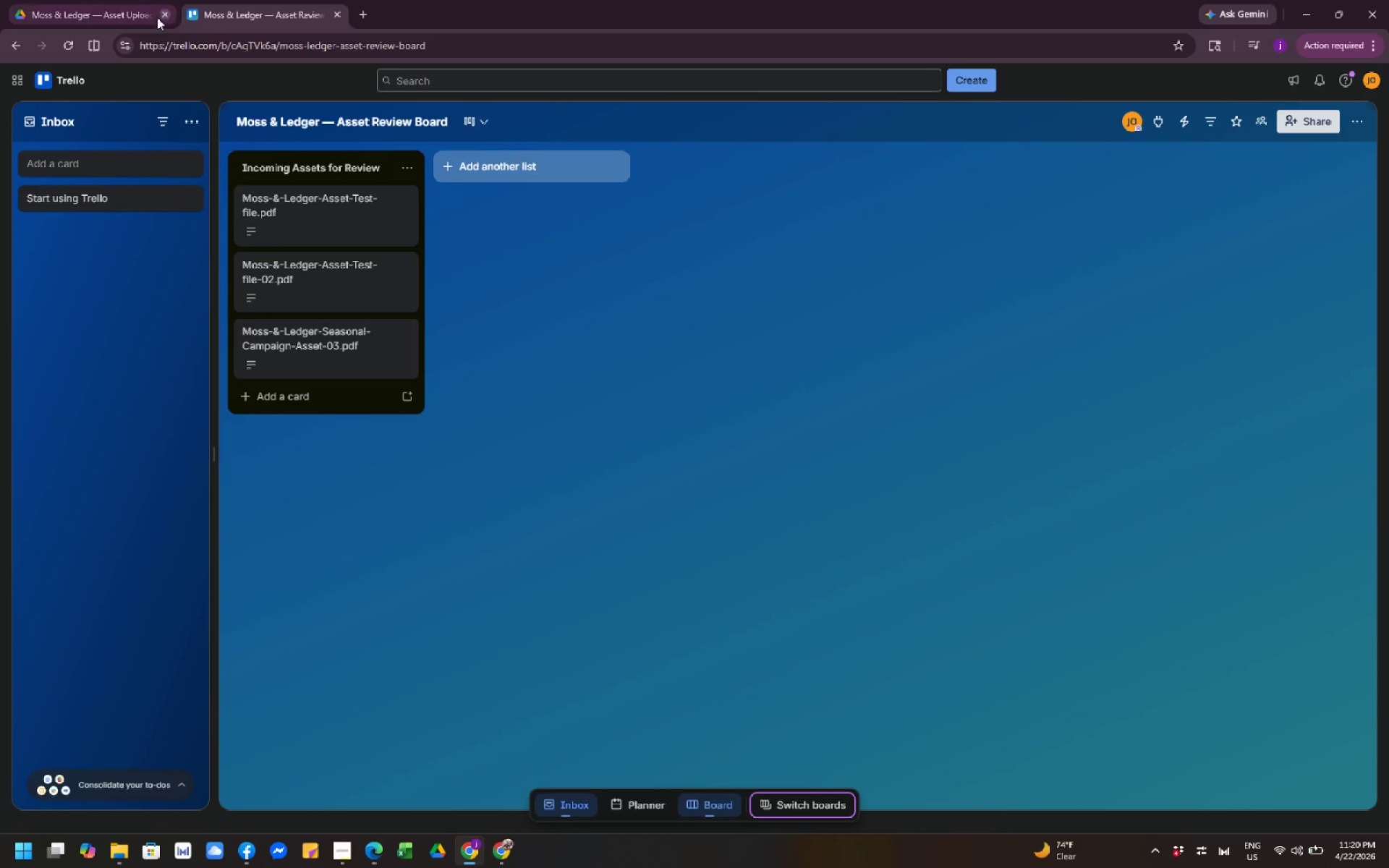 
left_click([128, 5])
 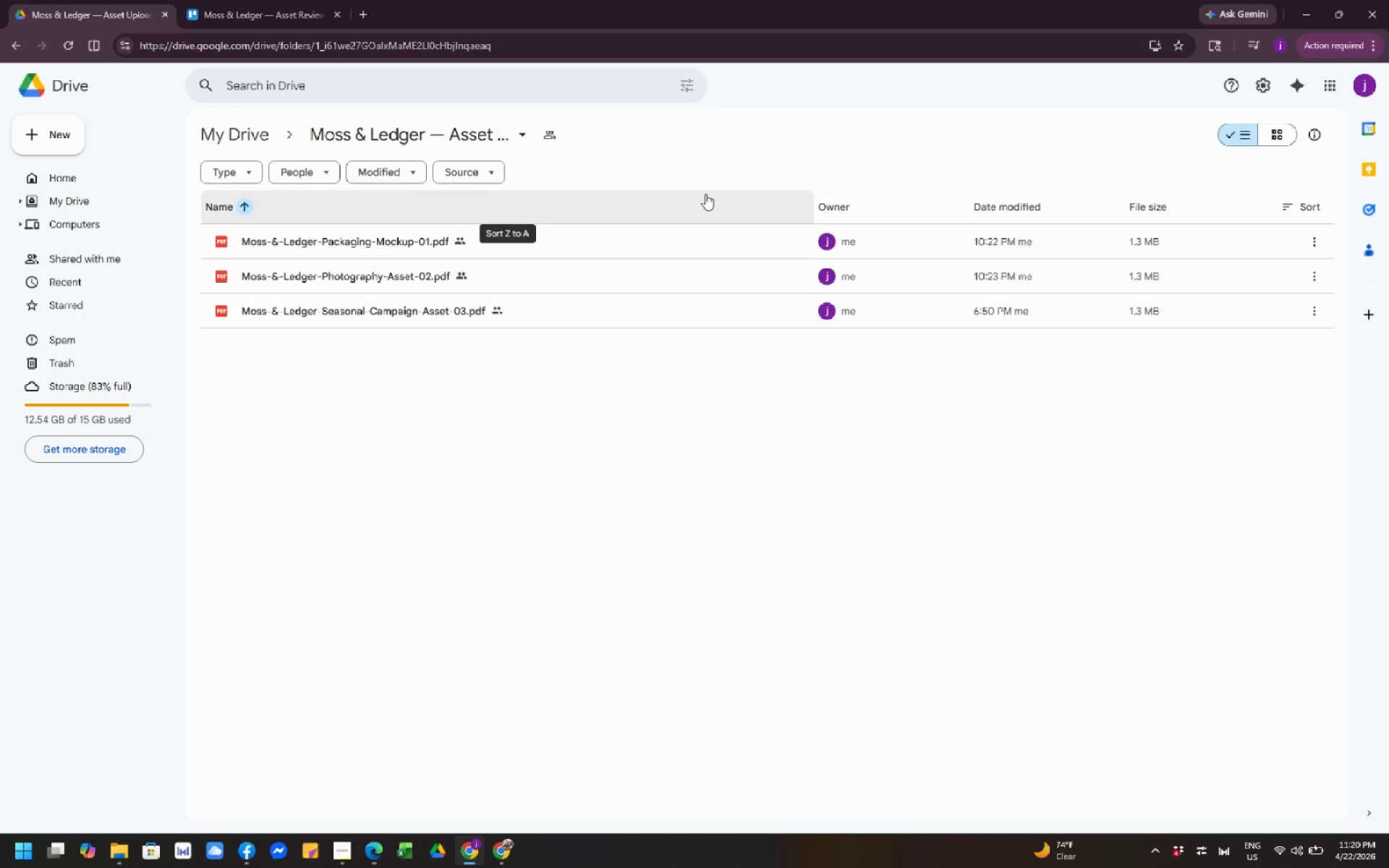 
scroll: coordinate [705, 194], scroll_direction: down, amount: 1.0
 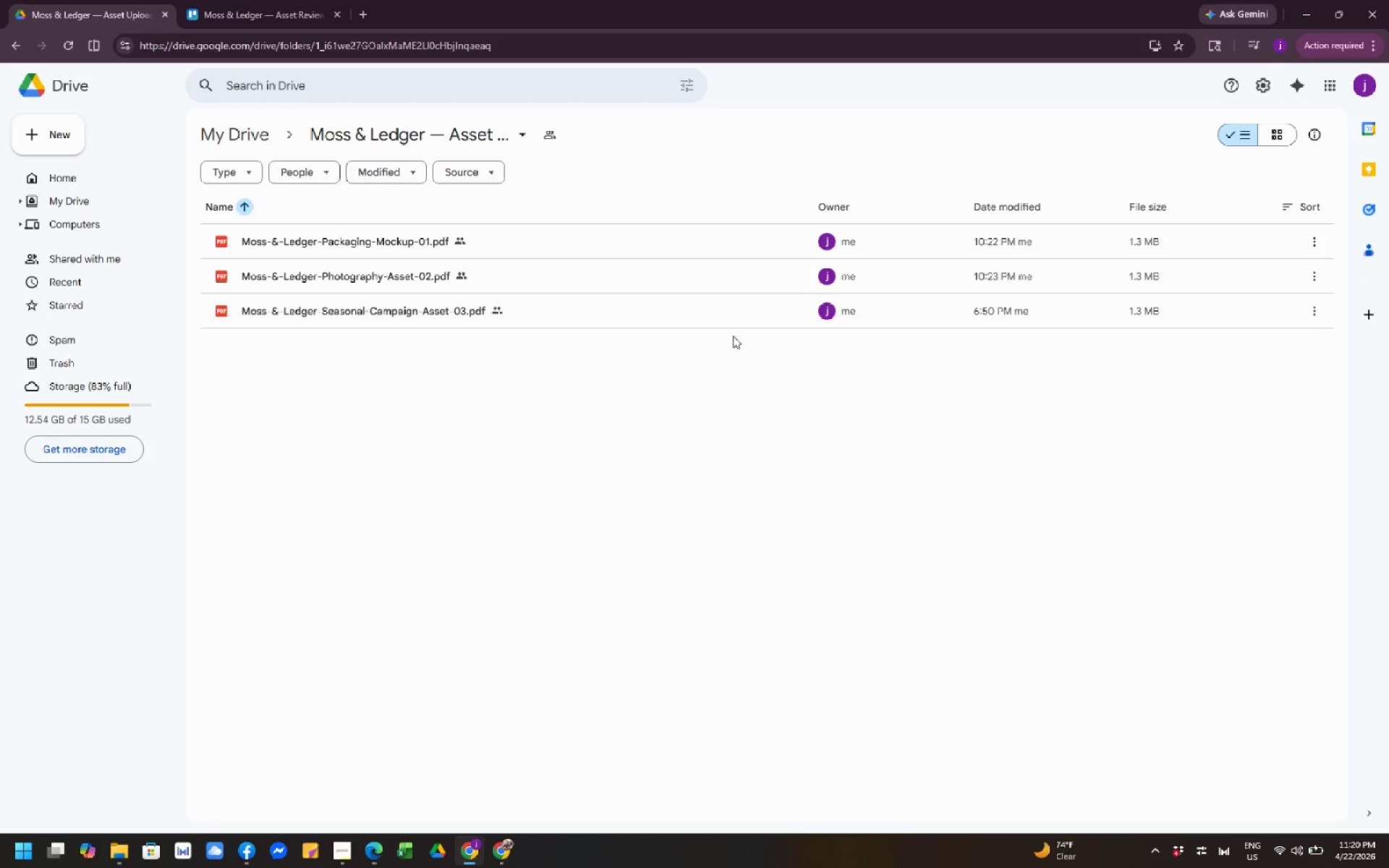 
left_click([723, 469])
 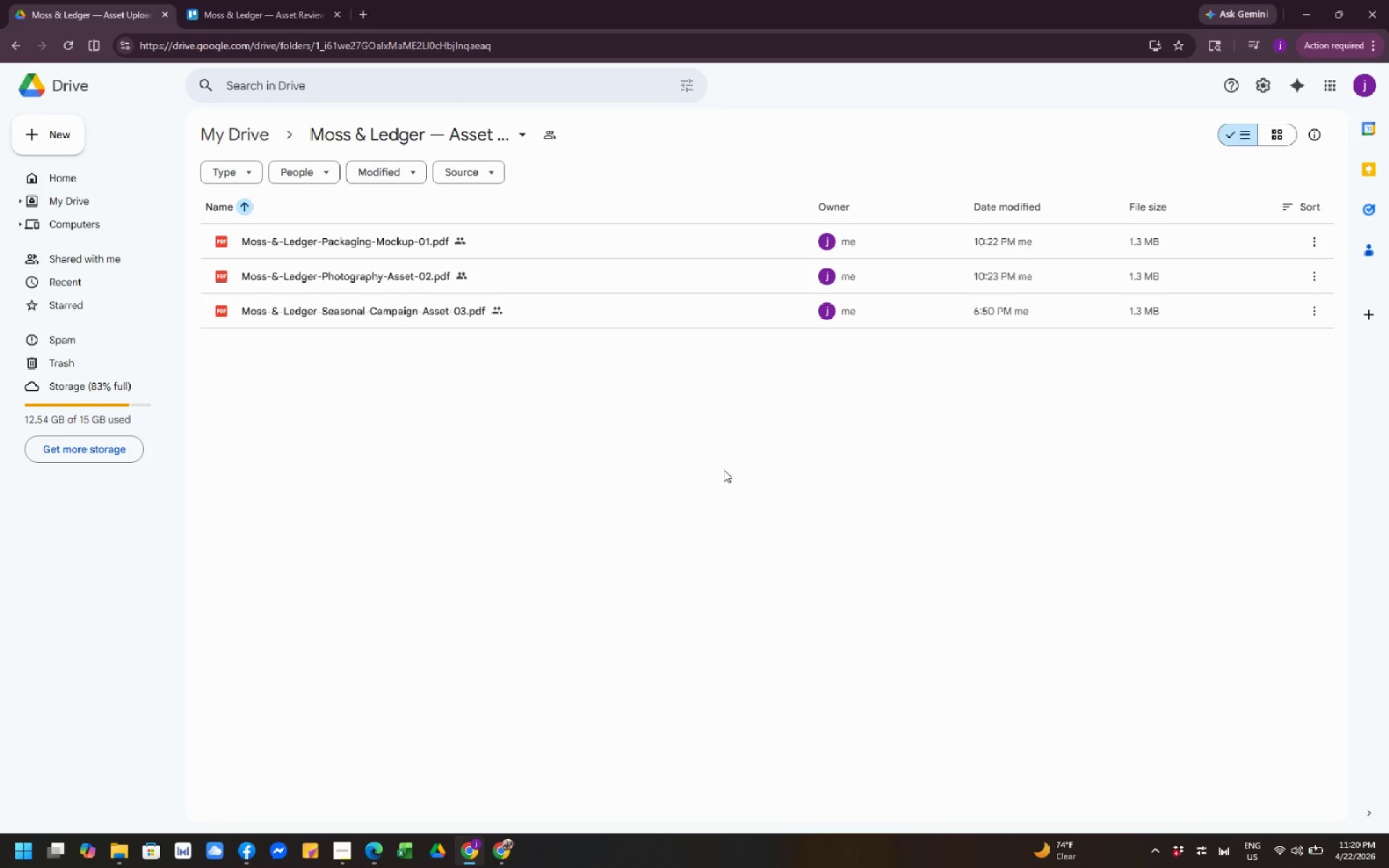 
wait(5.84)
 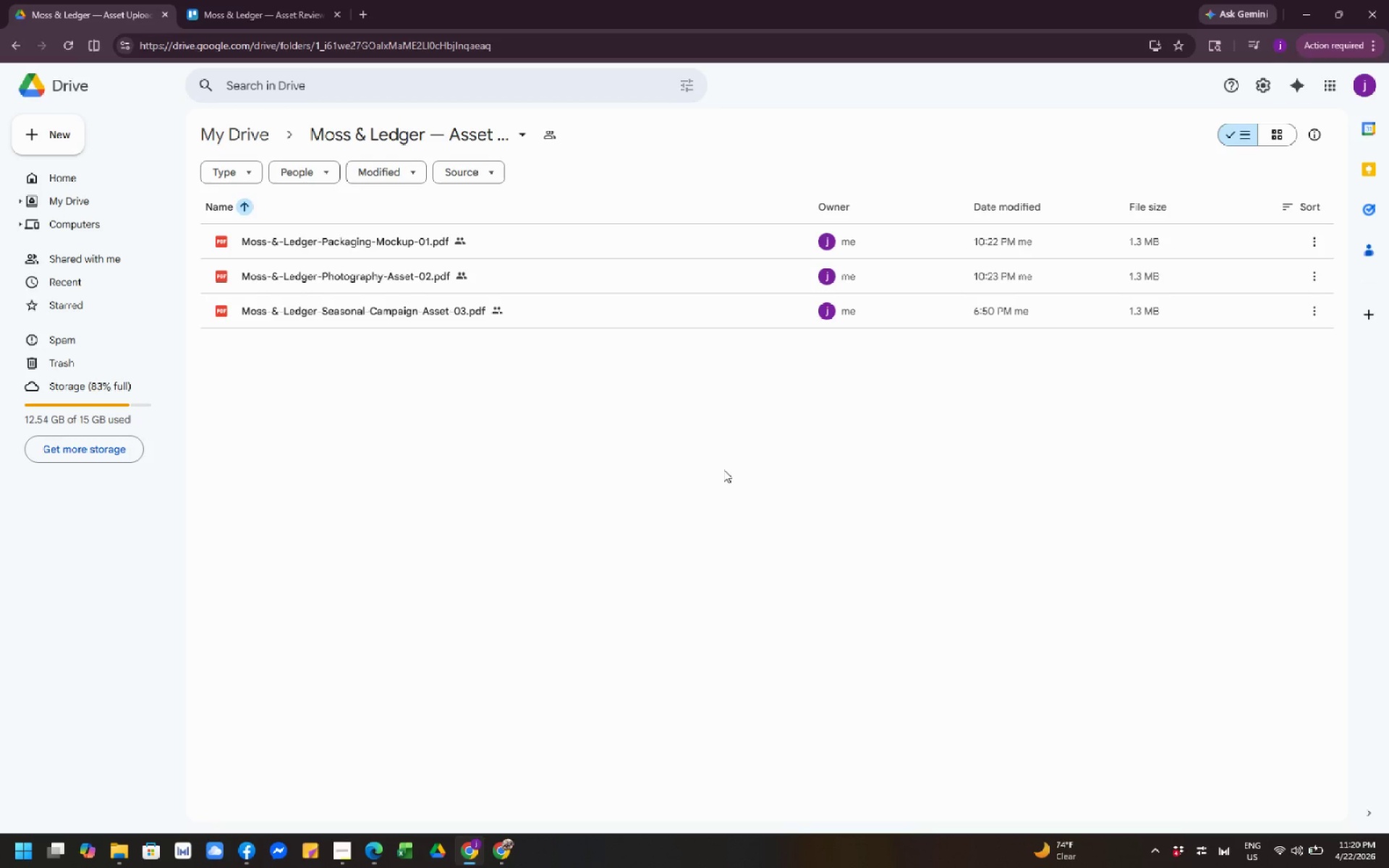 
scroll: coordinate [793, 399], scroll_direction: down, amount: 1.0
 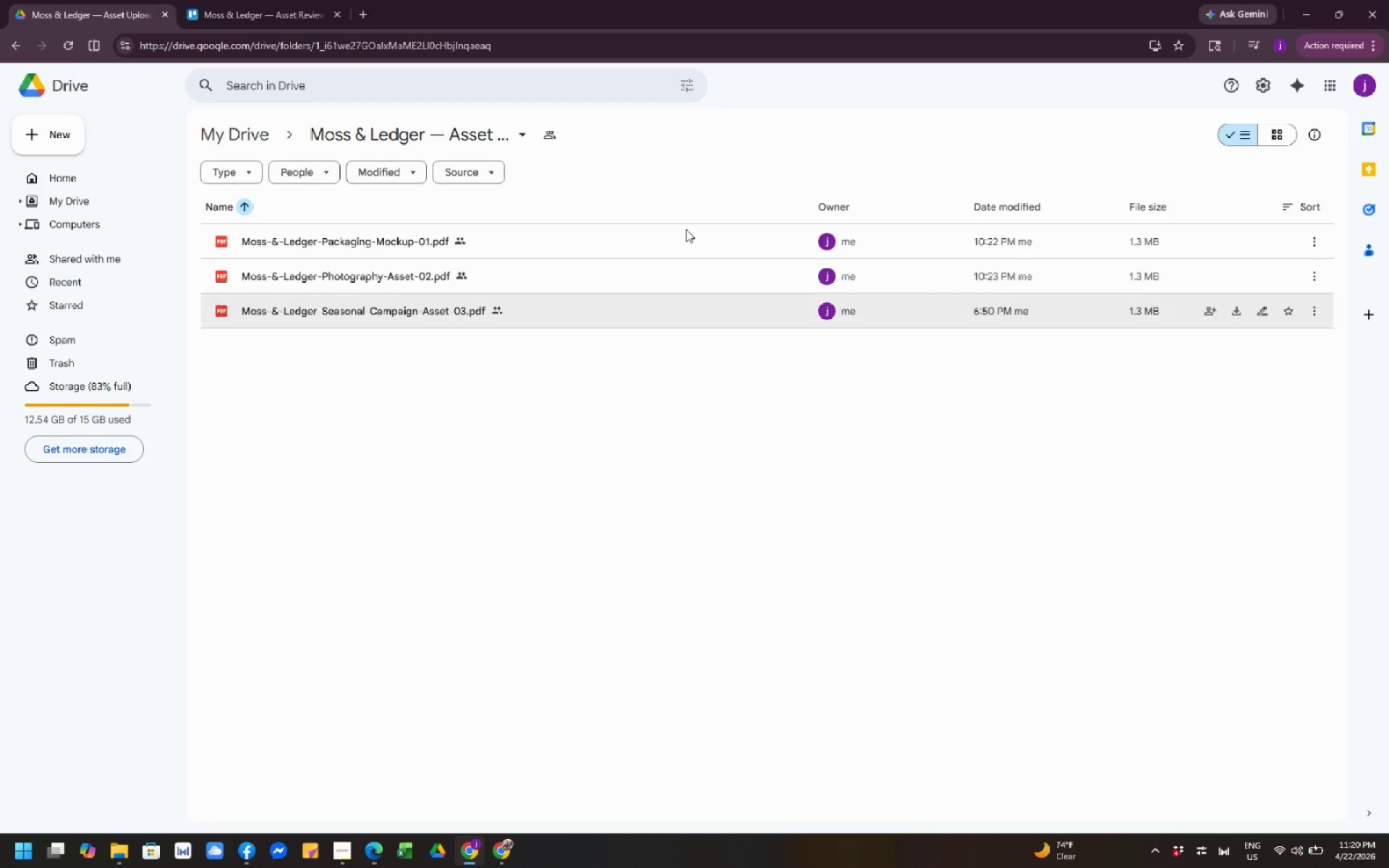 
left_click([255, 9])
 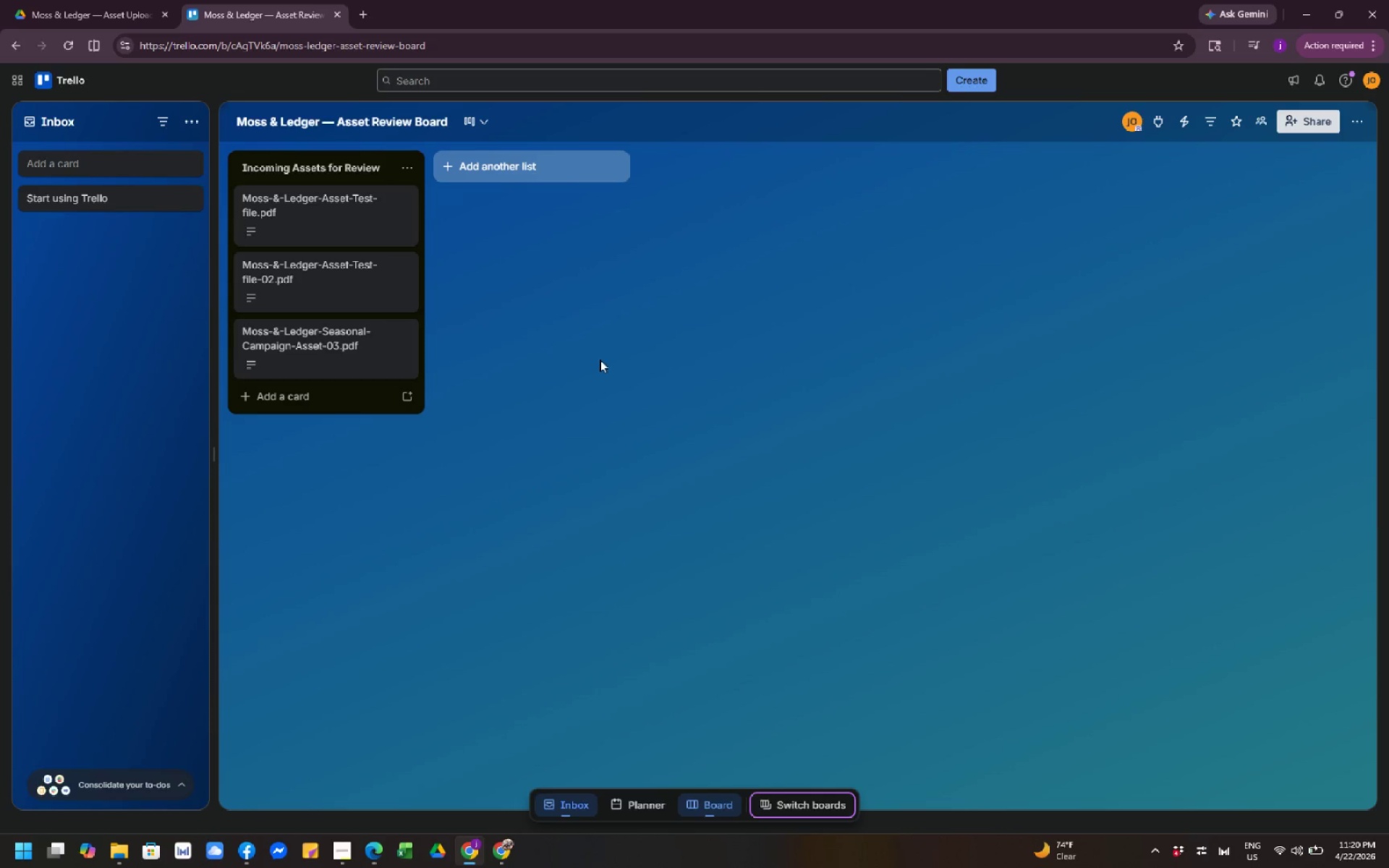 
scroll: coordinate [671, 388], scroll_direction: down, amount: 8.0
 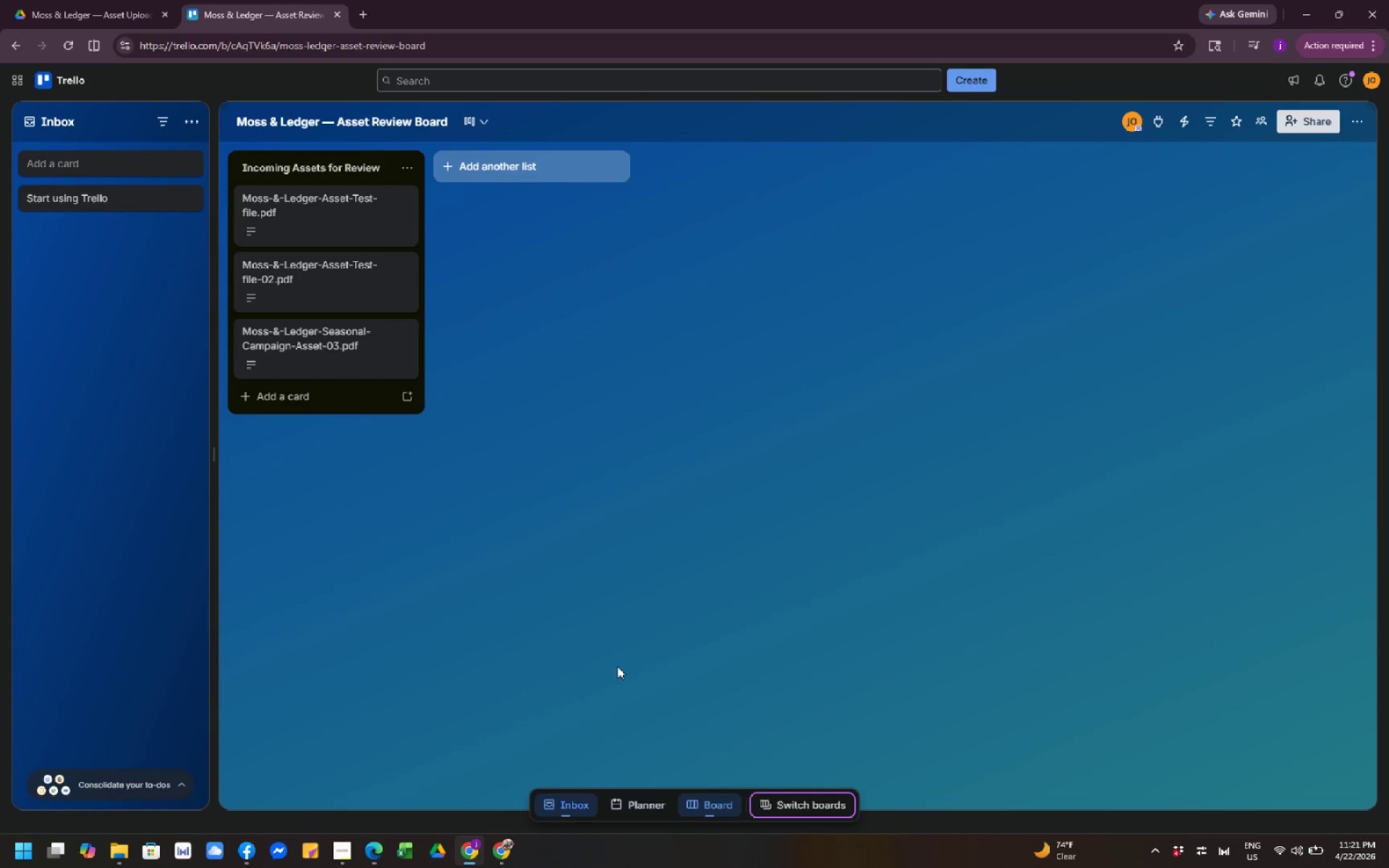 
left_click([504, 851])
 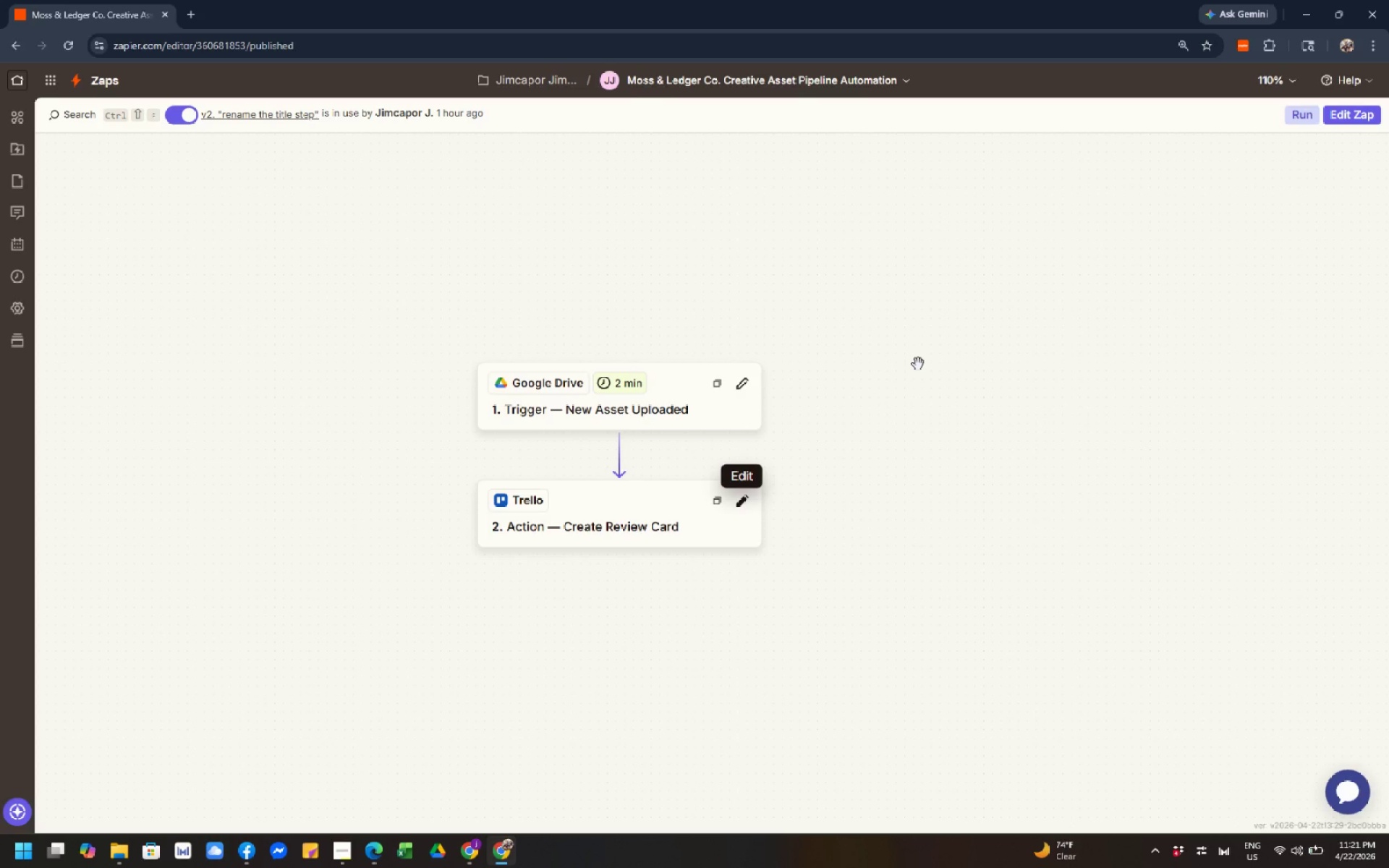 
wait(18.02)
 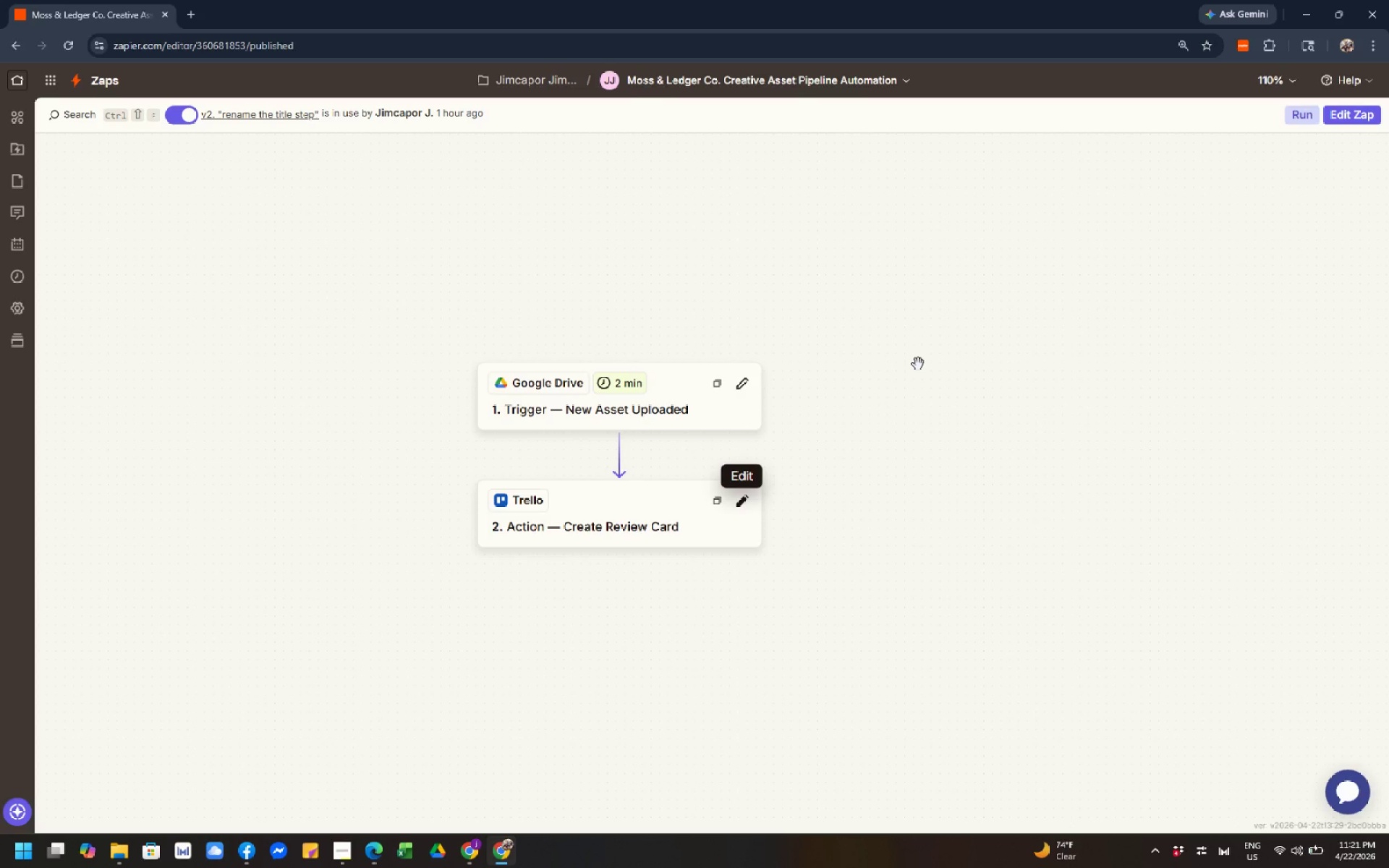 
scroll: coordinate [920, 365], scroll_direction: down, amount: 6.0
 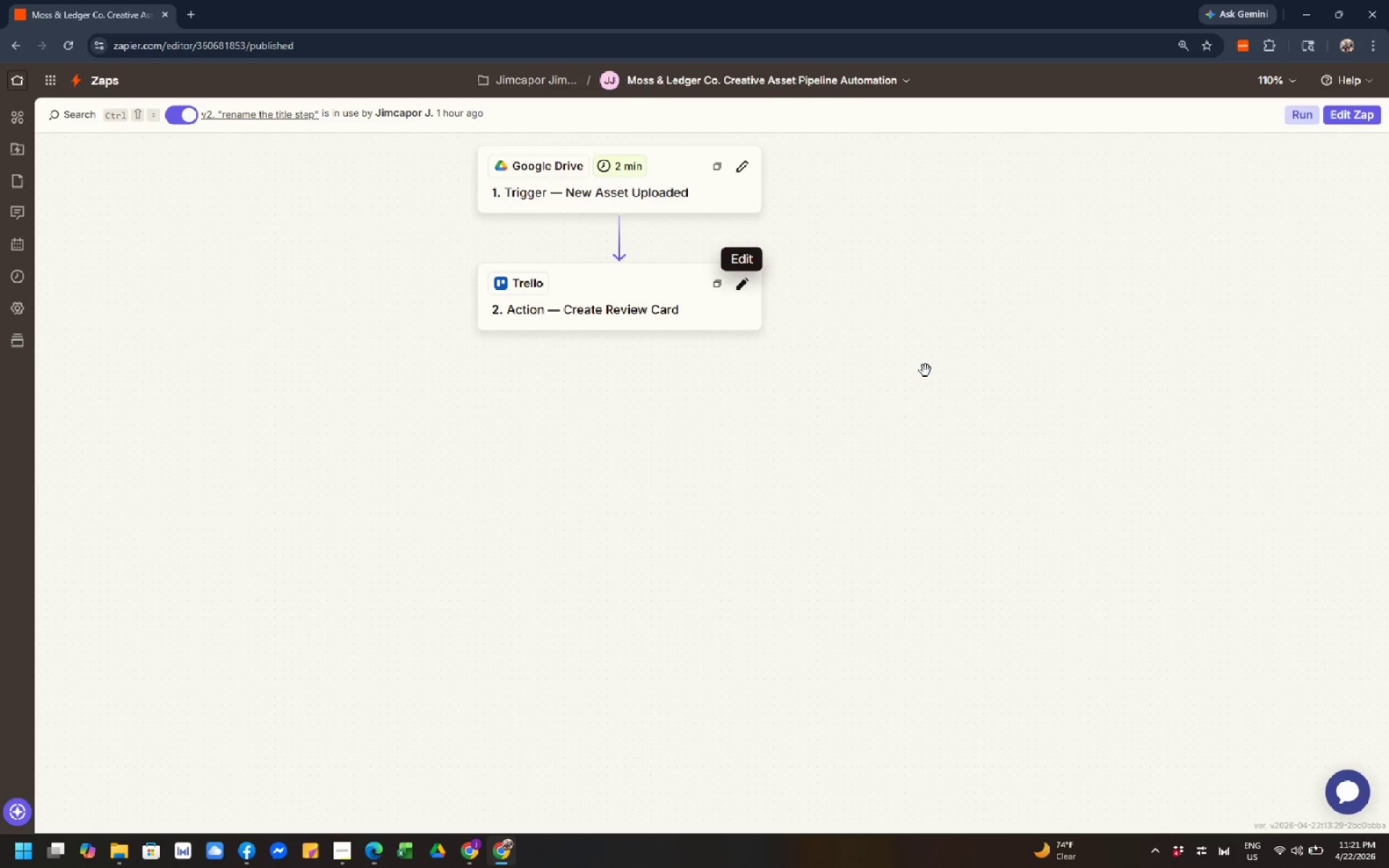 
wait(6.52)
 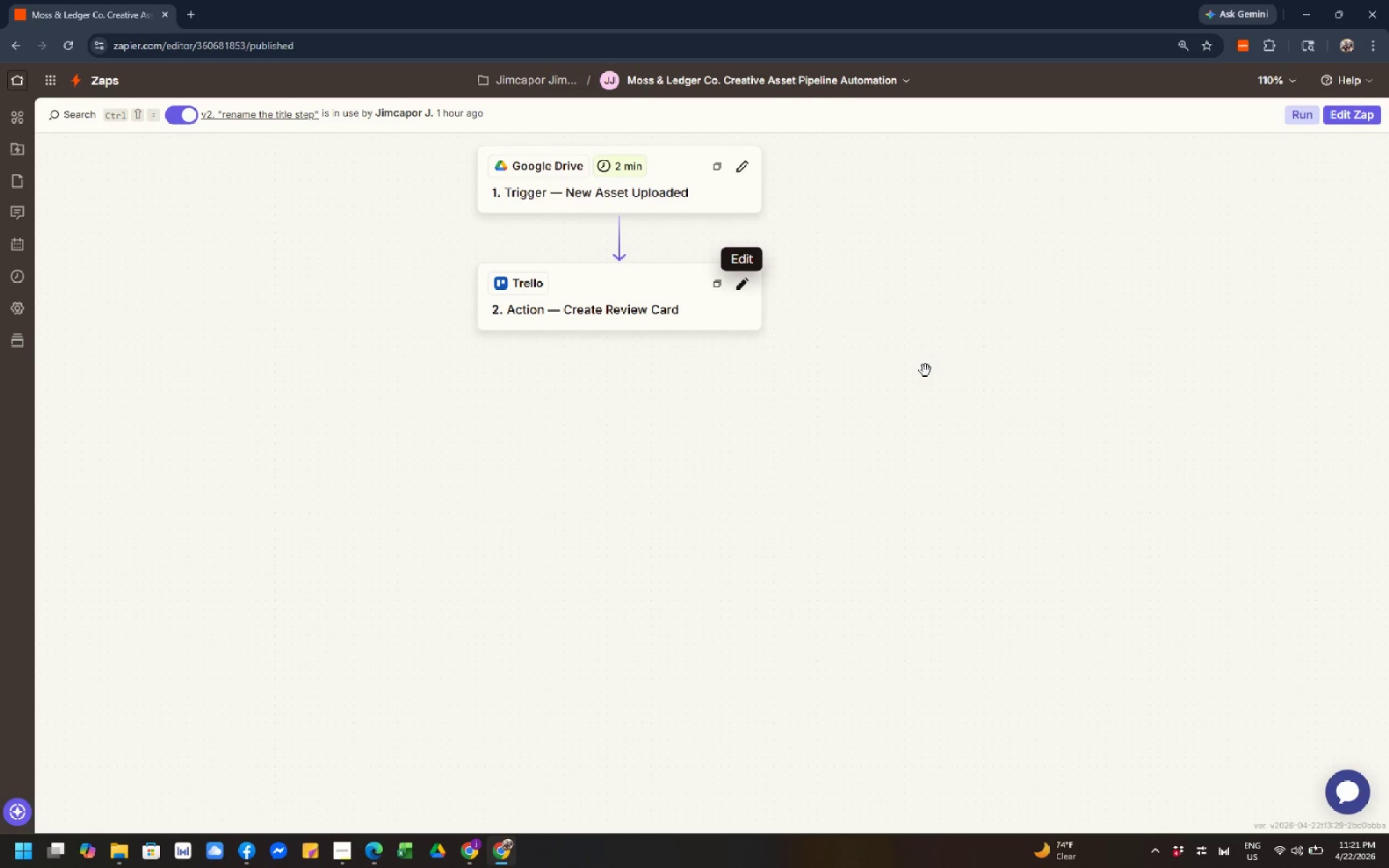 
left_click([953, 383])
 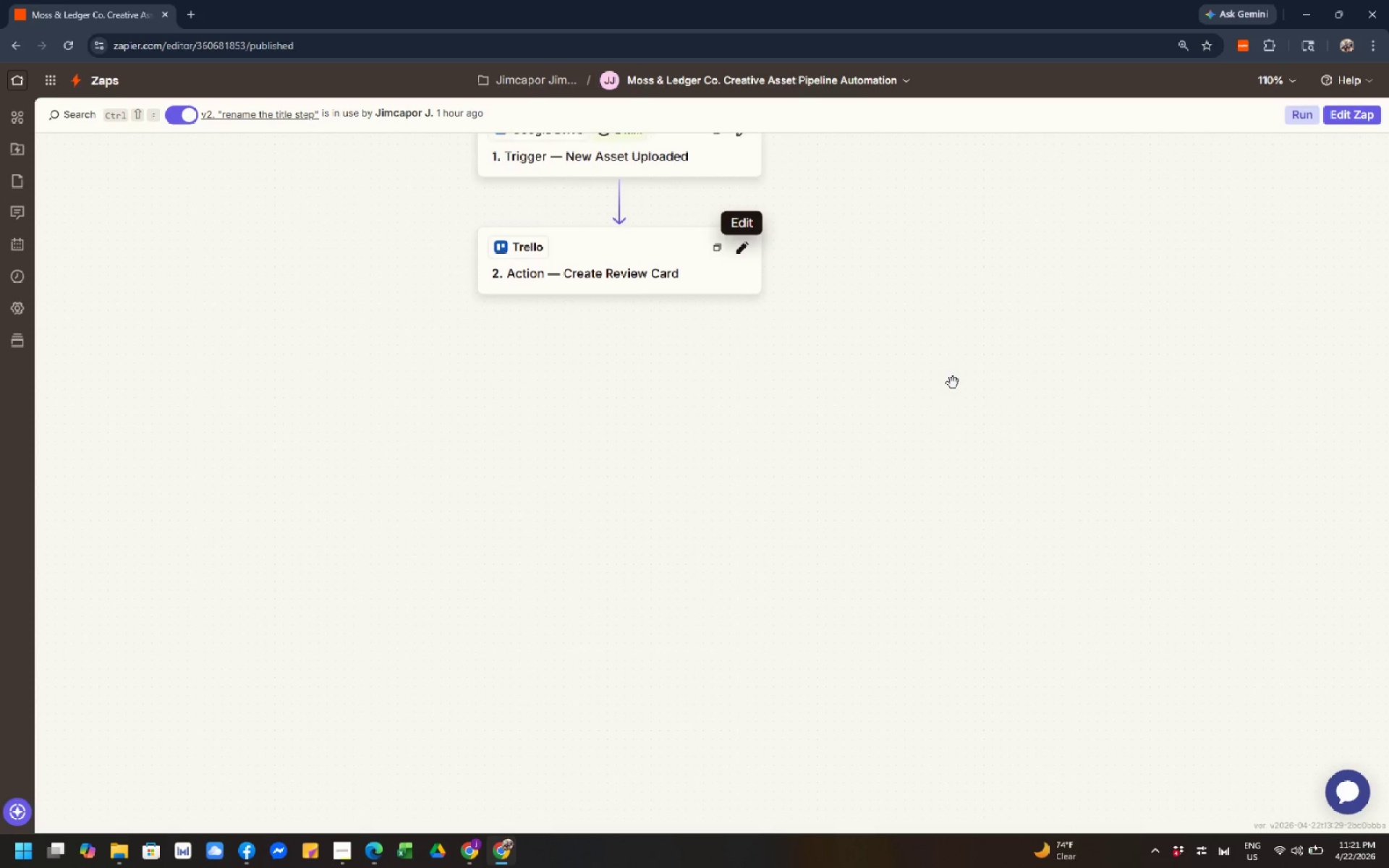 
scroll: coordinate [953, 383], scroll_direction: up, amount: 3.0
 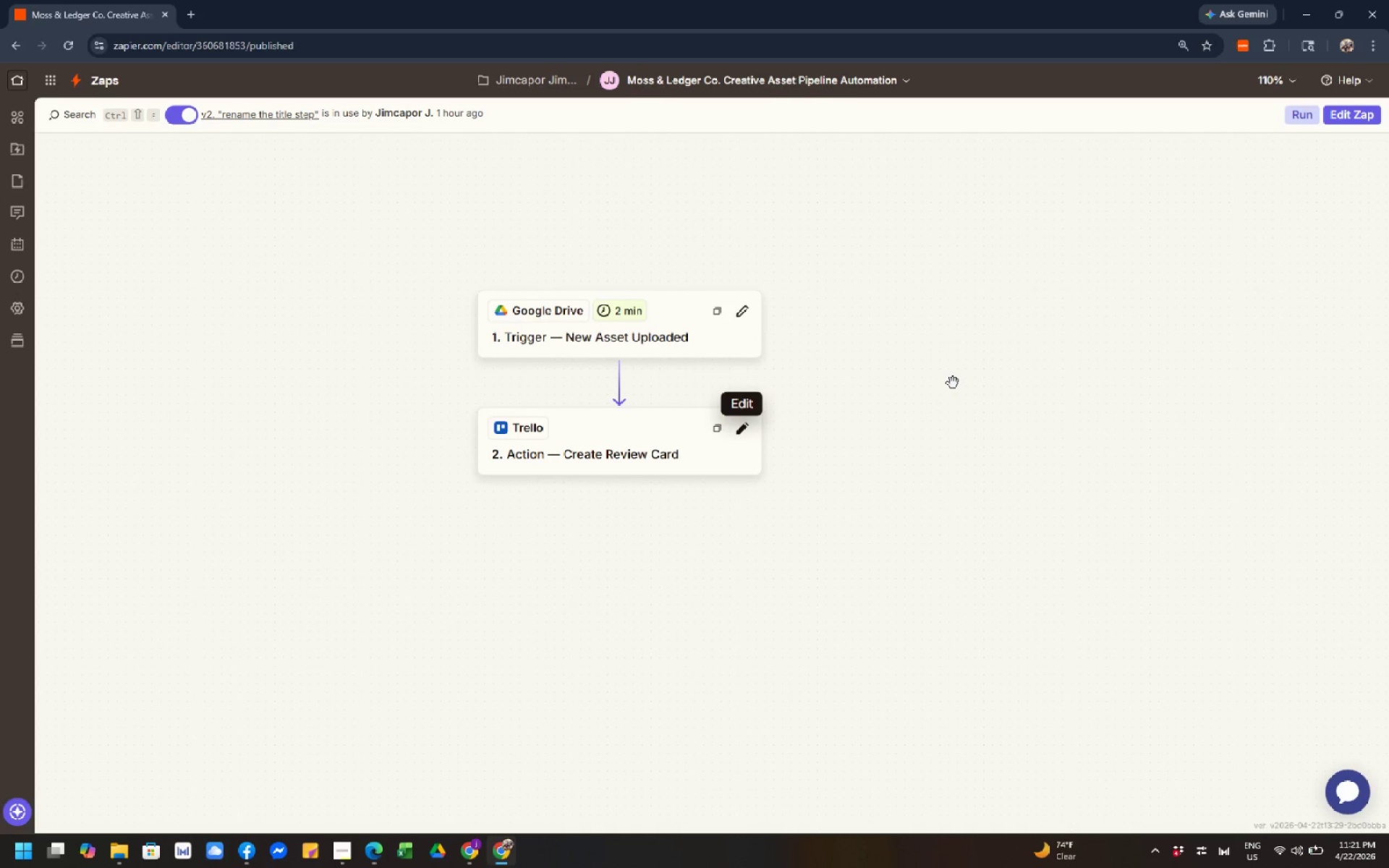 
wait(6.26)
 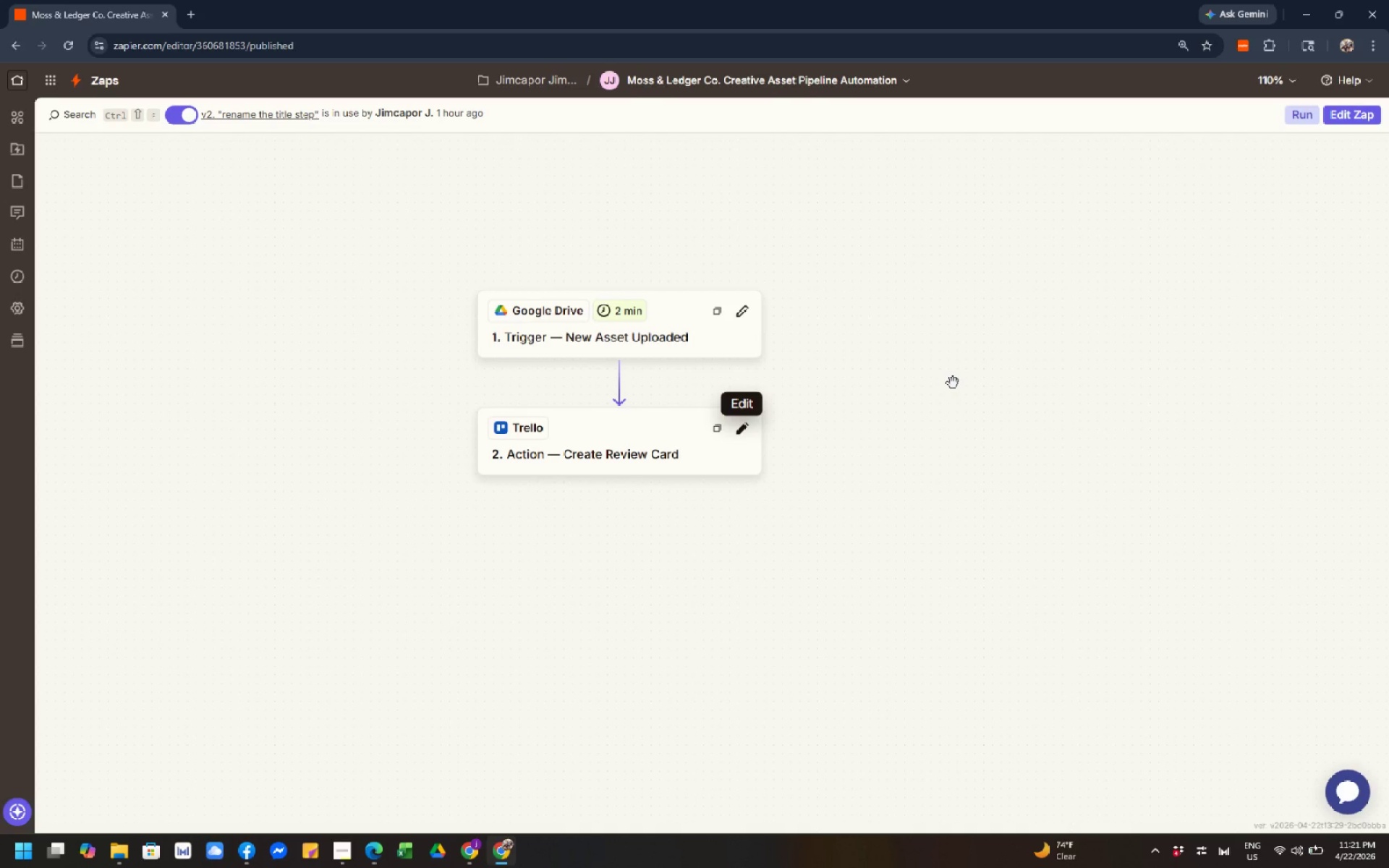 
scroll: coordinate [955, 380], scroll_direction: down, amount: 1.0
 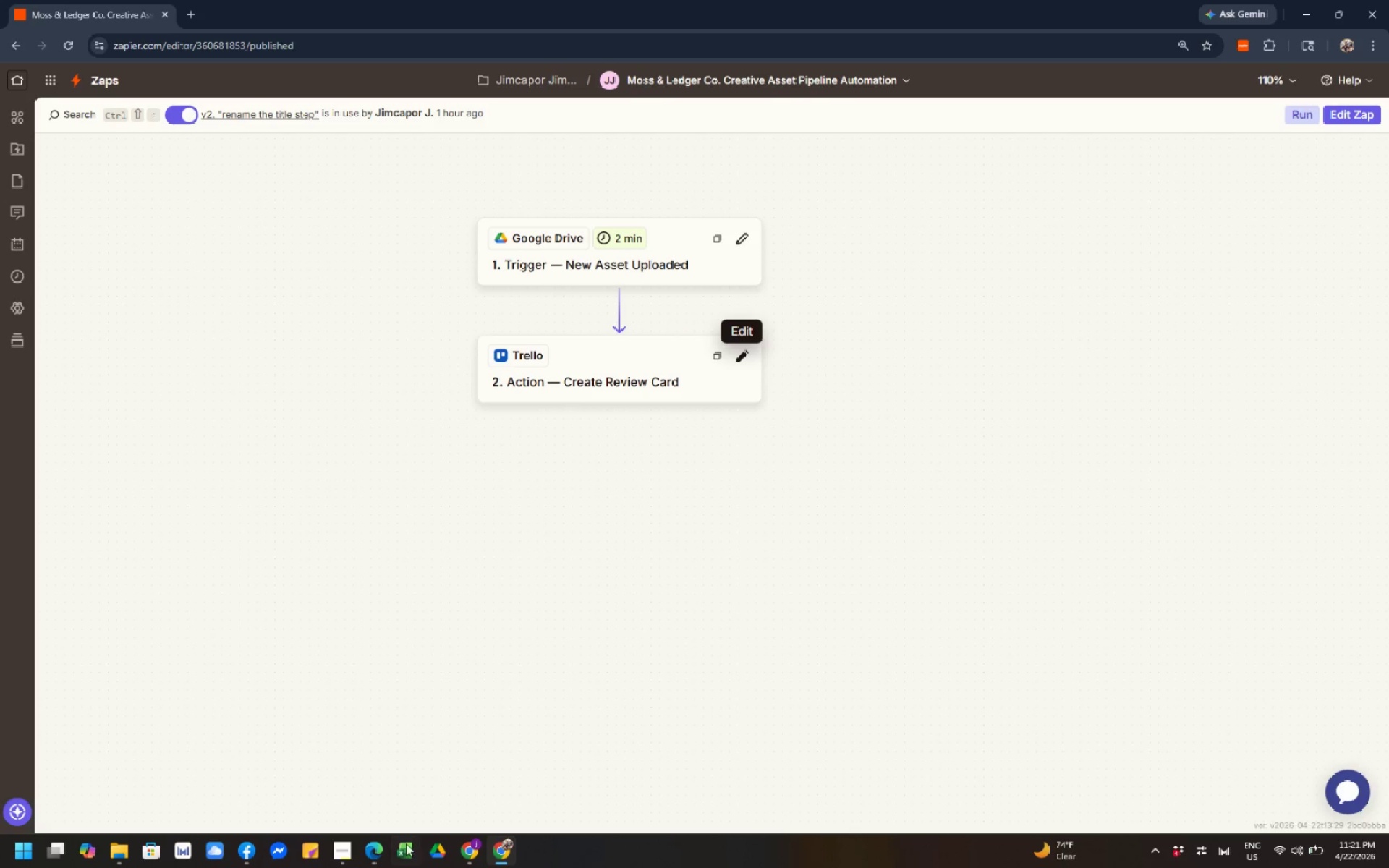 
left_click([467, 864])
 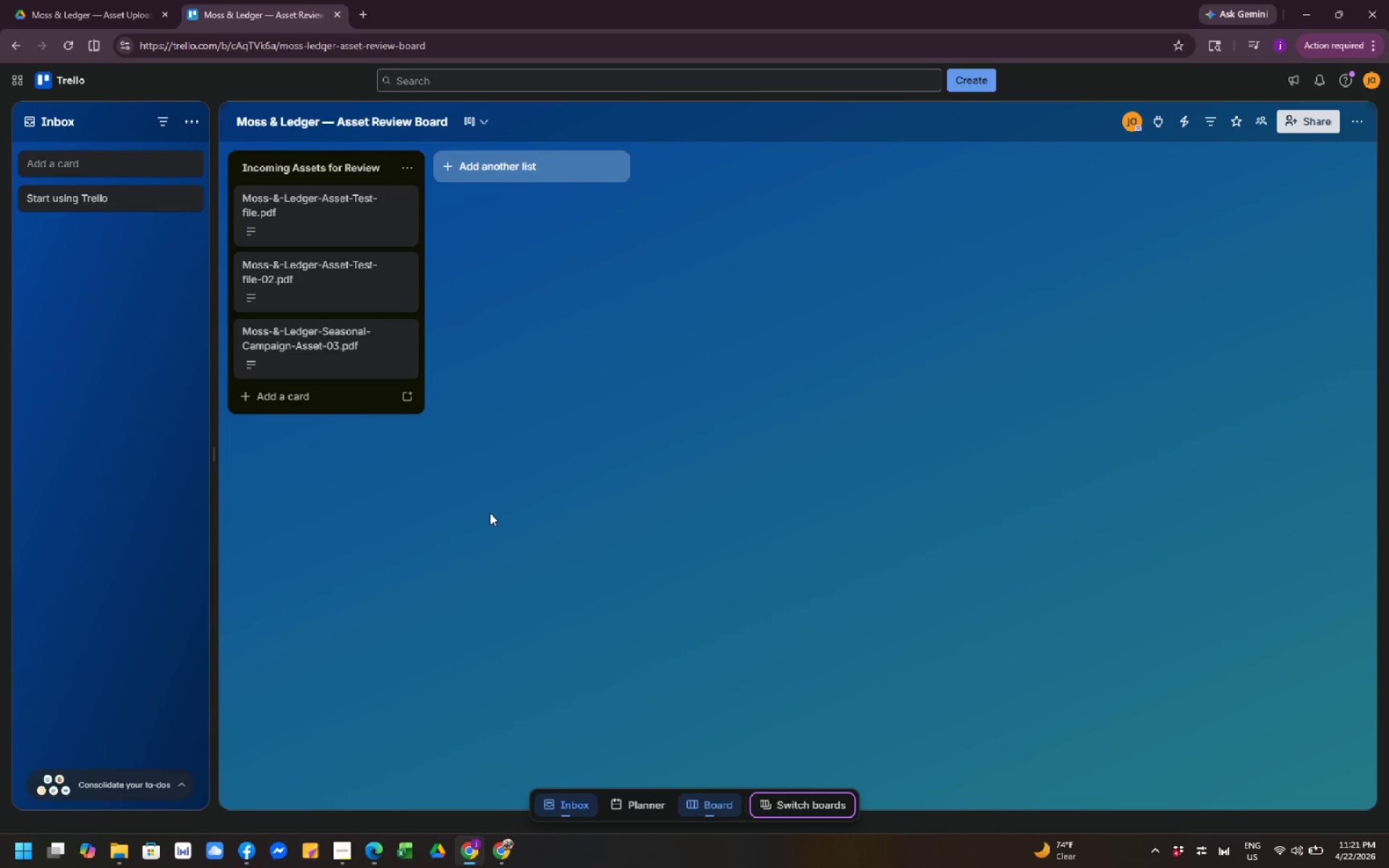 
left_click([490, 513])
 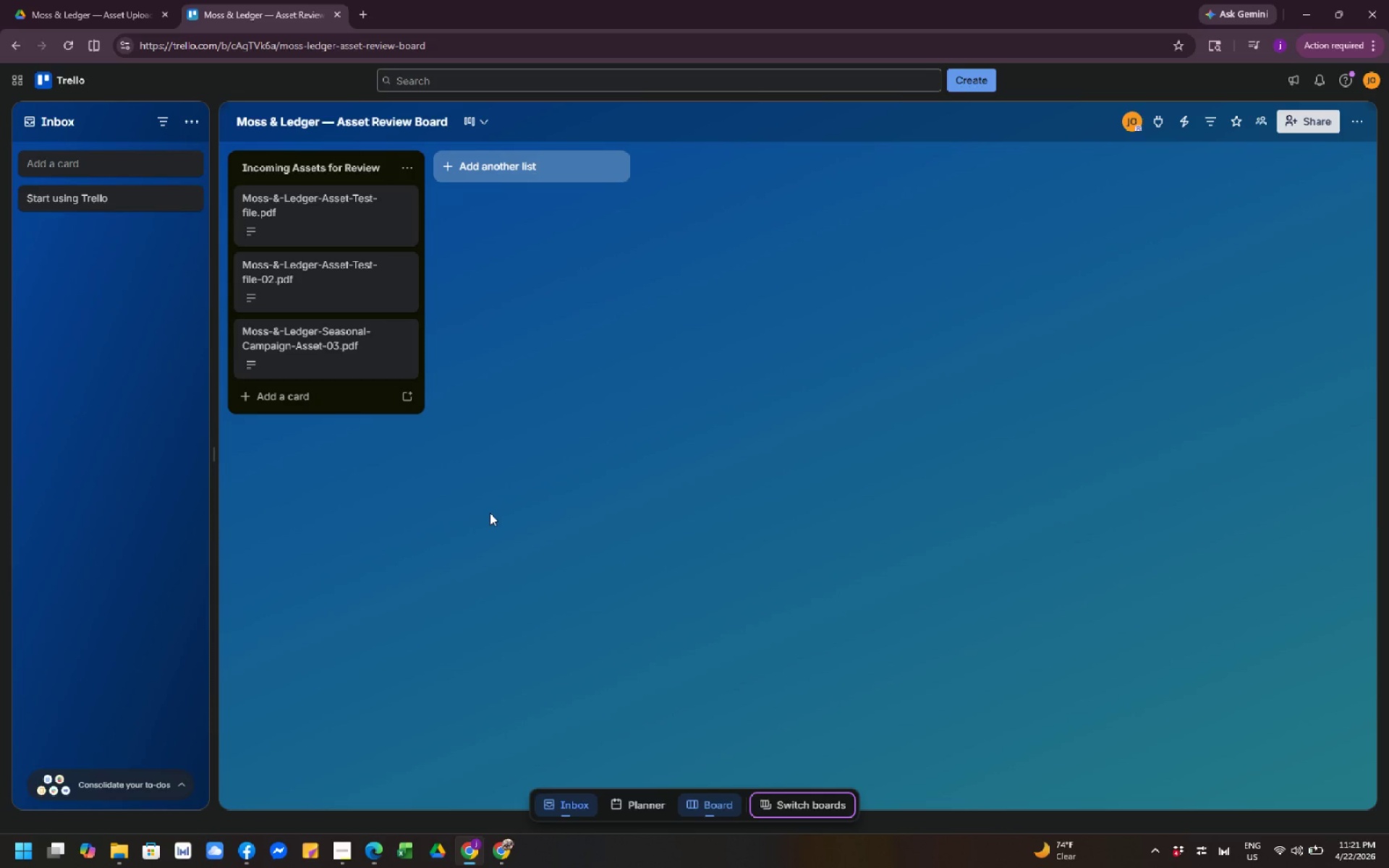 
wait(5.09)
 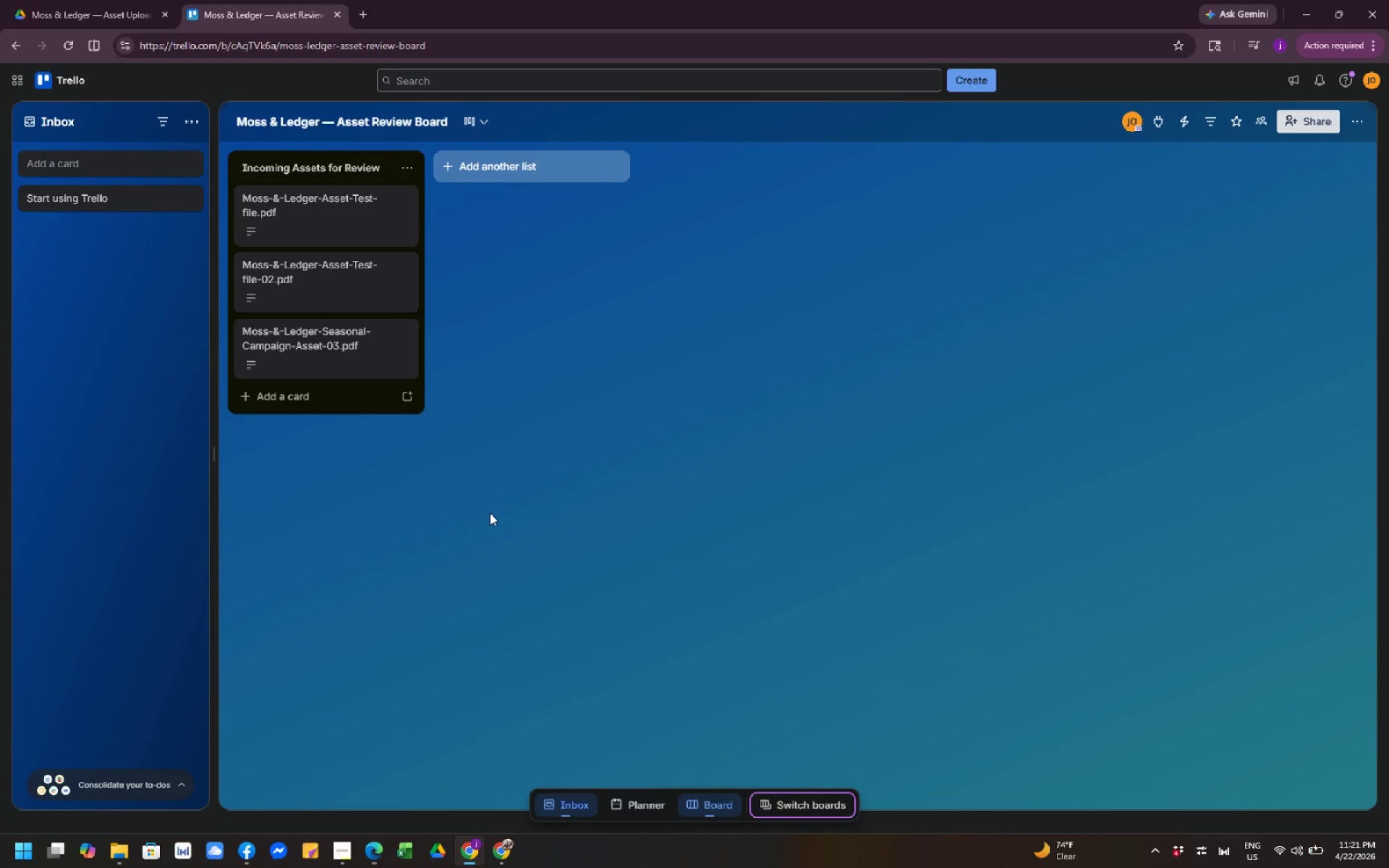 
left_click([640, 537])
 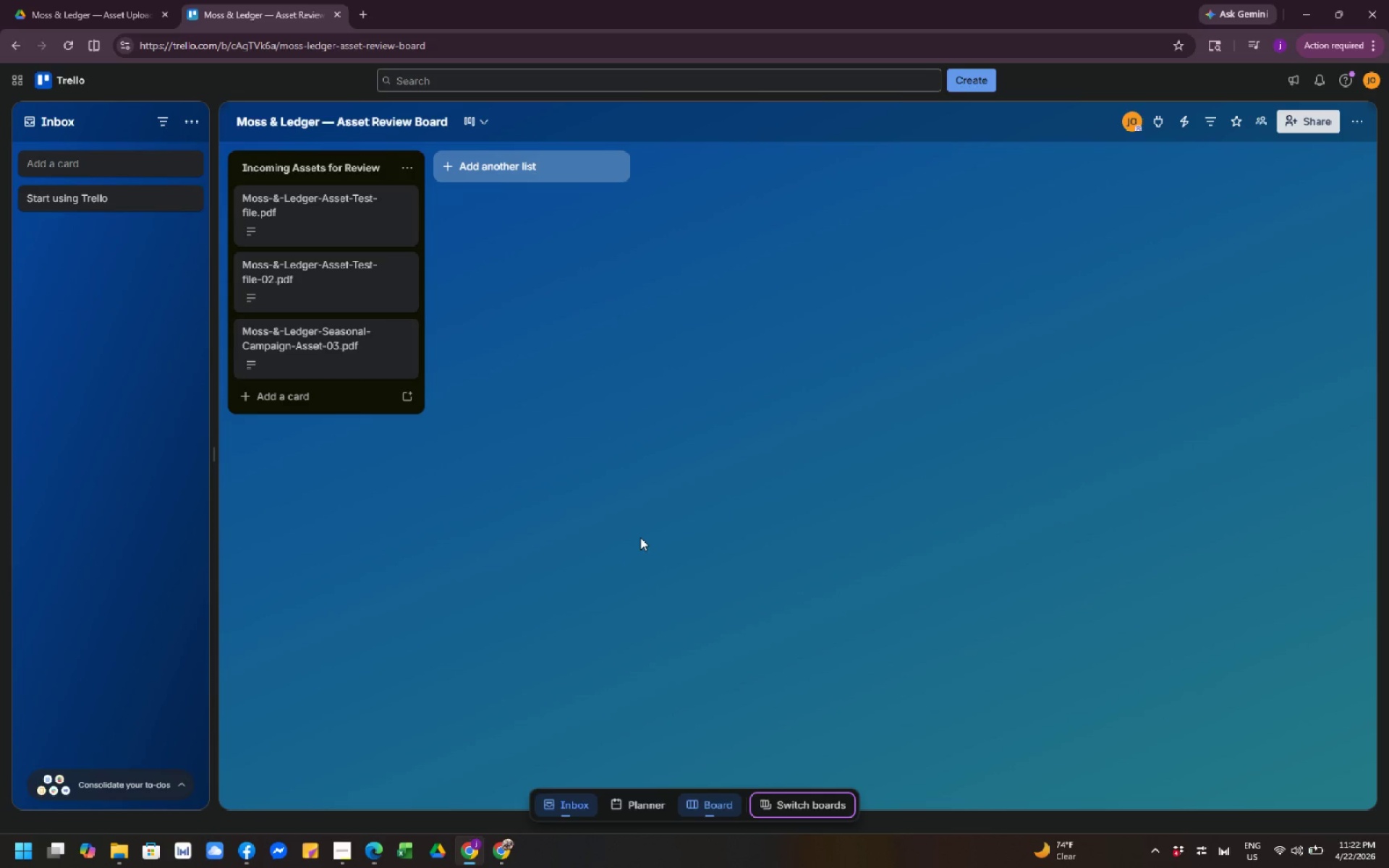 
wait(13.16)
 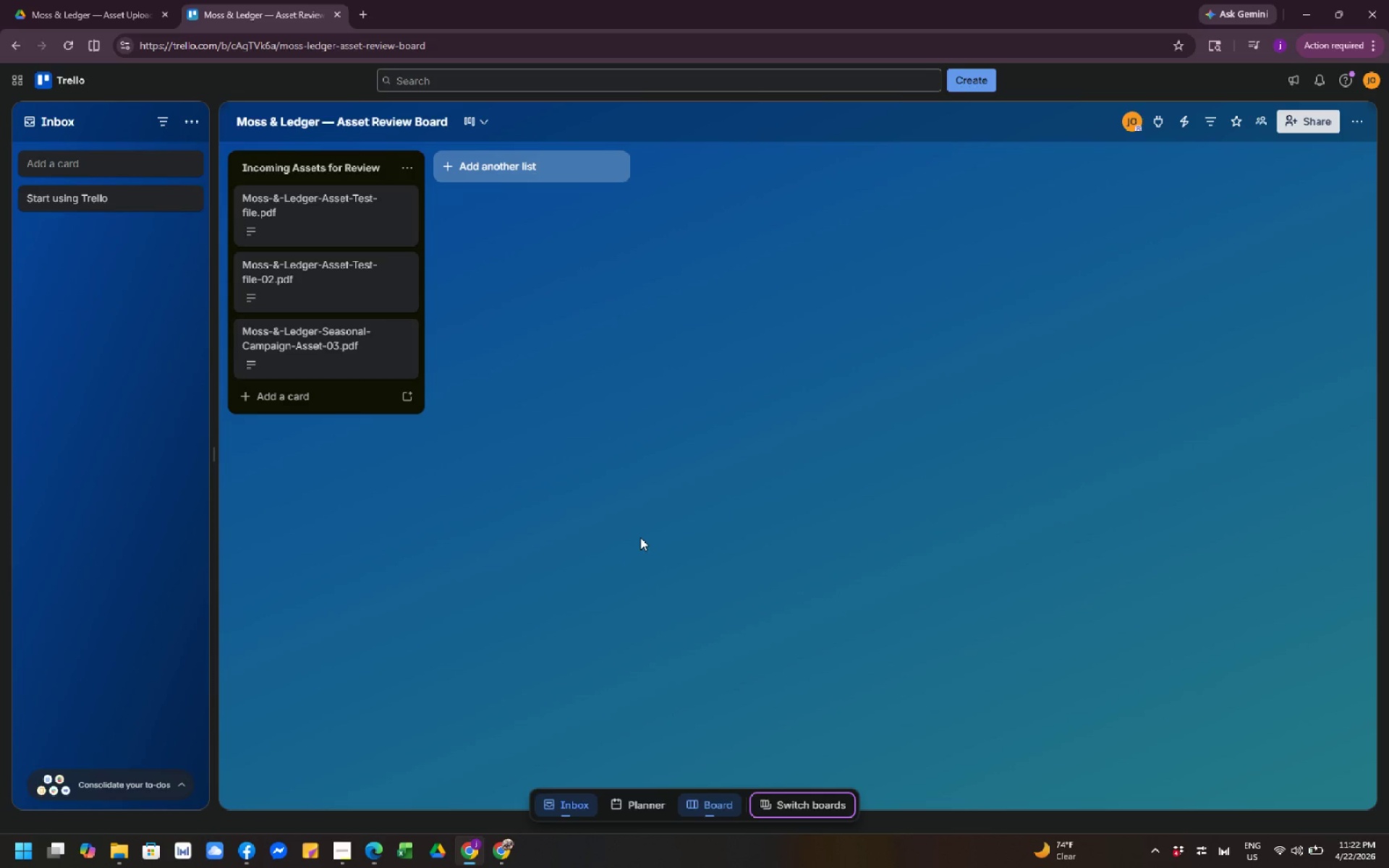 
scroll: coordinate [640, 537], scroll_direction: down, amount: 1.0
 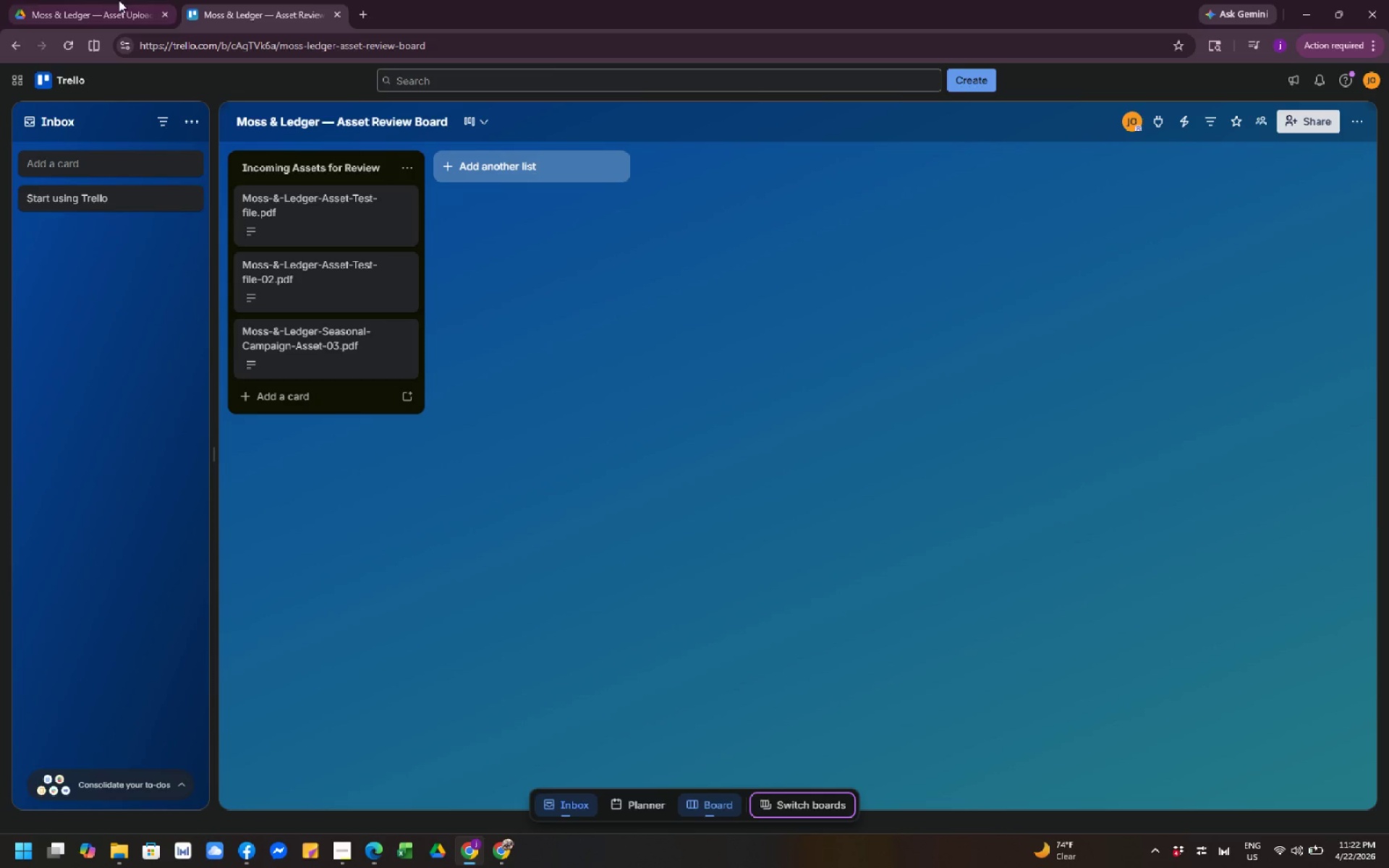 
left_click([97, 0])
 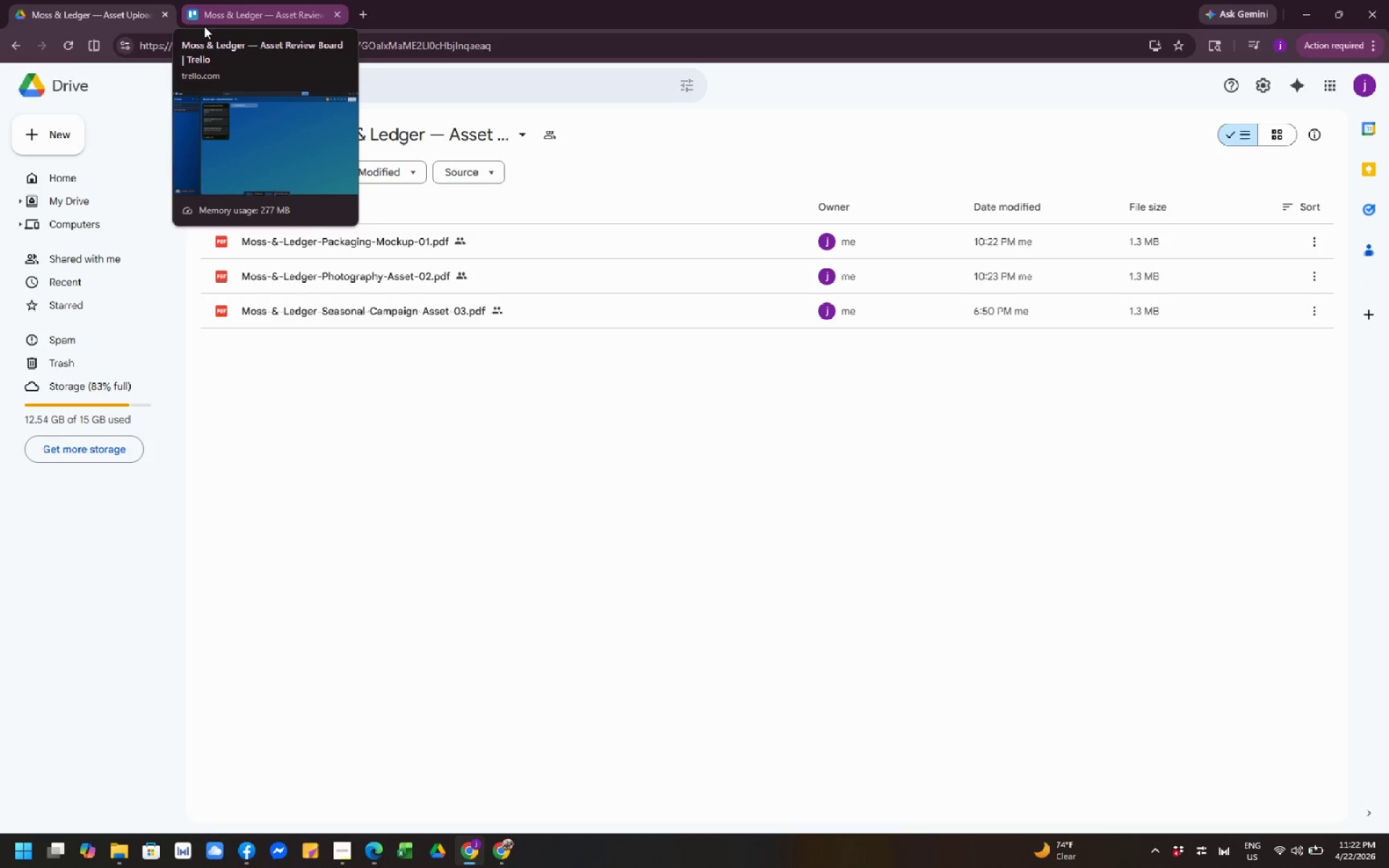 
wait(18.14)
 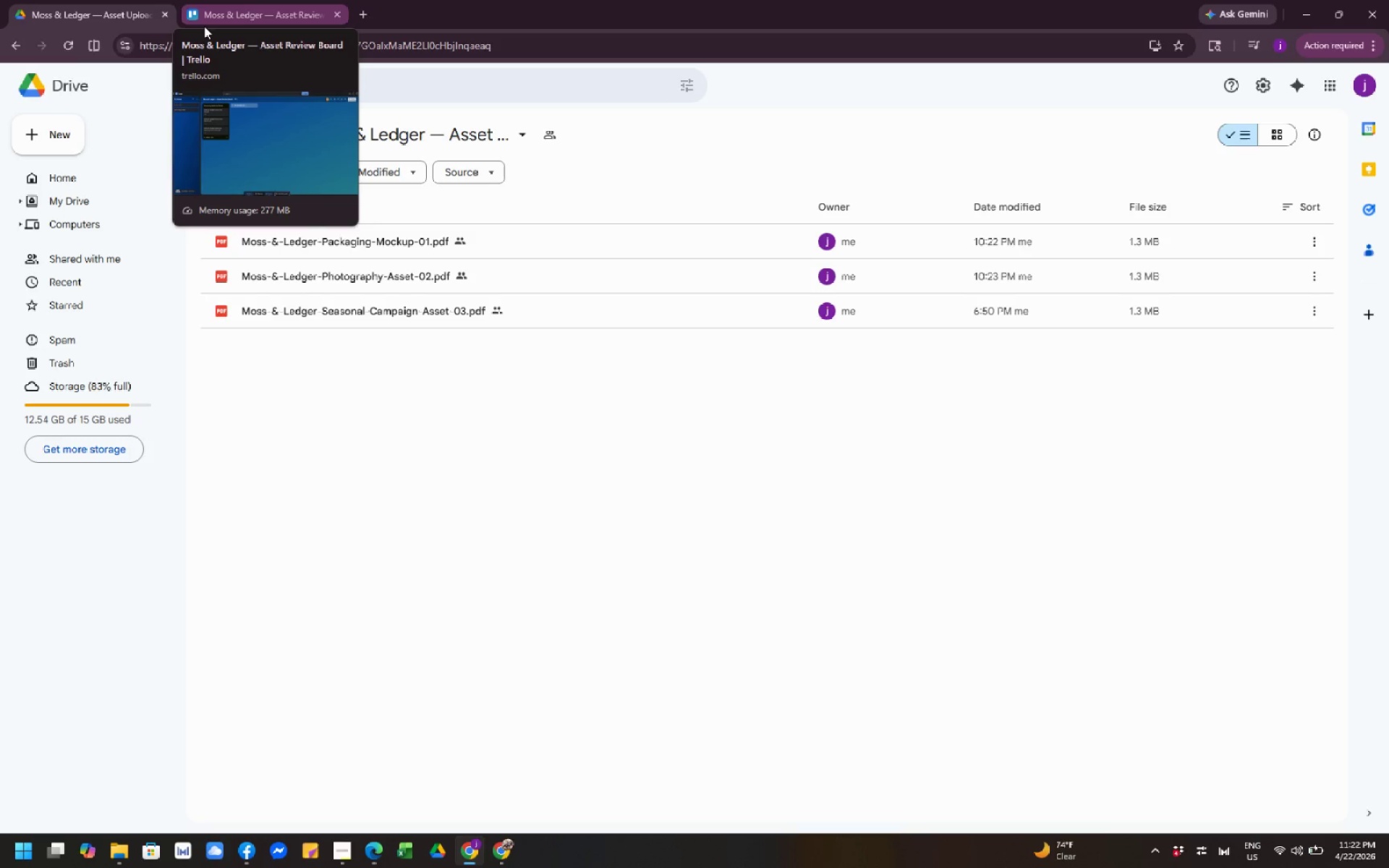 
scroll: coordinate [204, 26], scroll_direction: down, amount: 1.0
 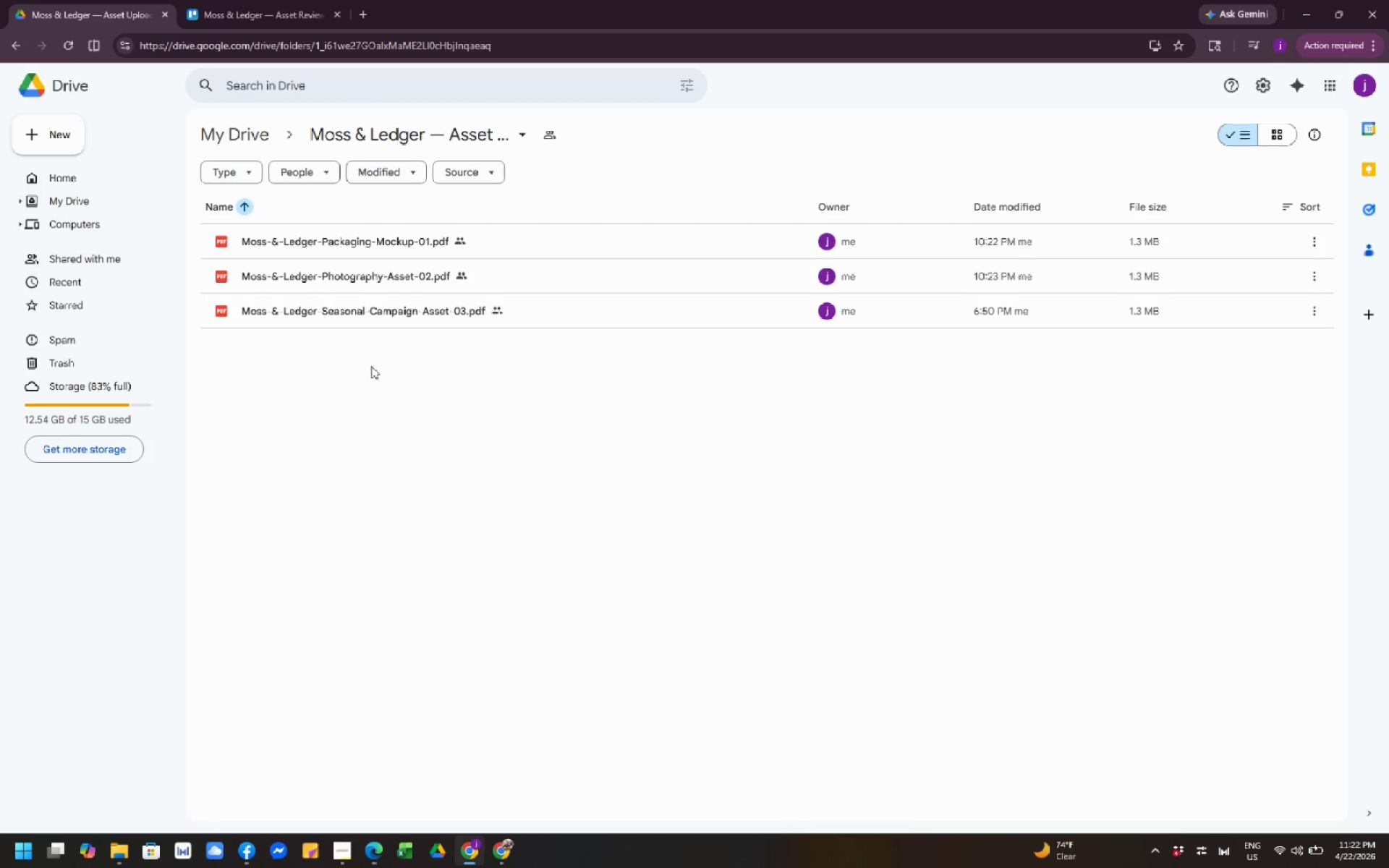 
left_click([392, 412])
 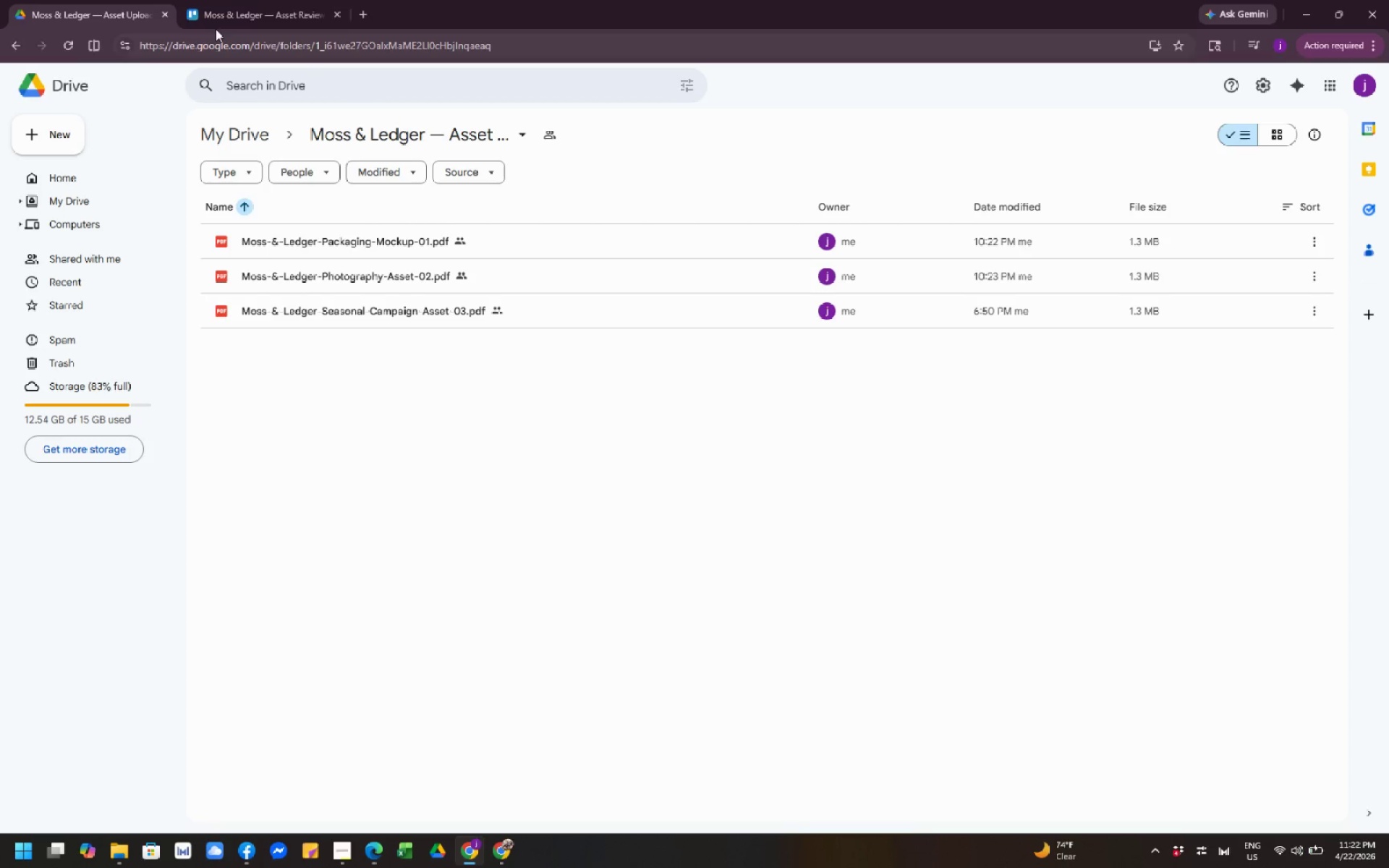 
left_click([234, 12])
 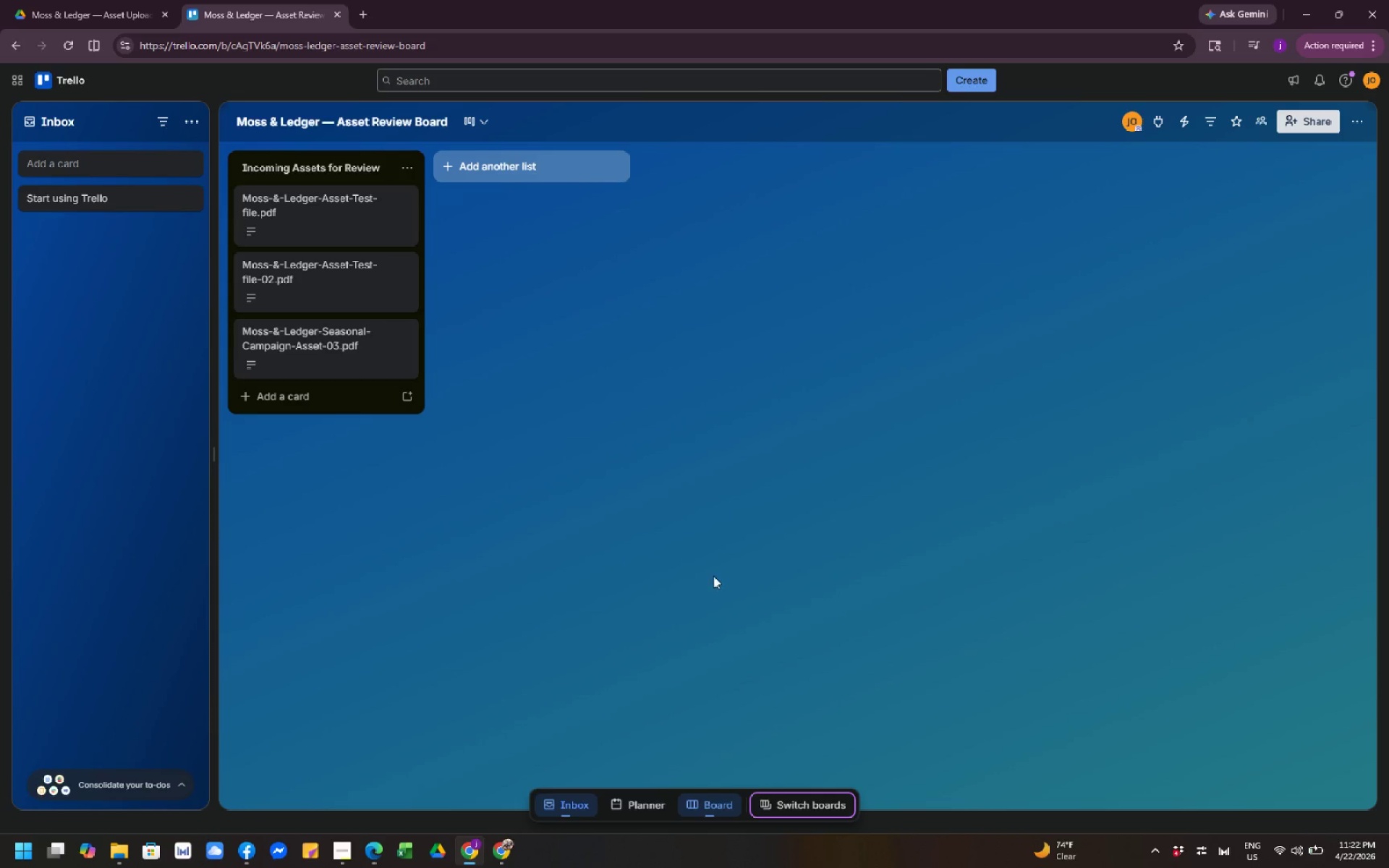 
scroll: coordinate [713, 576], scroll_direction: down, amount: 4.0
 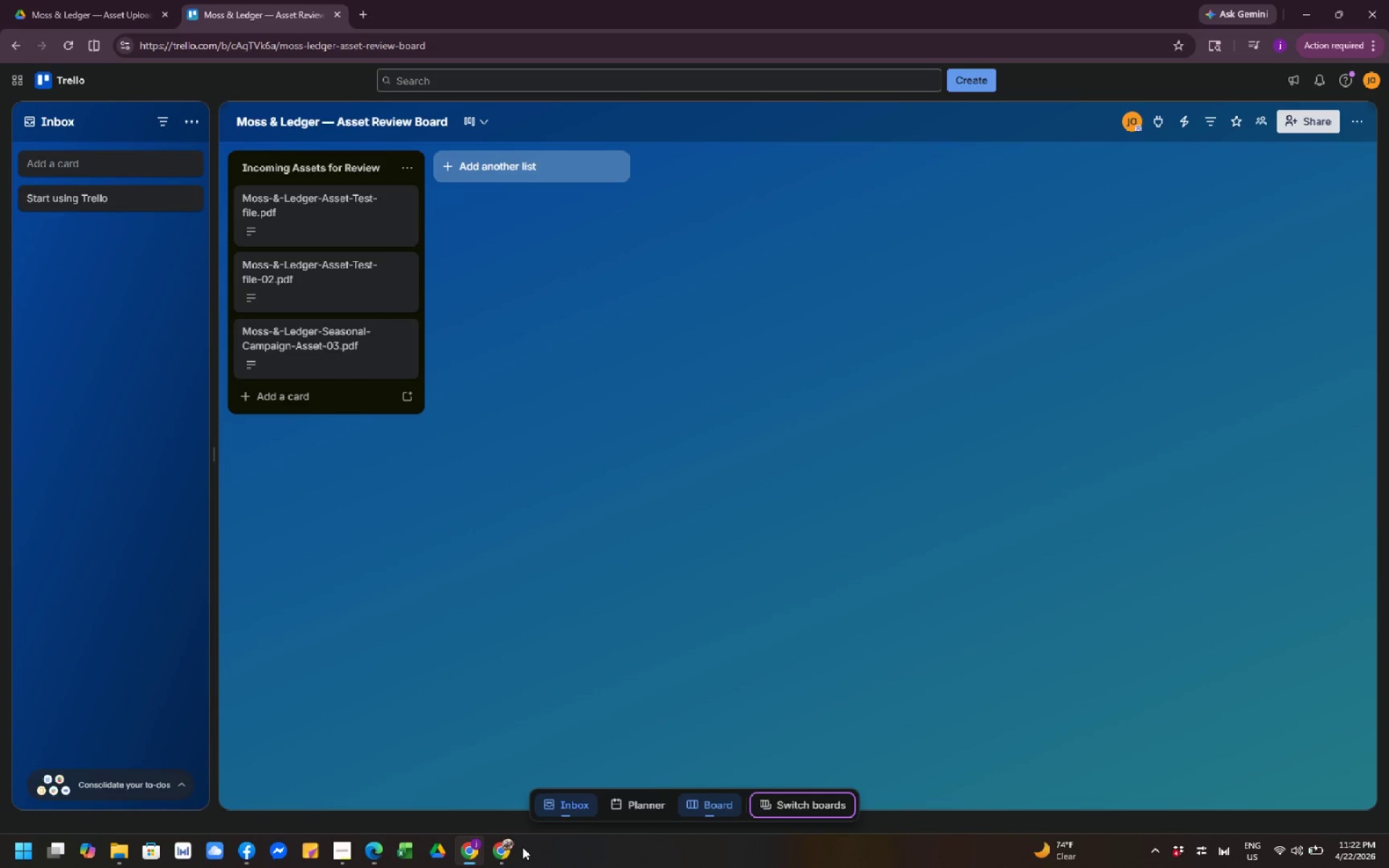 
left_click([504, 858])
 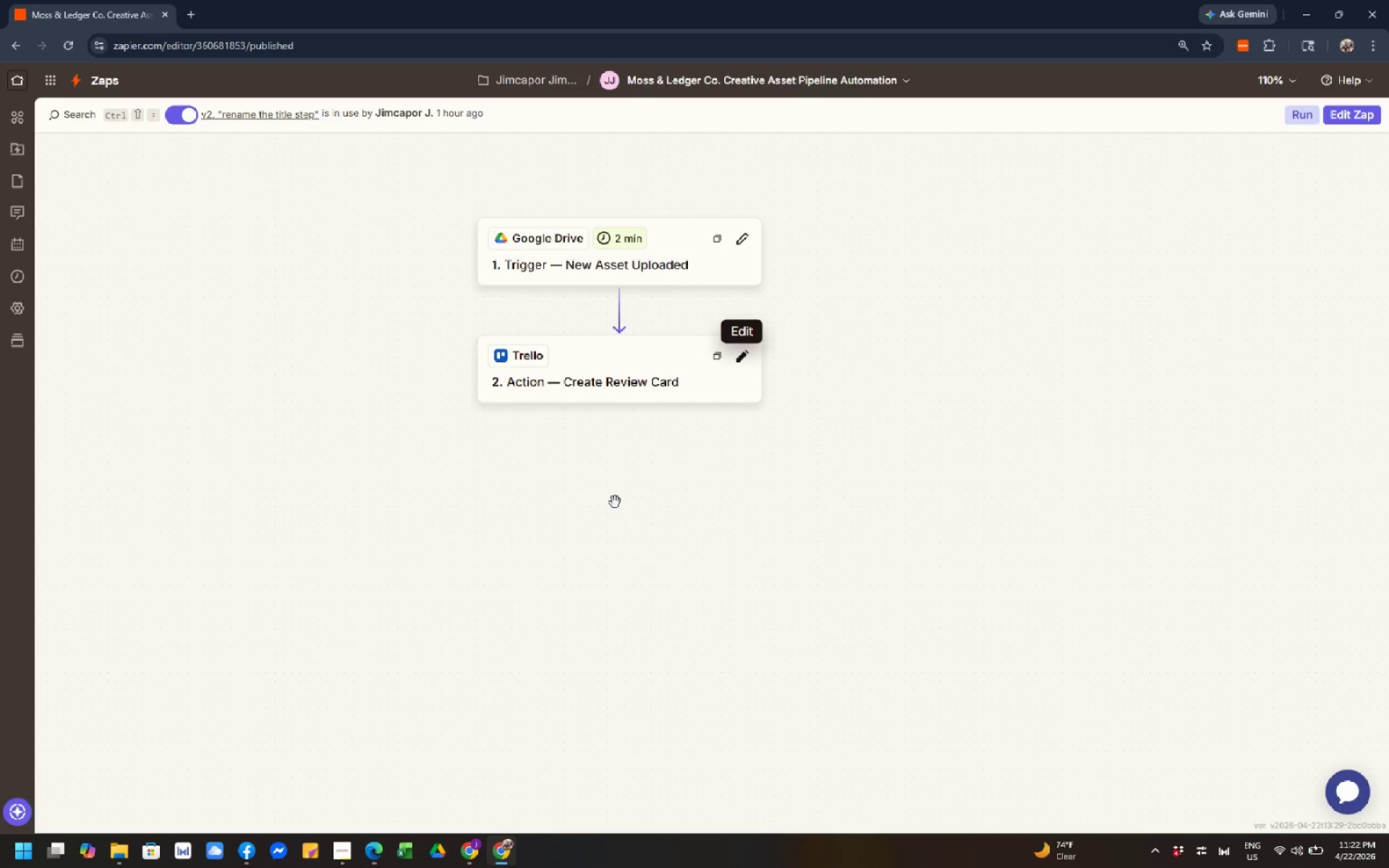 
scroll: coordinate [618, 495], scroll_direction: none, amount: 0.0
 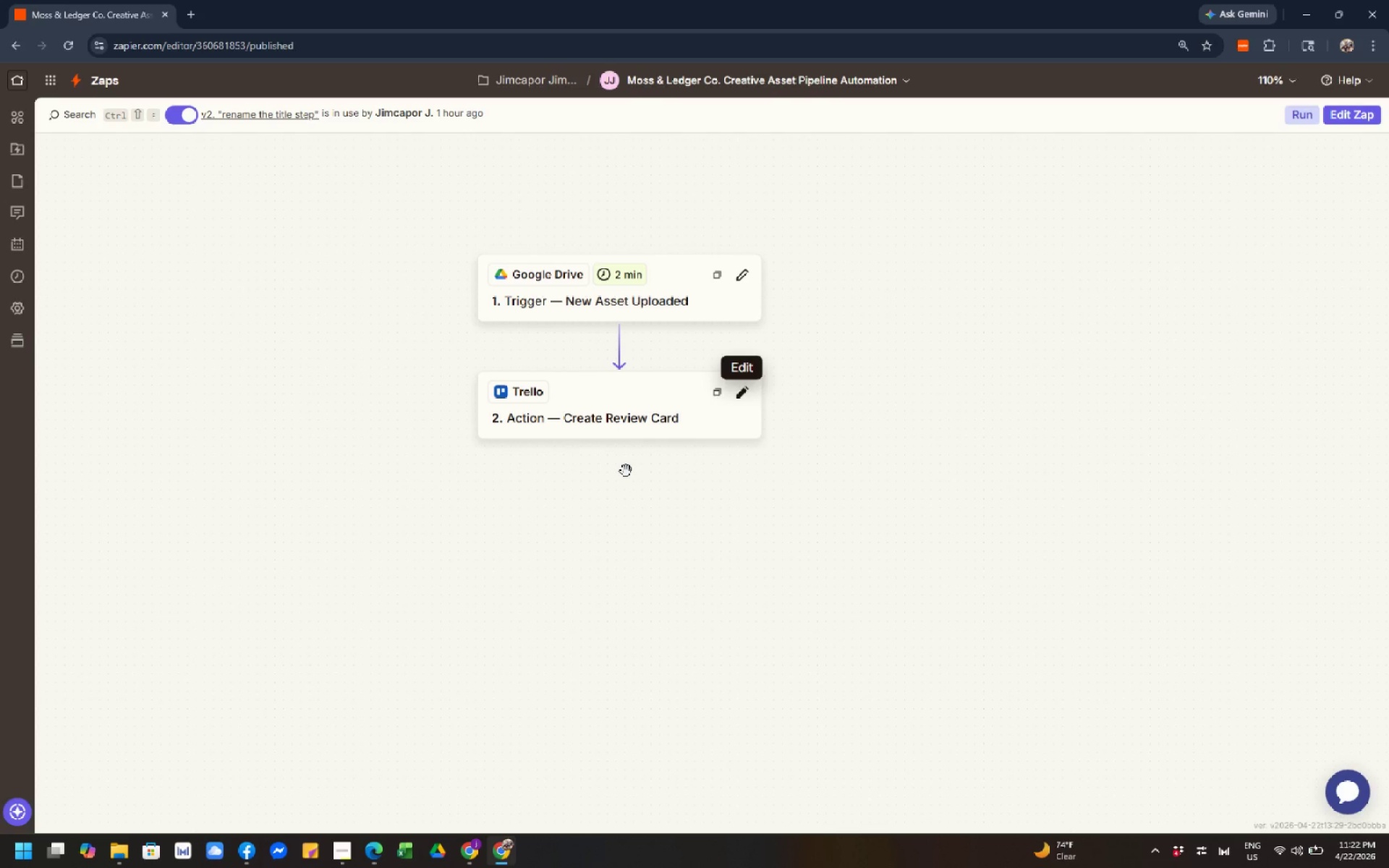 
wait(14.41)
 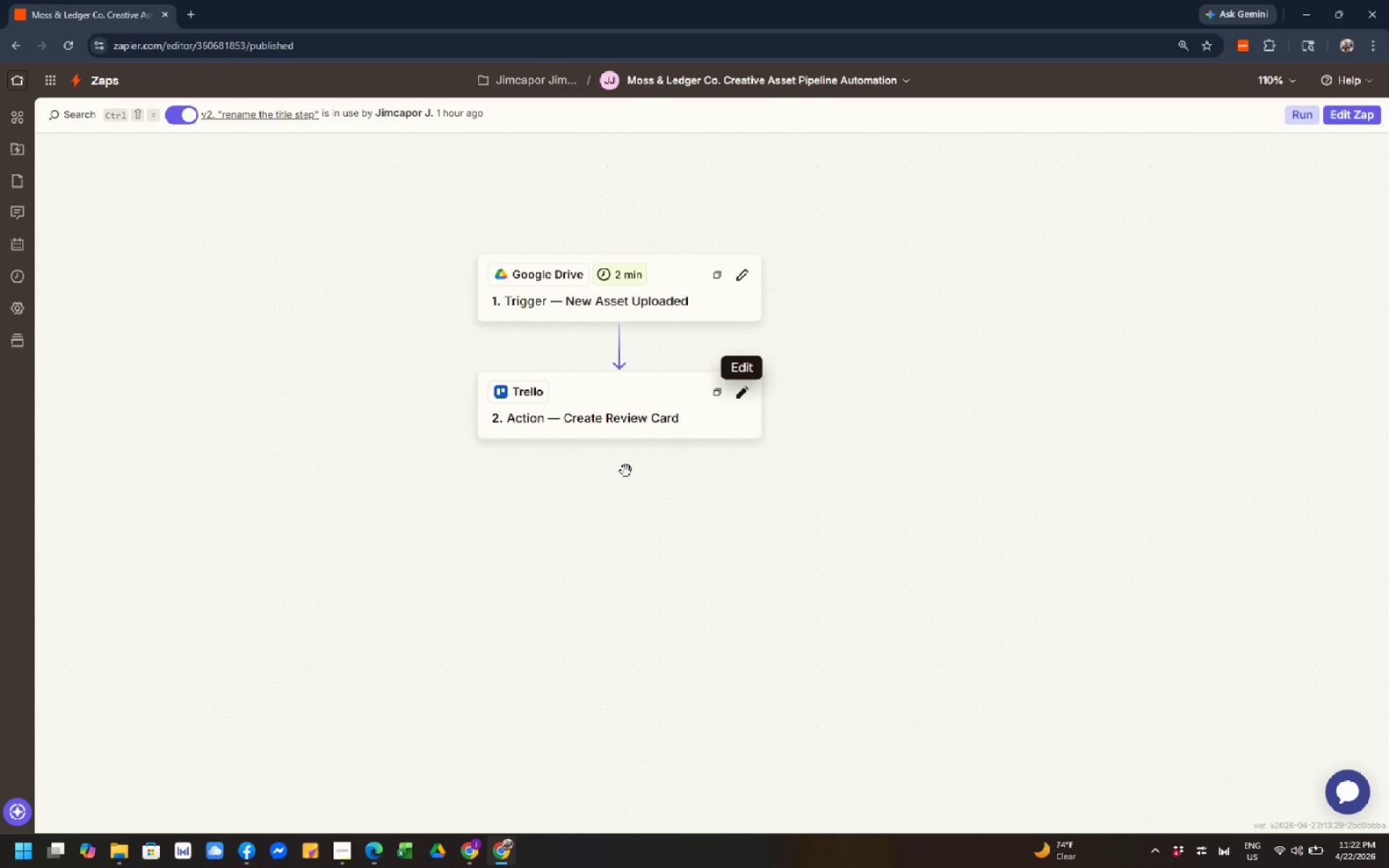 
scroll: coordinate [626, 471], scroll_direction: down, amount: 1.0
 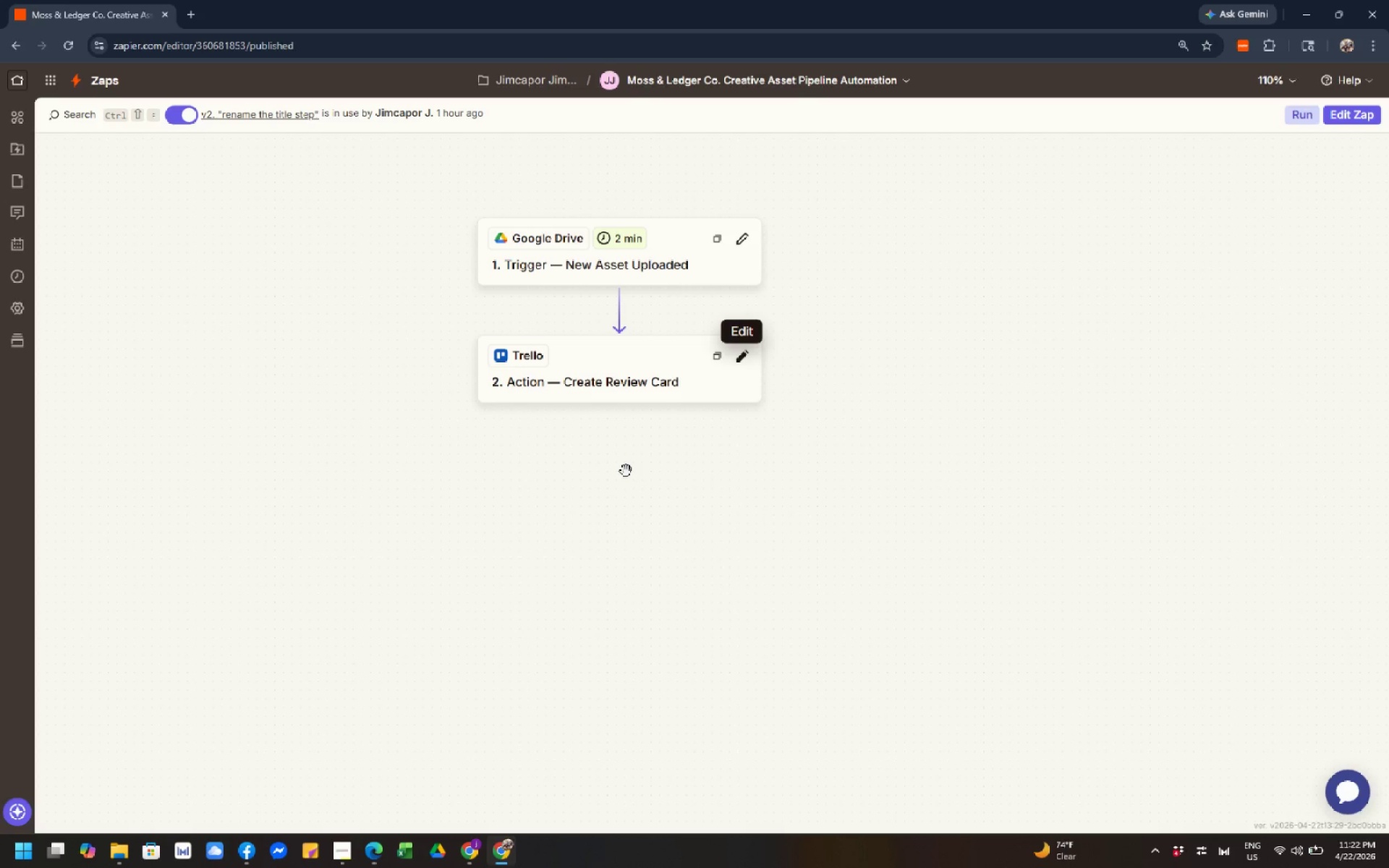 
left_click([614, 519])
 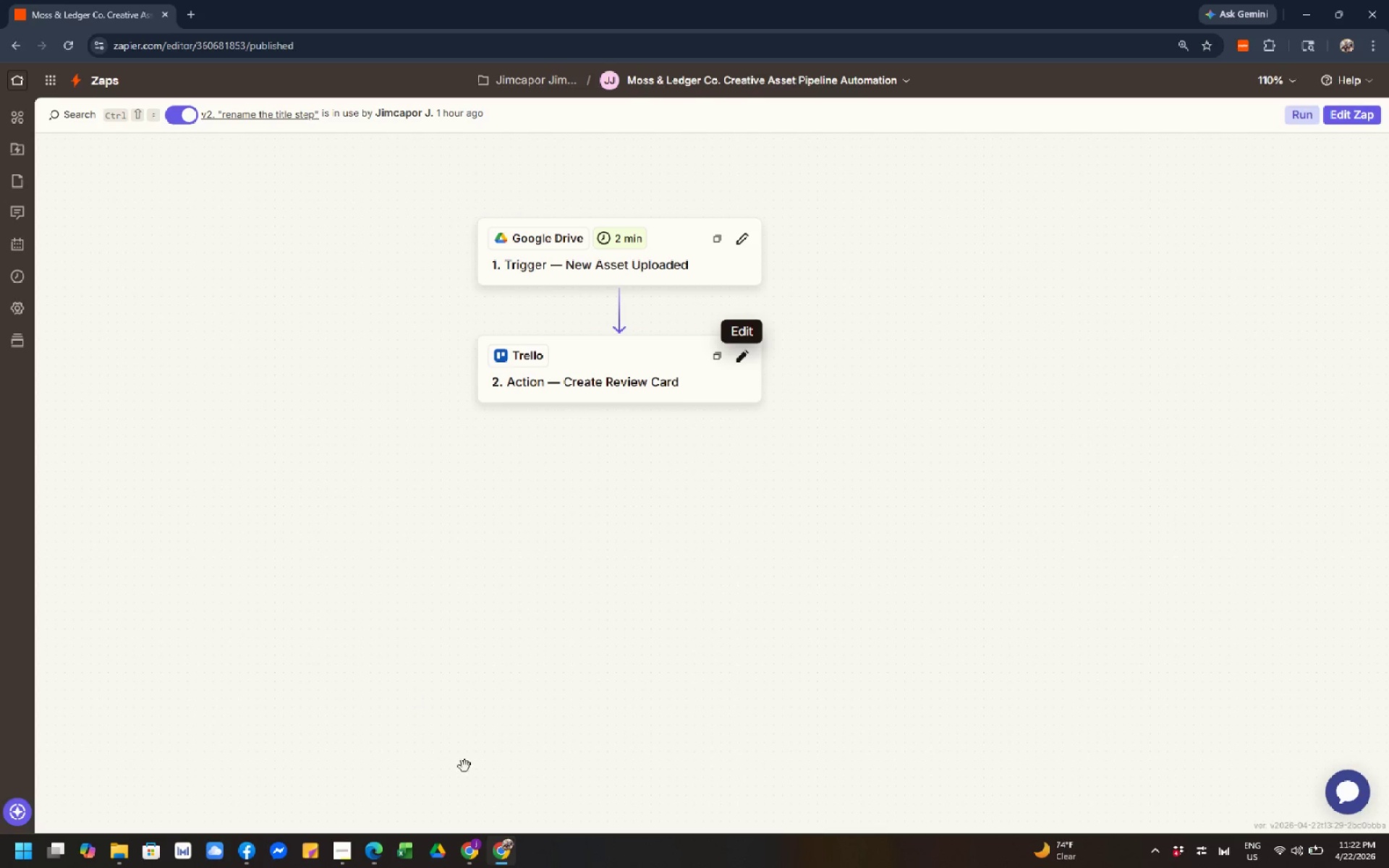 
left_click([469, 865])
 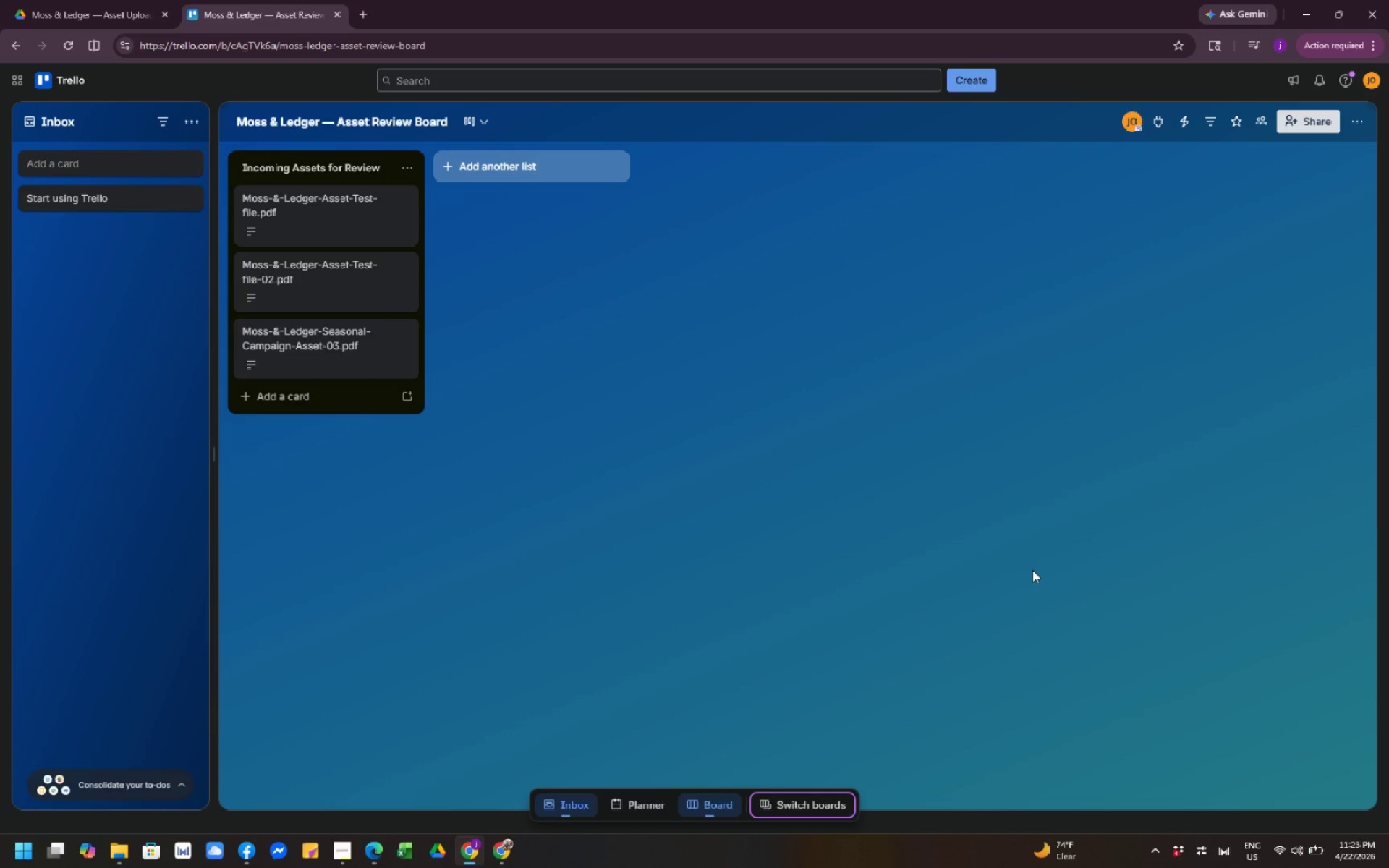 
wait(5.12)
 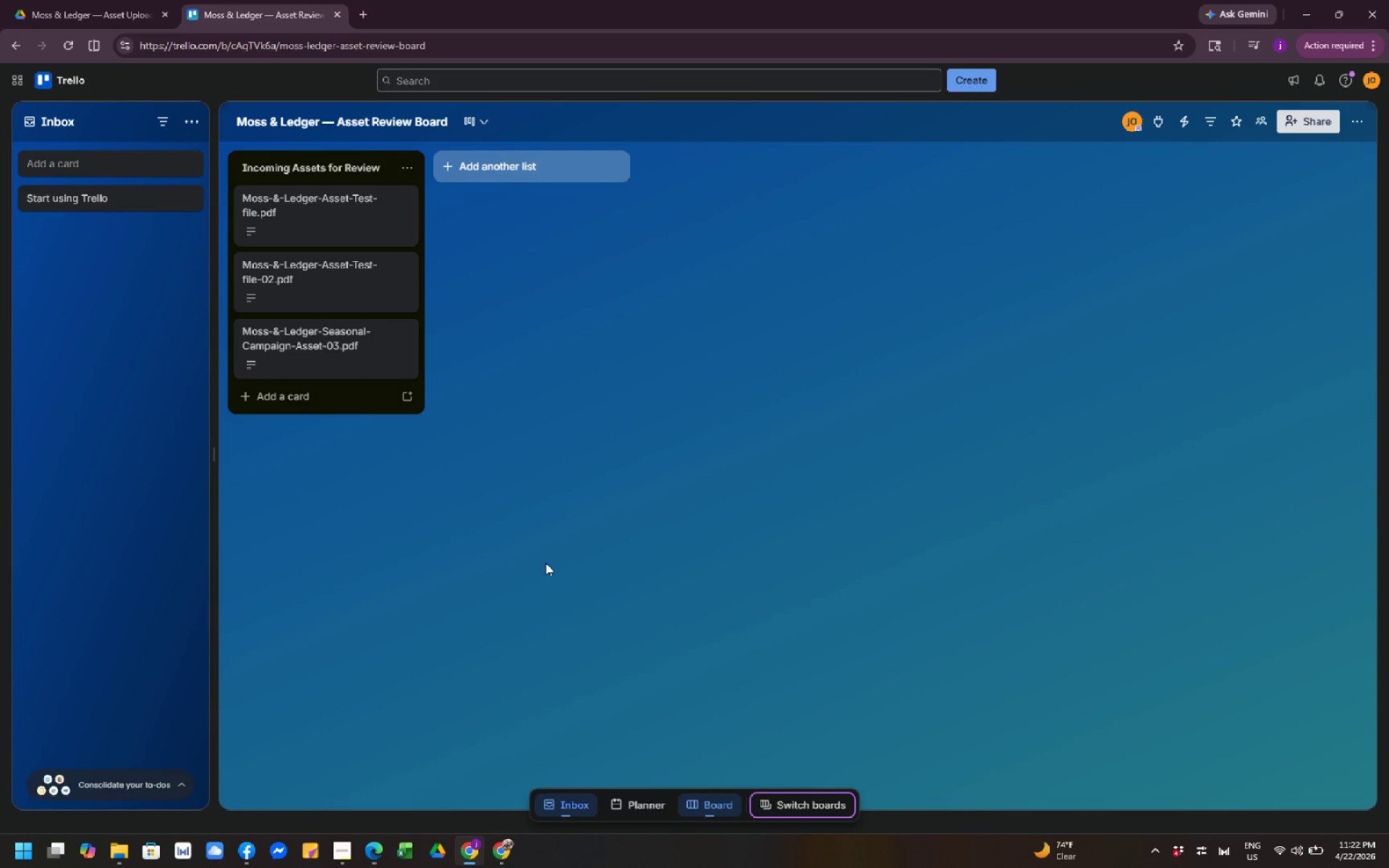 
scroll: coordinate [1034, 571], scroll_direction: up, amount: 2.0
 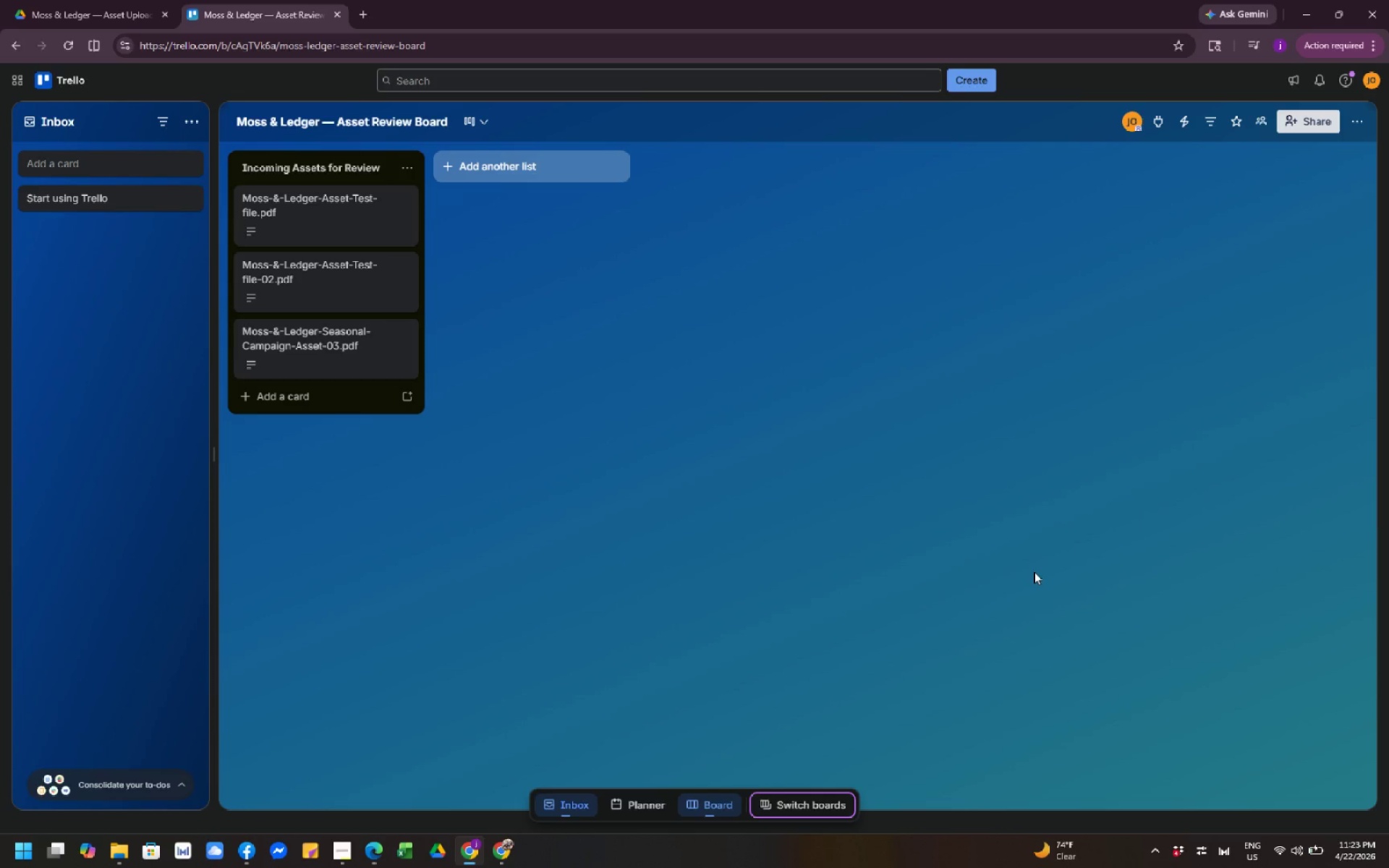 
wait(6.48)
 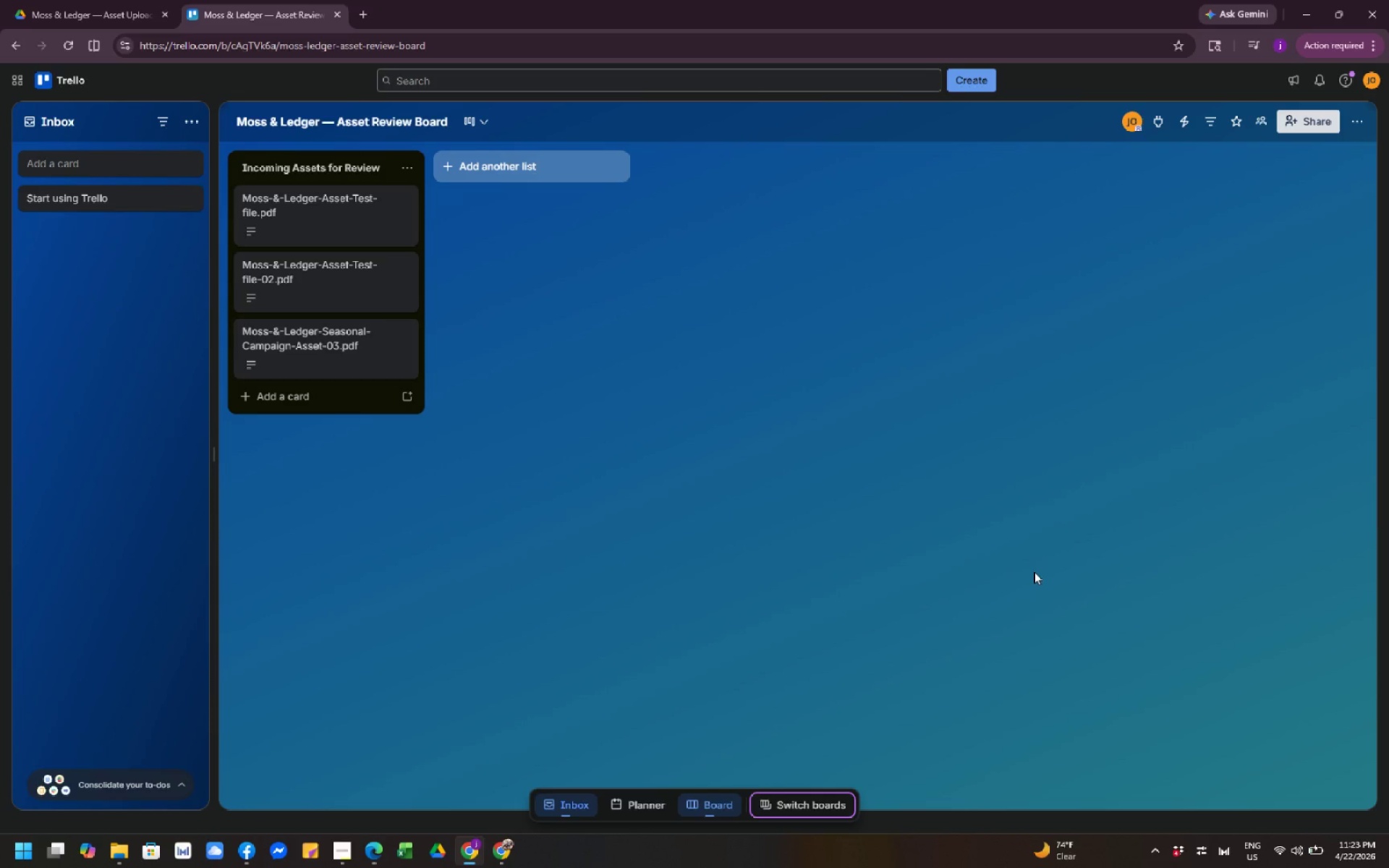 
left_click([945, 445])
 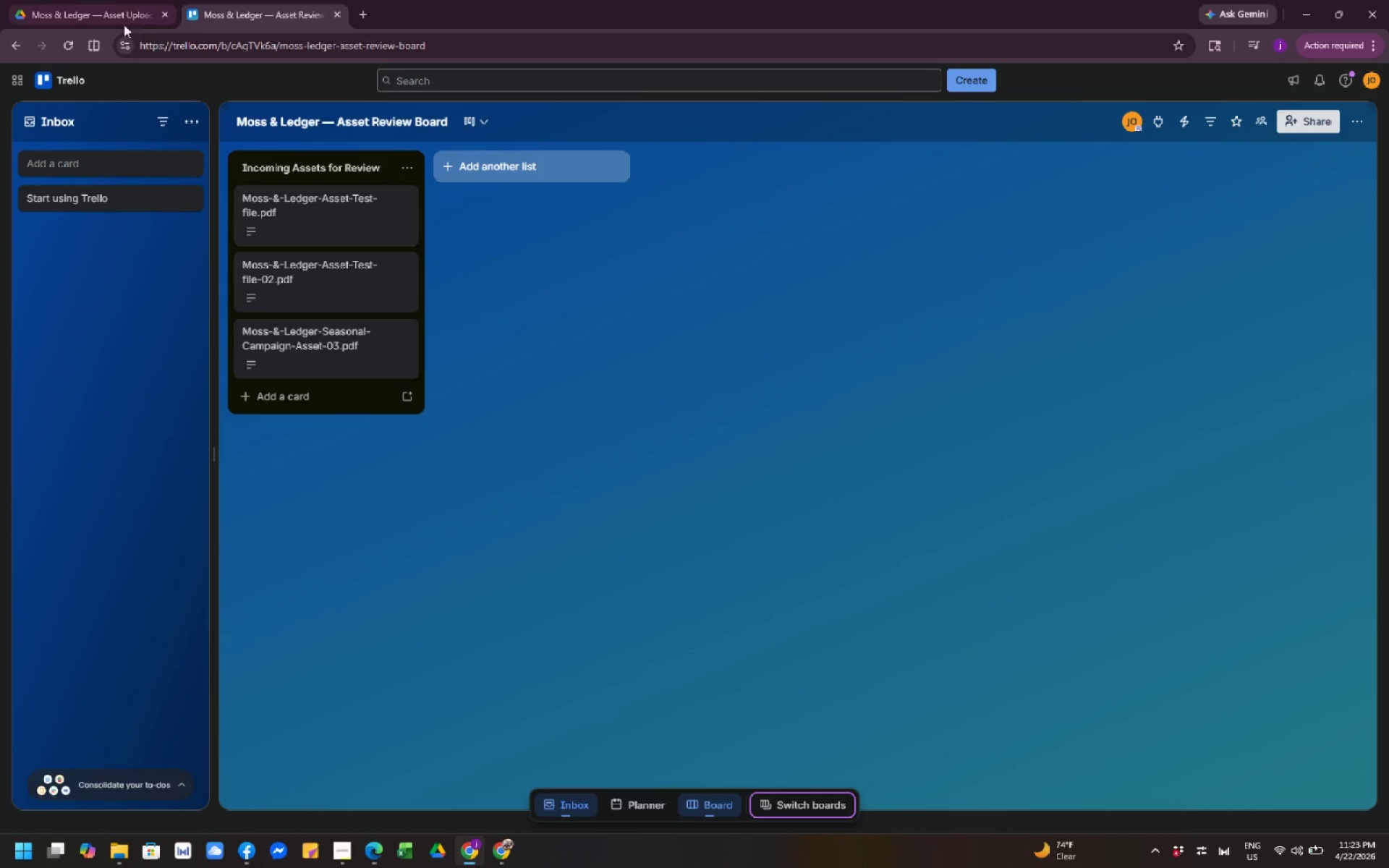 
left_click([96, 10])
 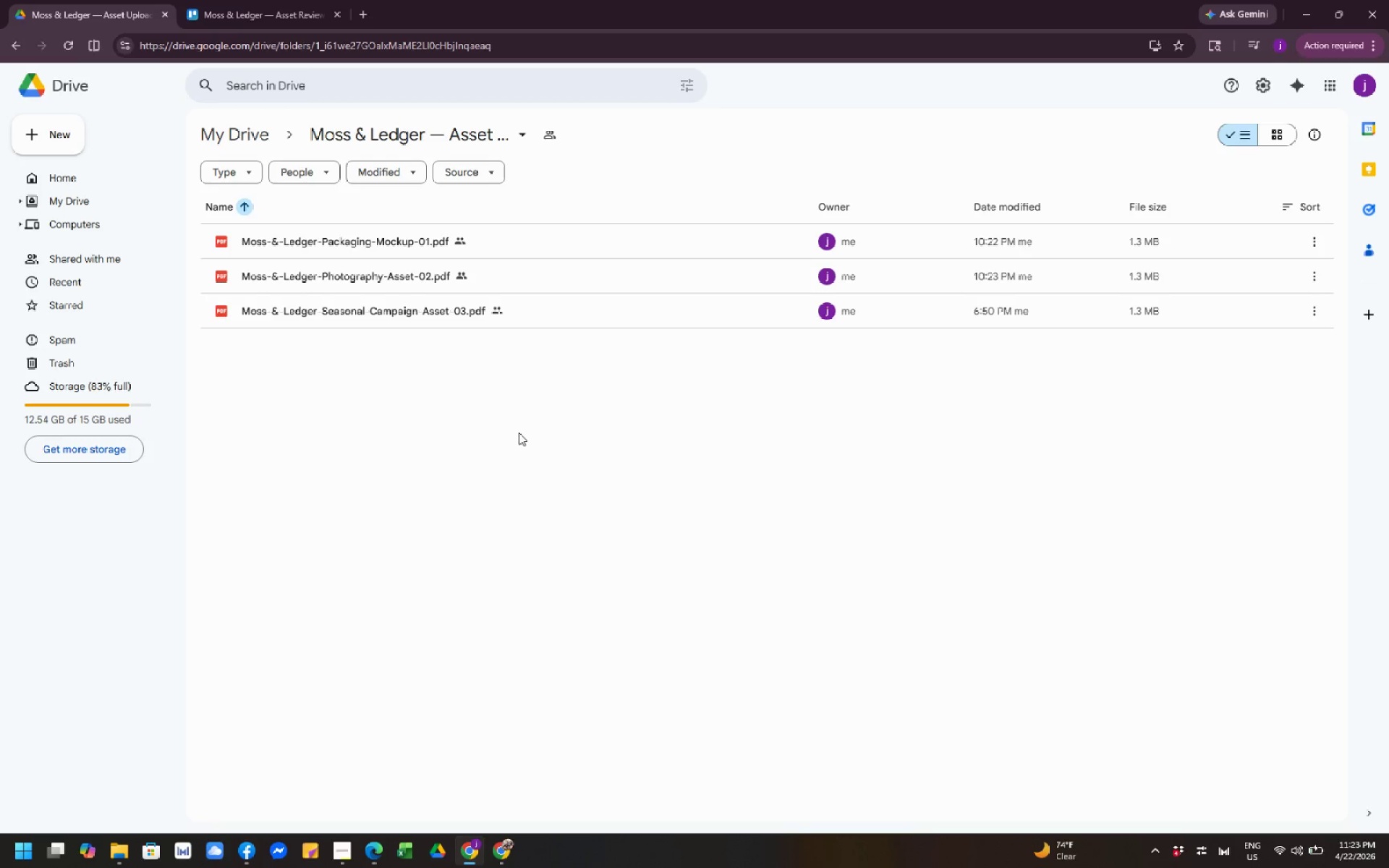 
wait(12.69)
 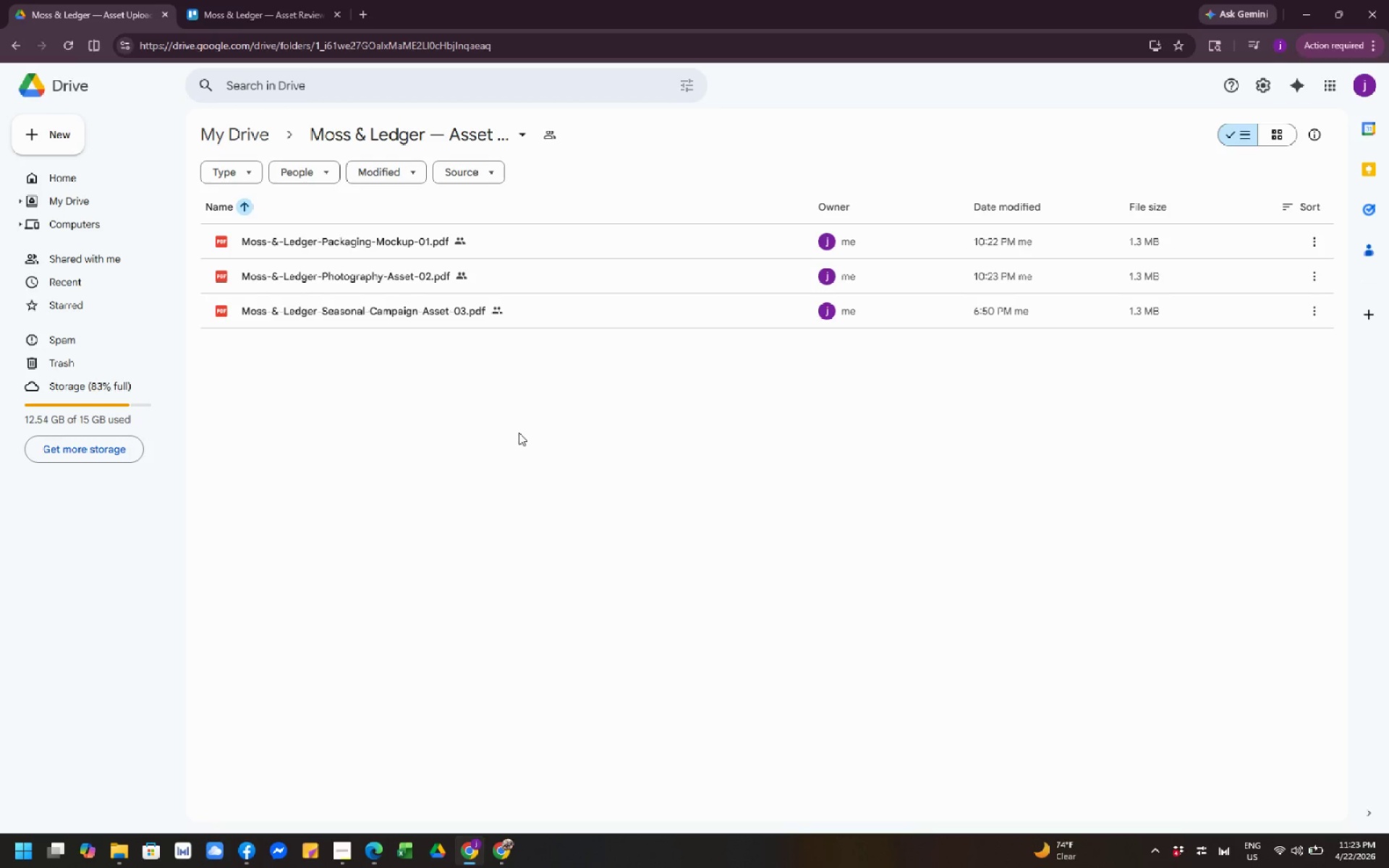 
scroll: coordinate [521, 434], scroll_direction: down, amount: 3.0
 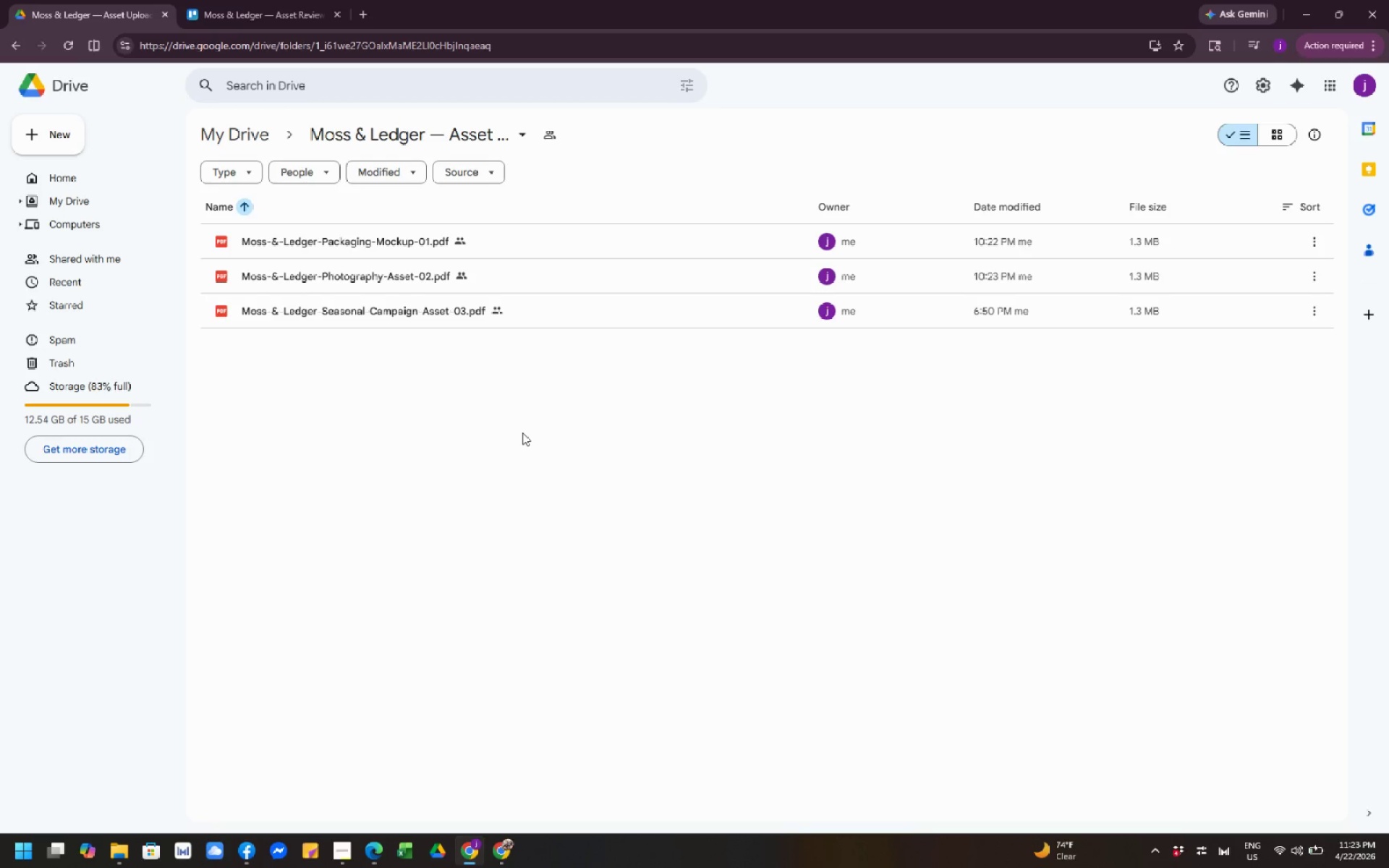 
wait(6.14)
 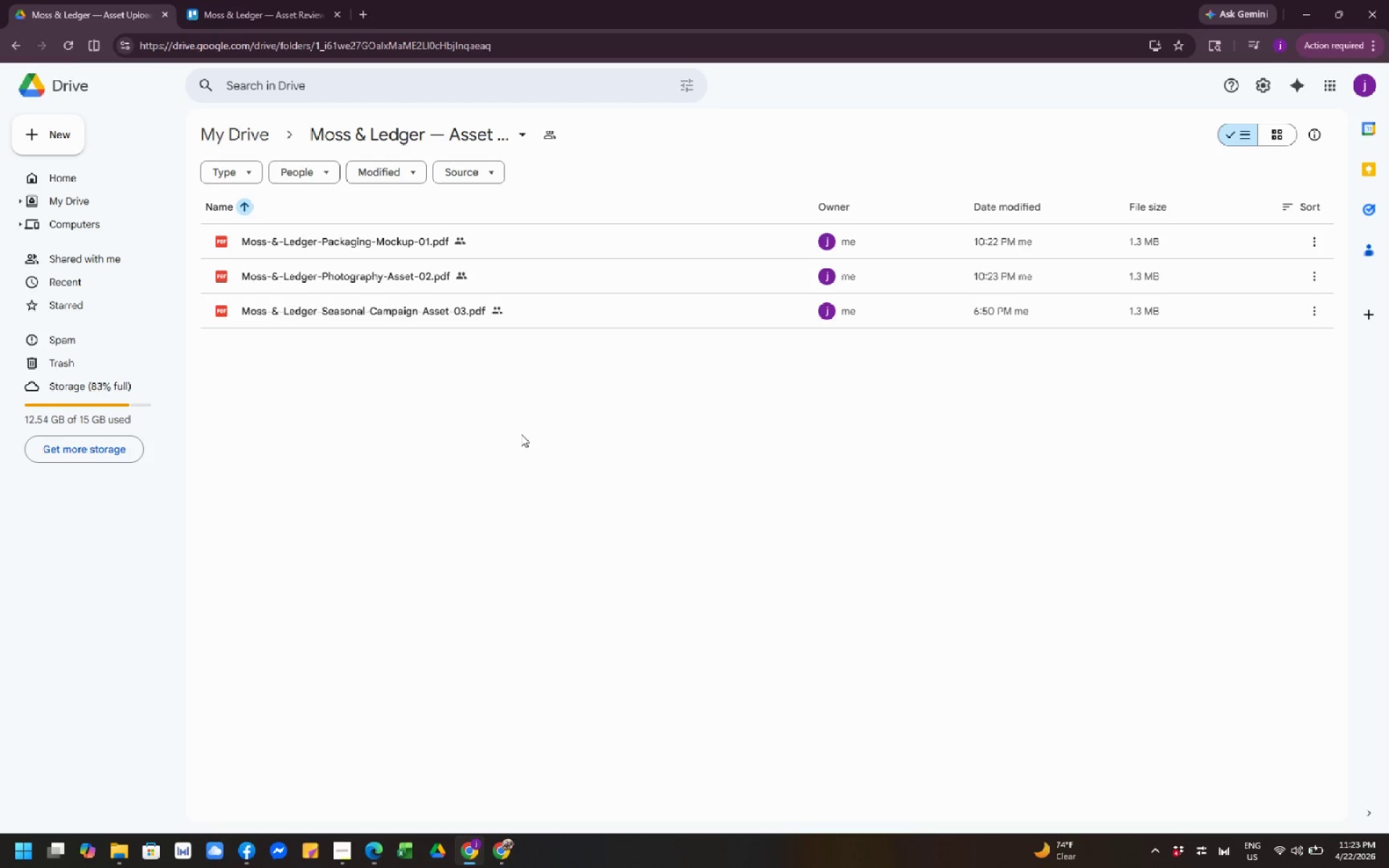 
scroll: coordinate [522, 433], scroll_direction: down, amount: 2.0
 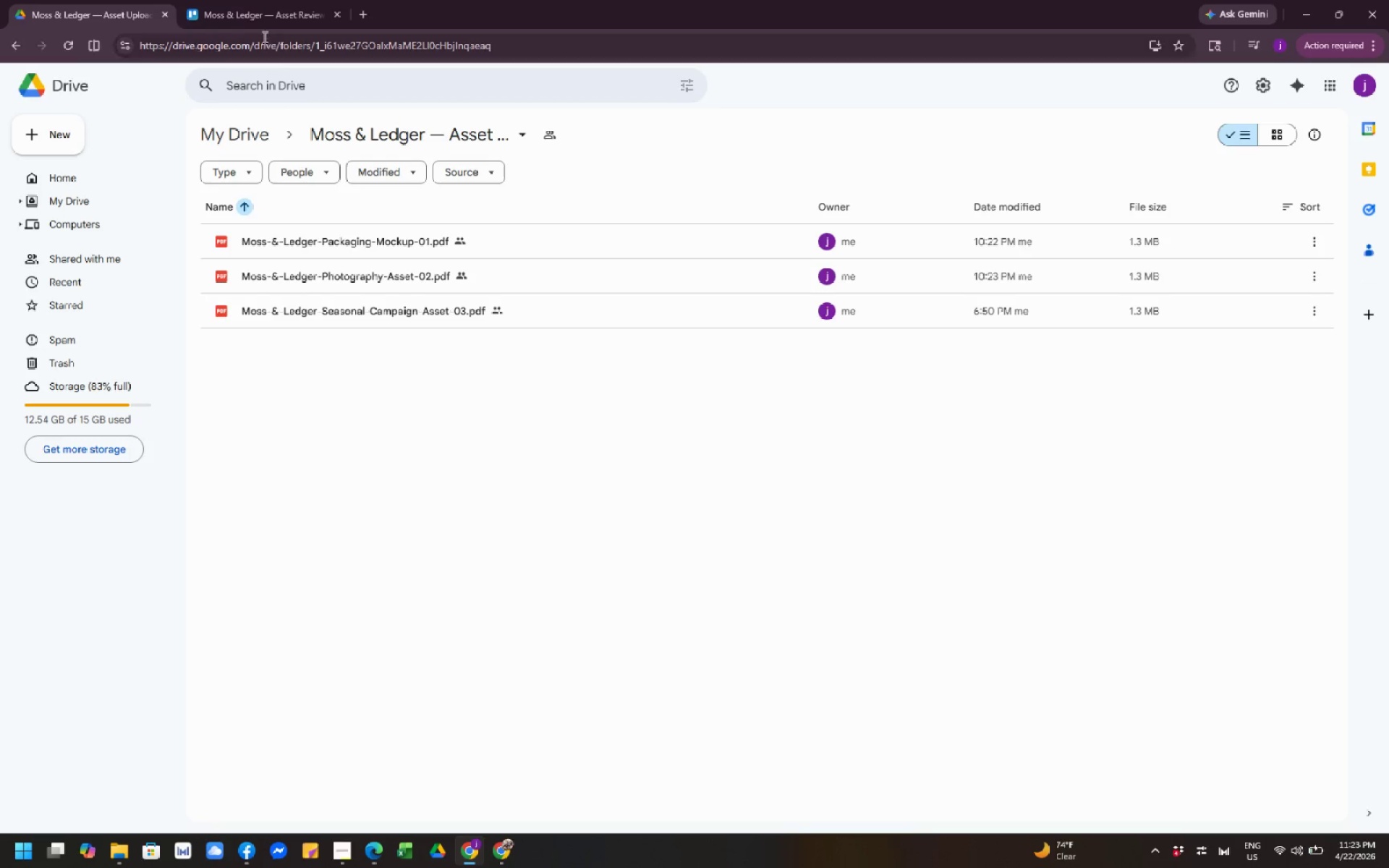 
left_click([256, 8])
 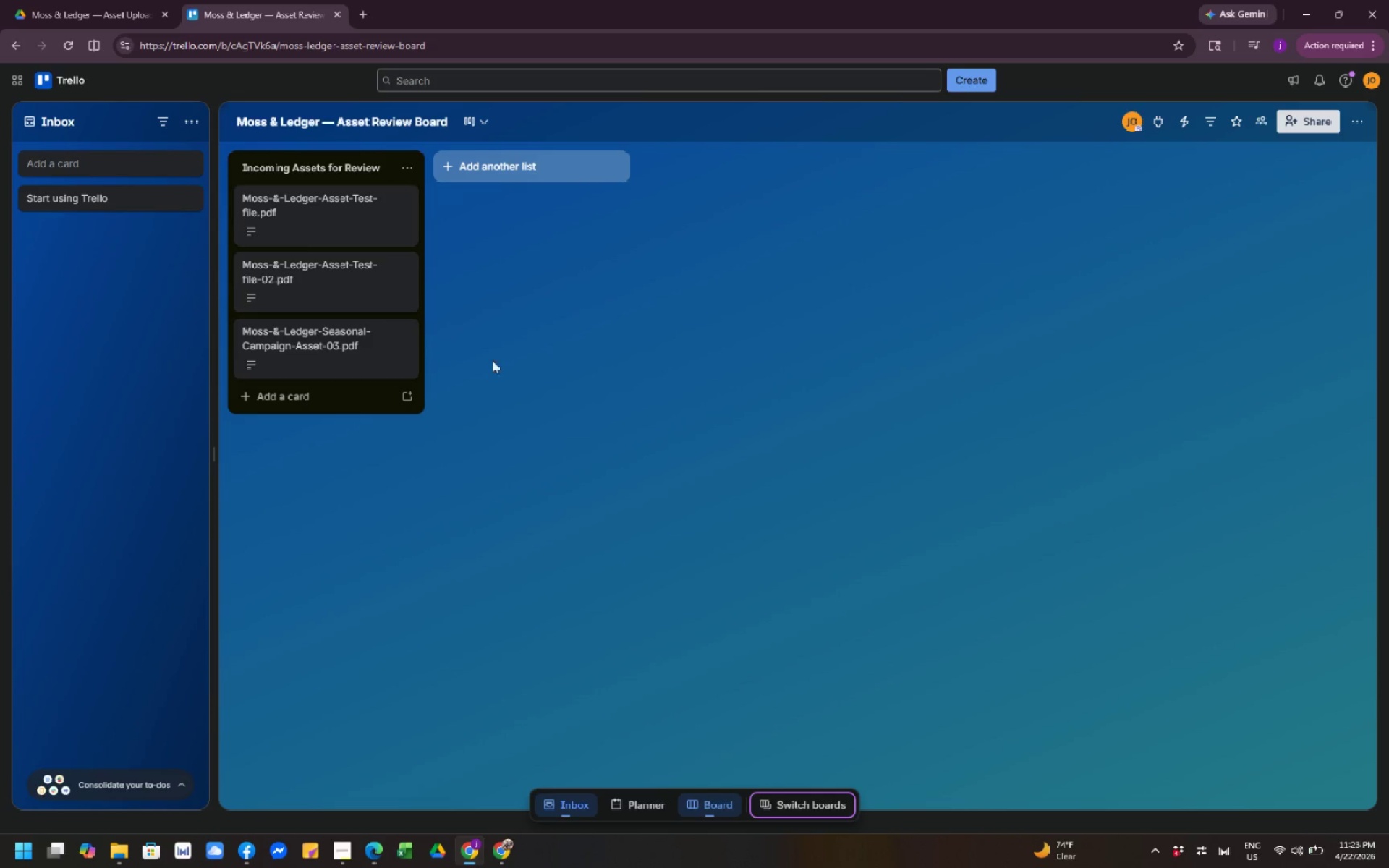 
left_click([564, 406])
 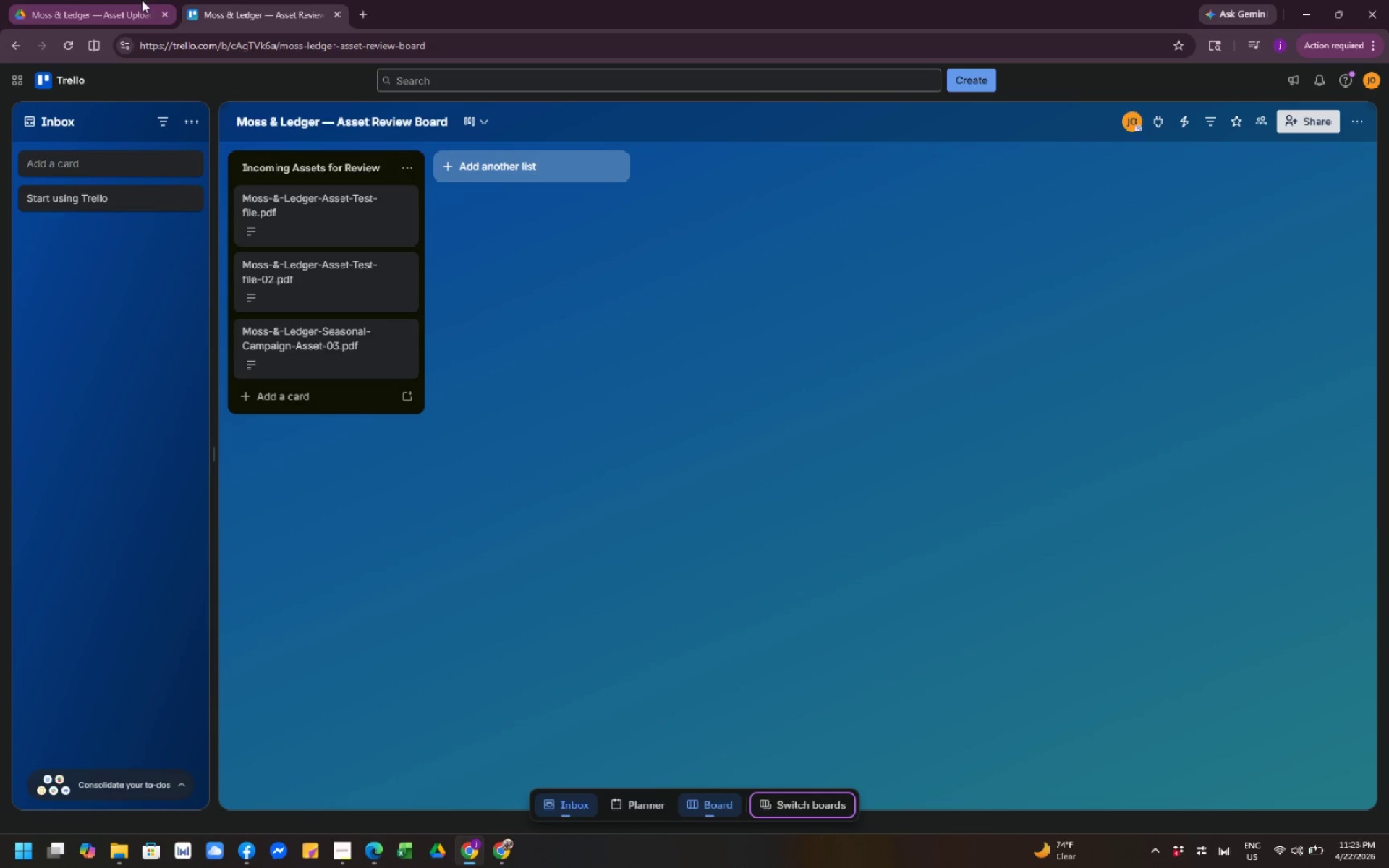 
left_click([129, 1])
 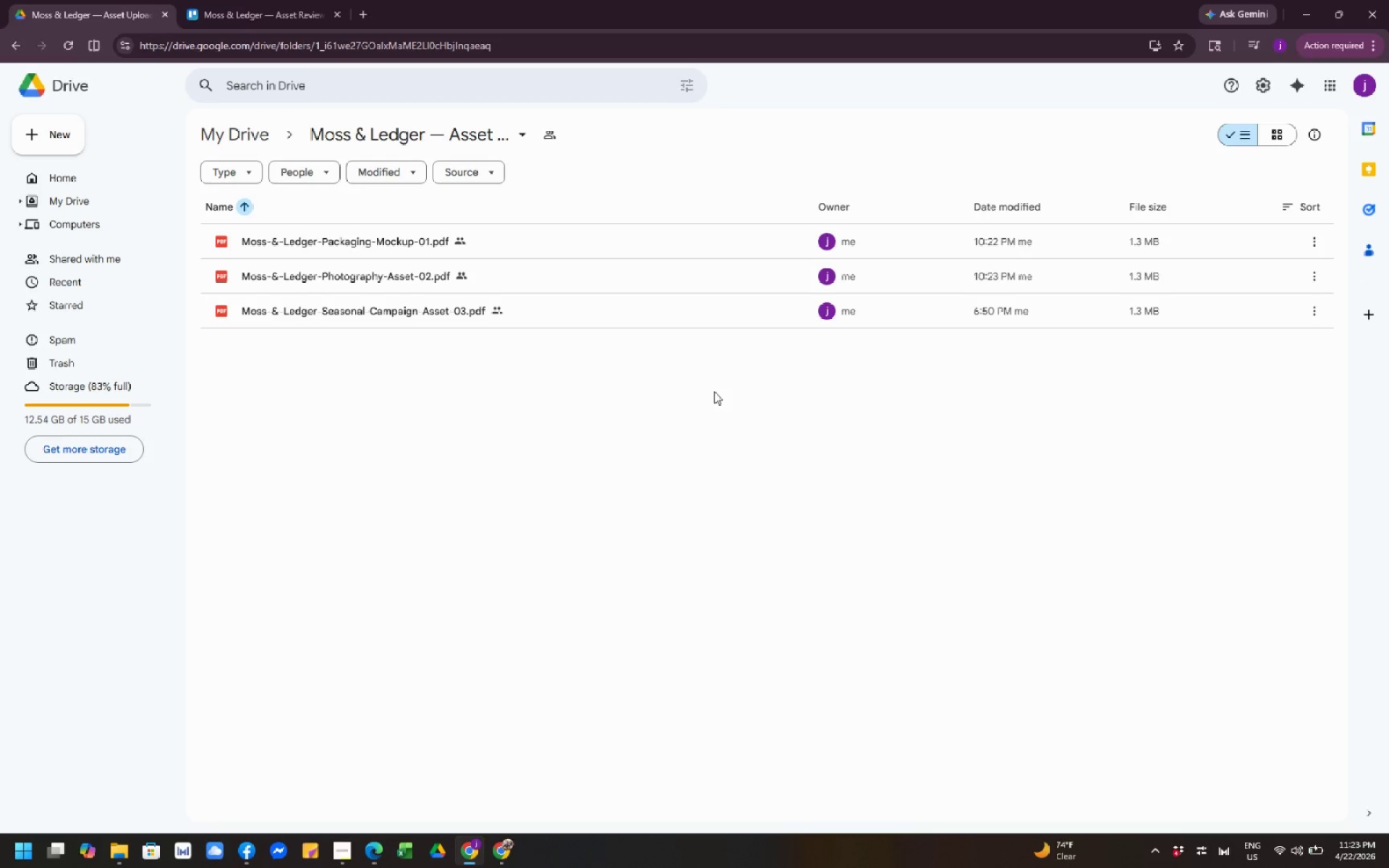 
left_click([736, 475])
 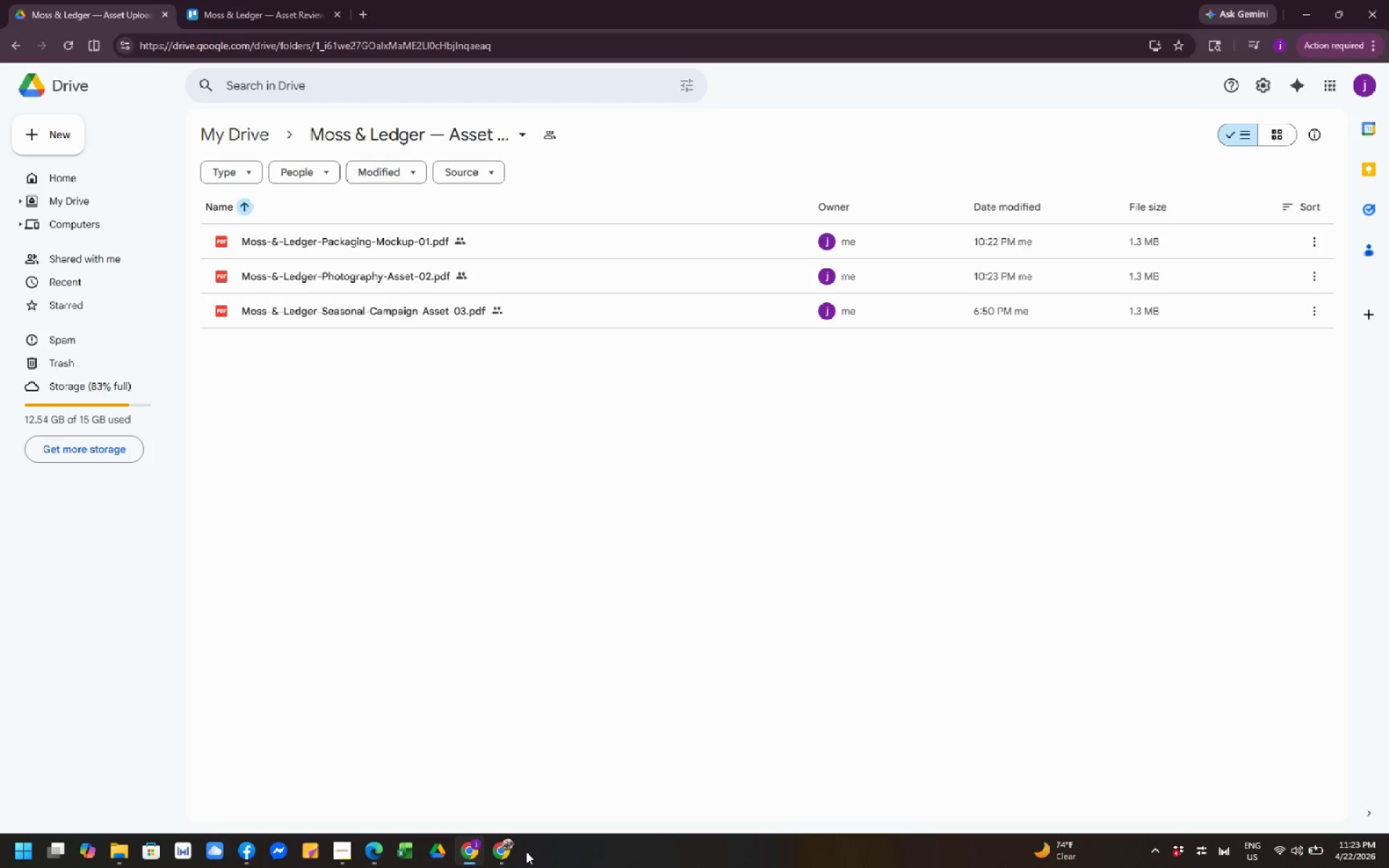 
left_click([516, 851])
 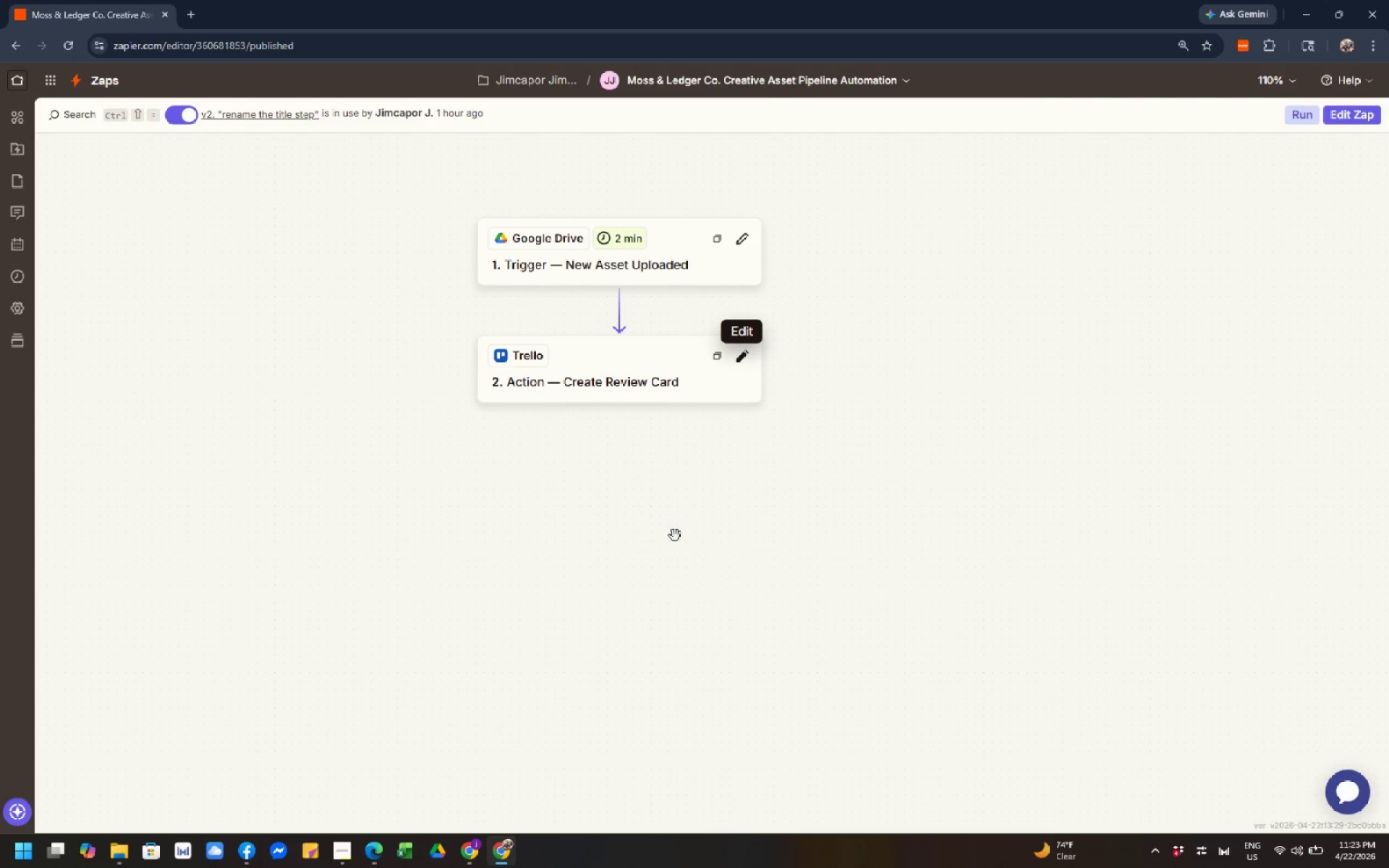 
left_click([676, 534])
 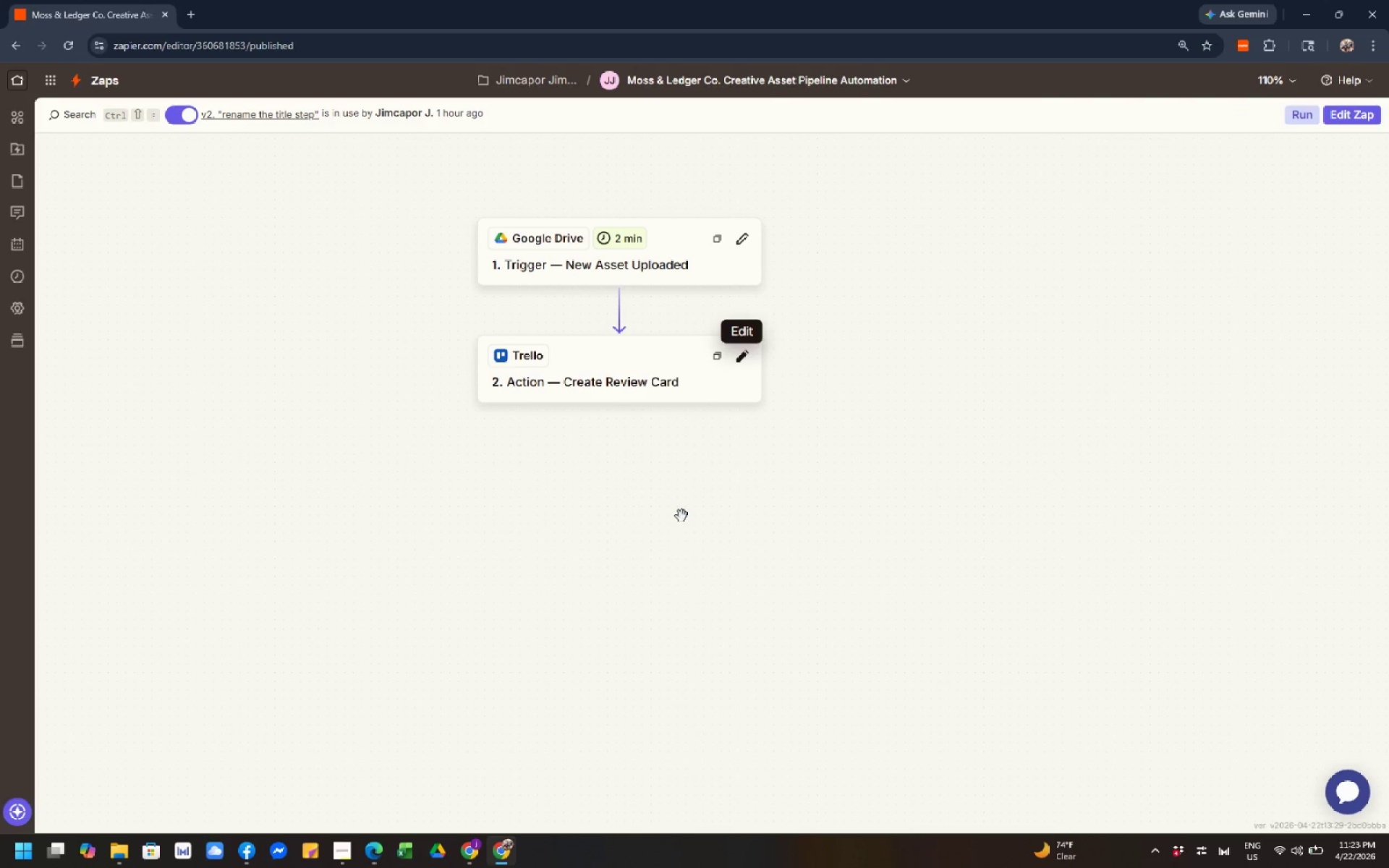 
scroll: coordinate [681, 514], scroll_direction: down, amount: 3.0
 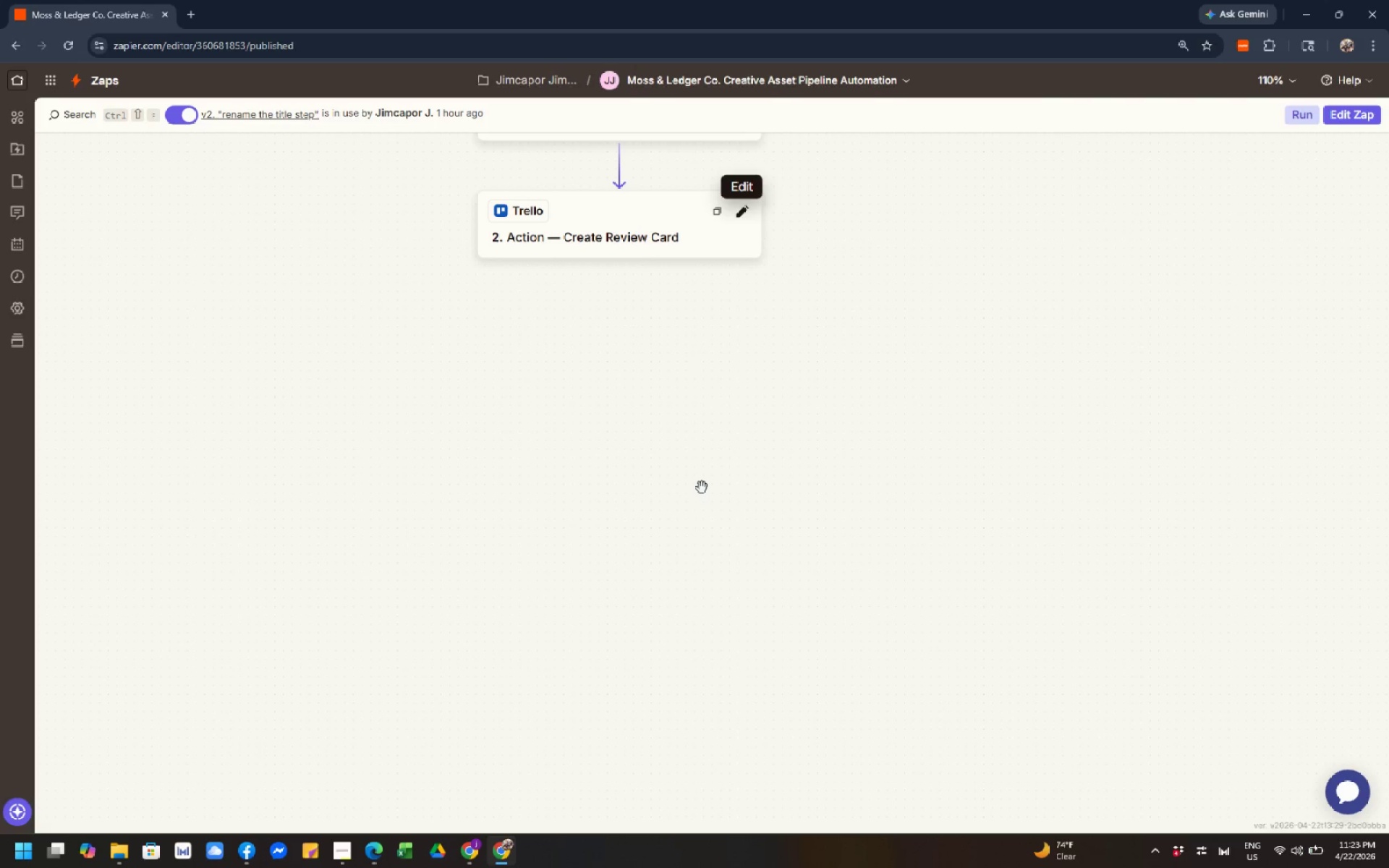 
wait(11.21)
 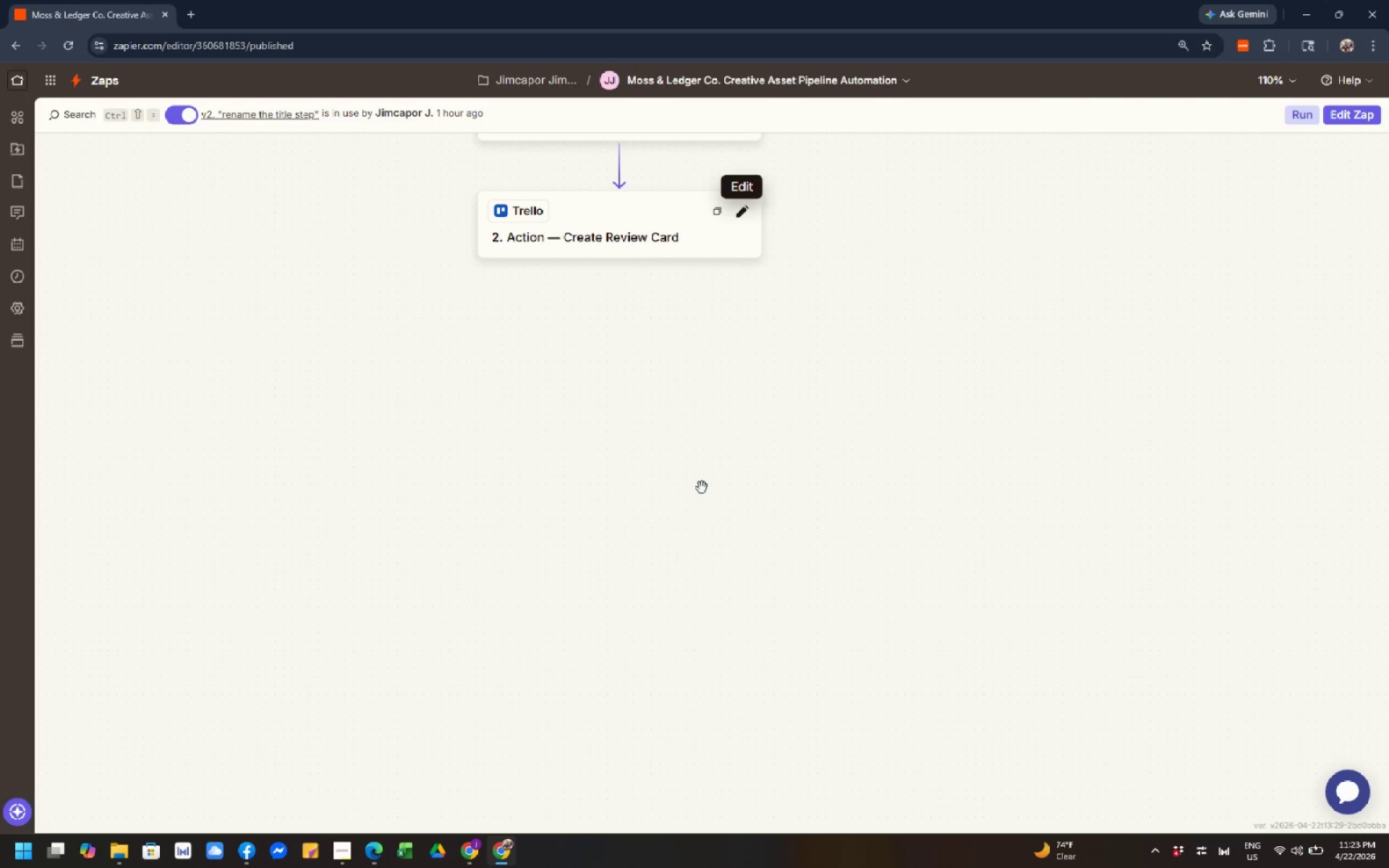 
scroll: coordinate [702, 488], scroll_direction: down, amount: 1.0
 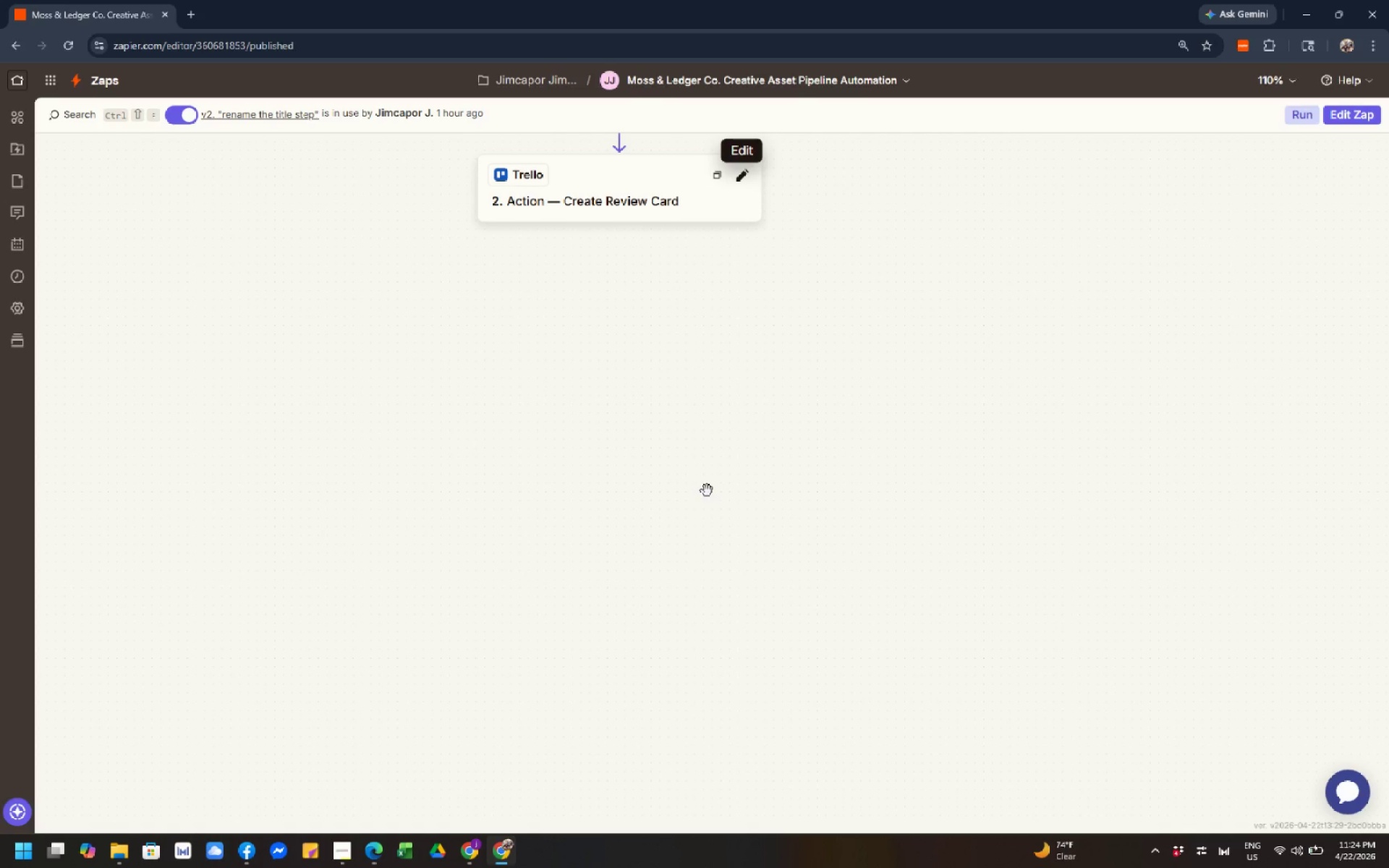 
wait(17.16)
 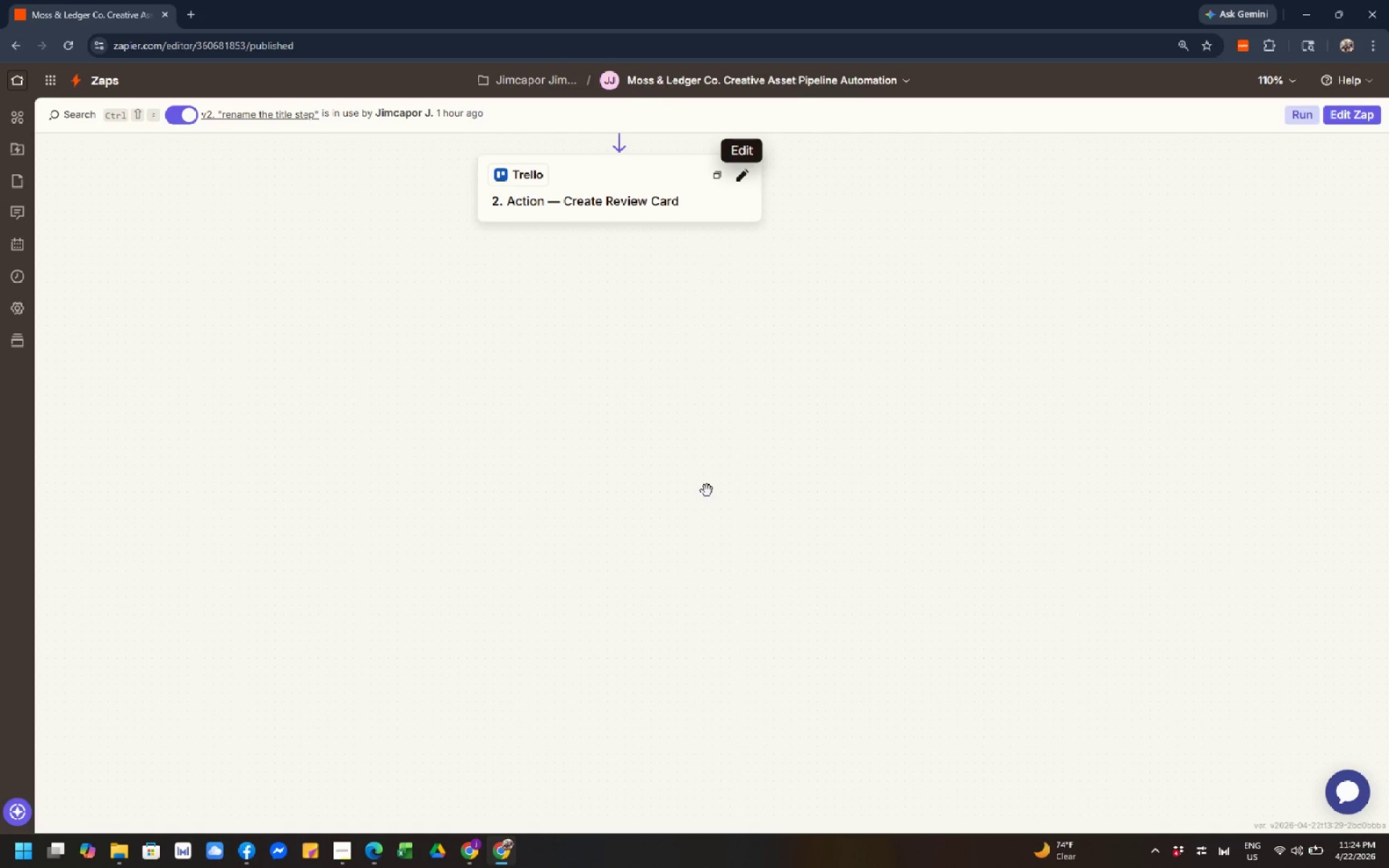 
scroll: coordinate [768, 522], scroll_direction: up, amount: 1.0
 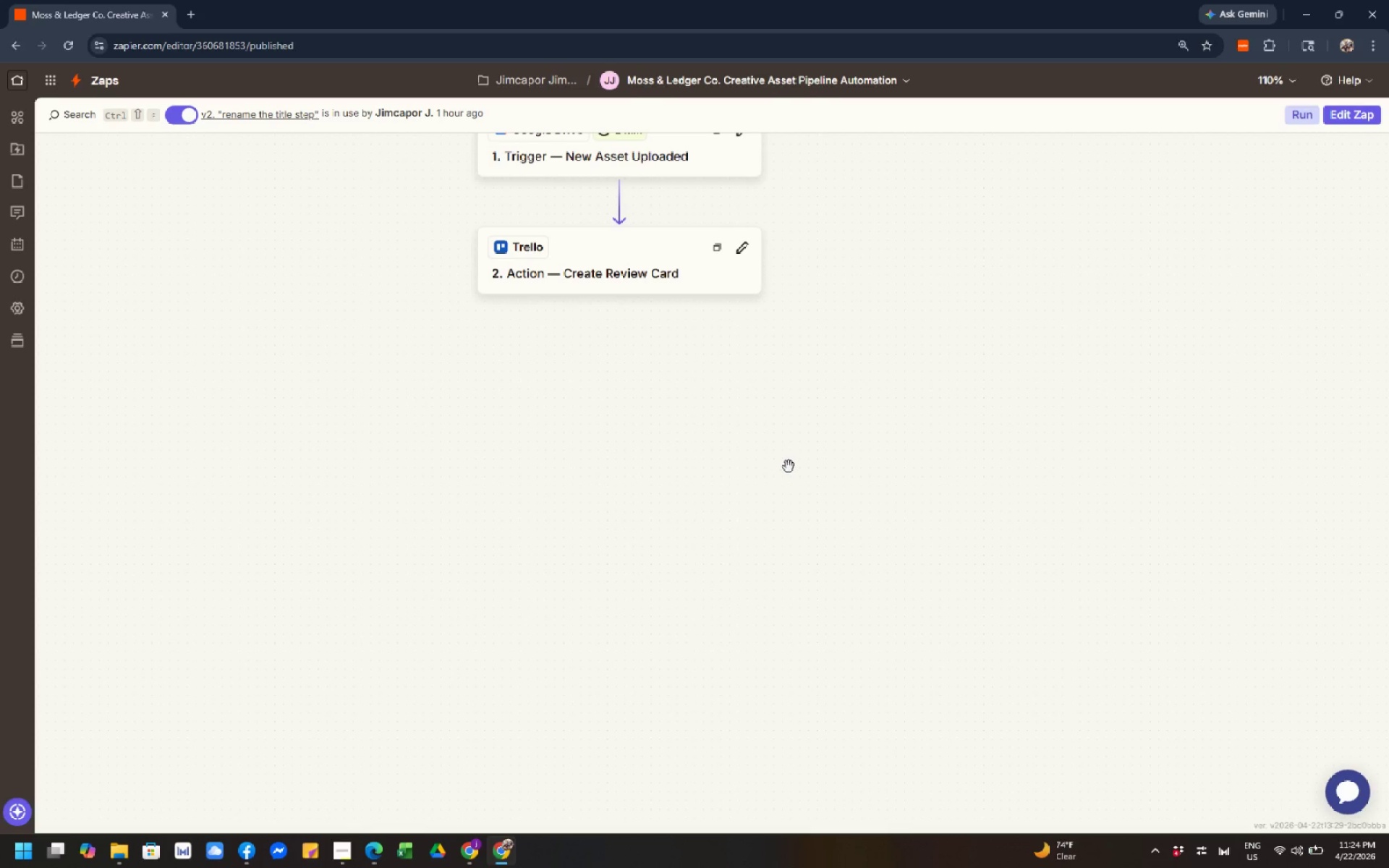 
scroll: coordinate [781, 456], scroll_direction: down, amount: 7.0
 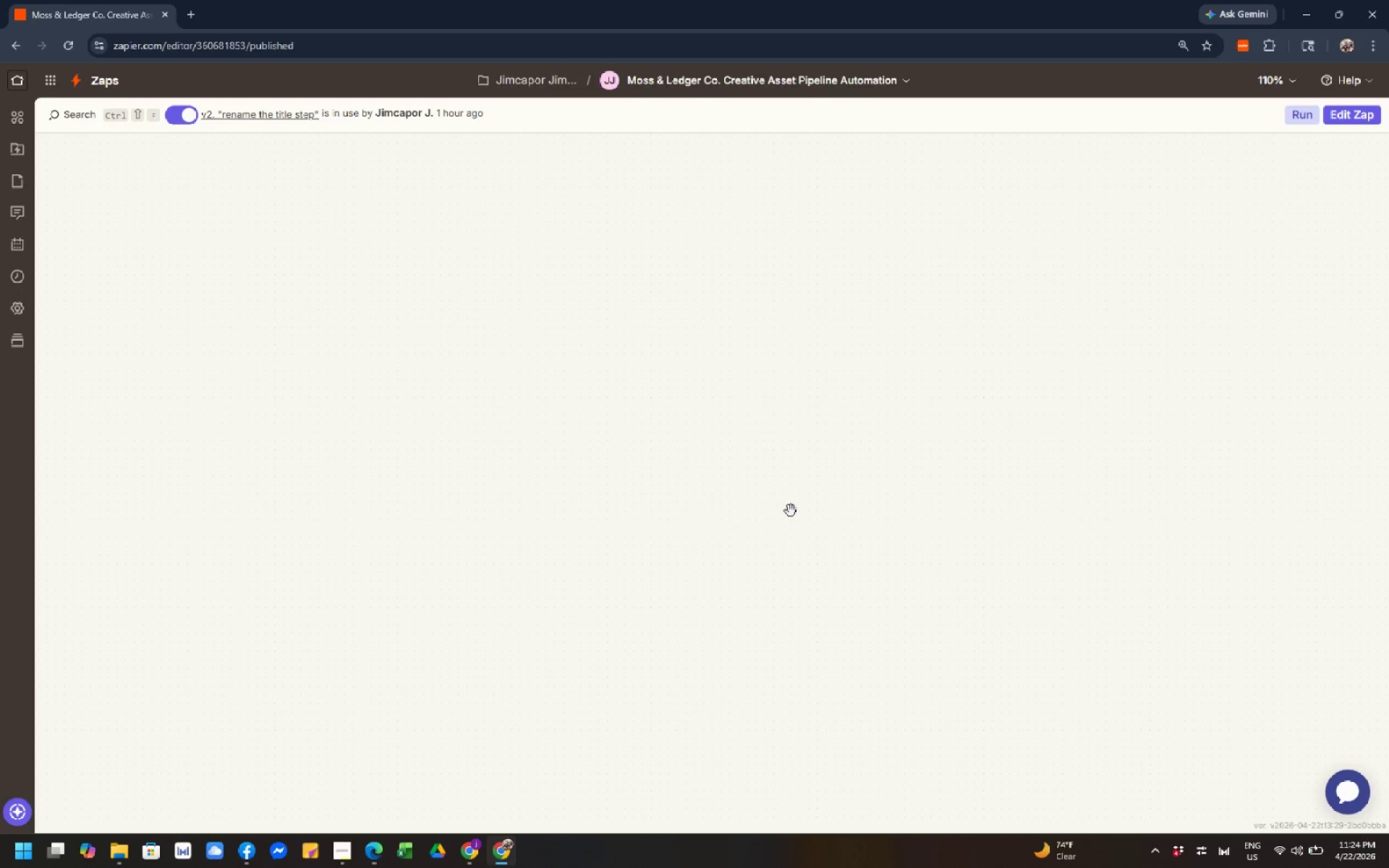 
left_click([700, 410])
 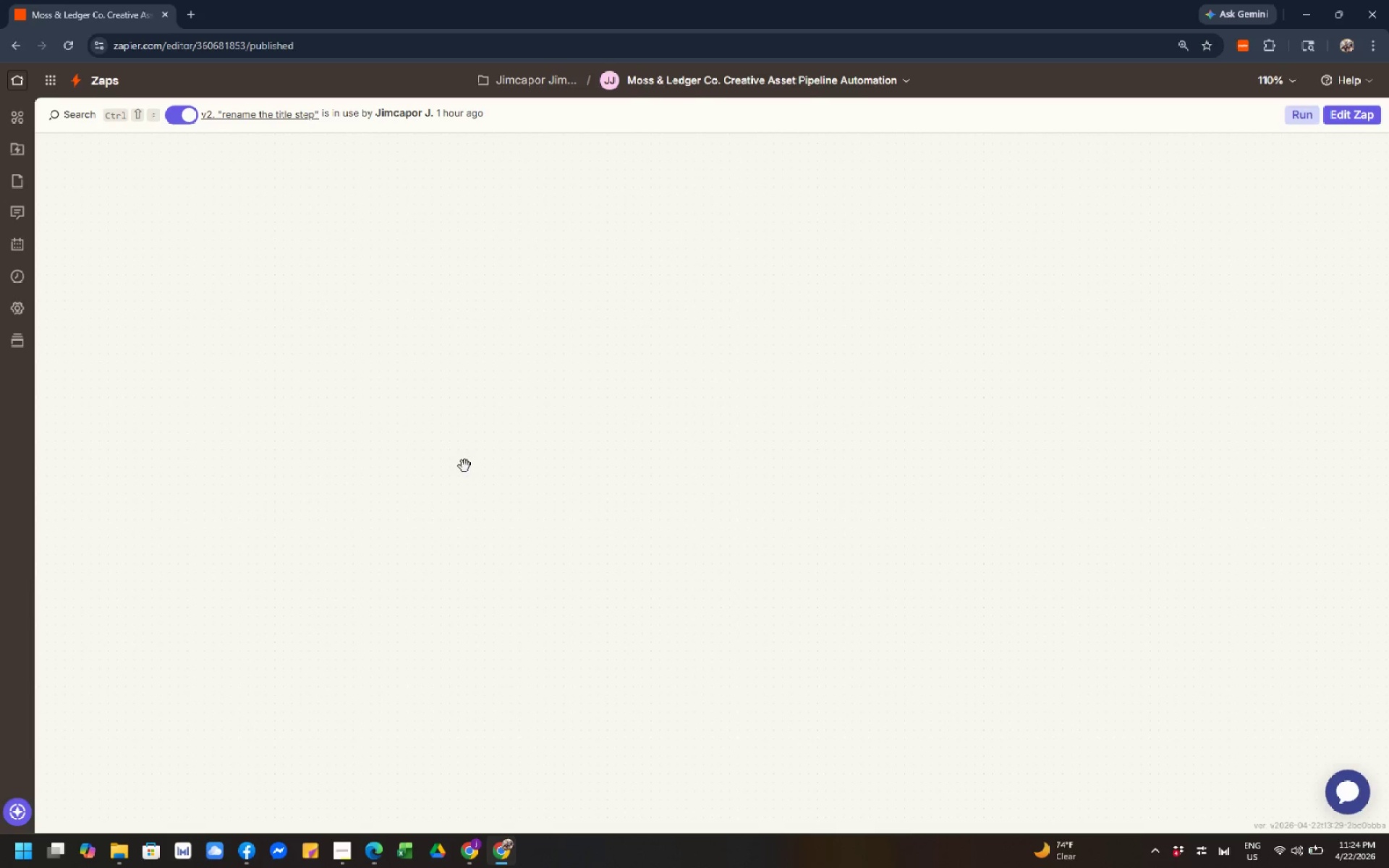 
scroll: coordinate [548, 388], scroll_direction: up, amount: 10.0
 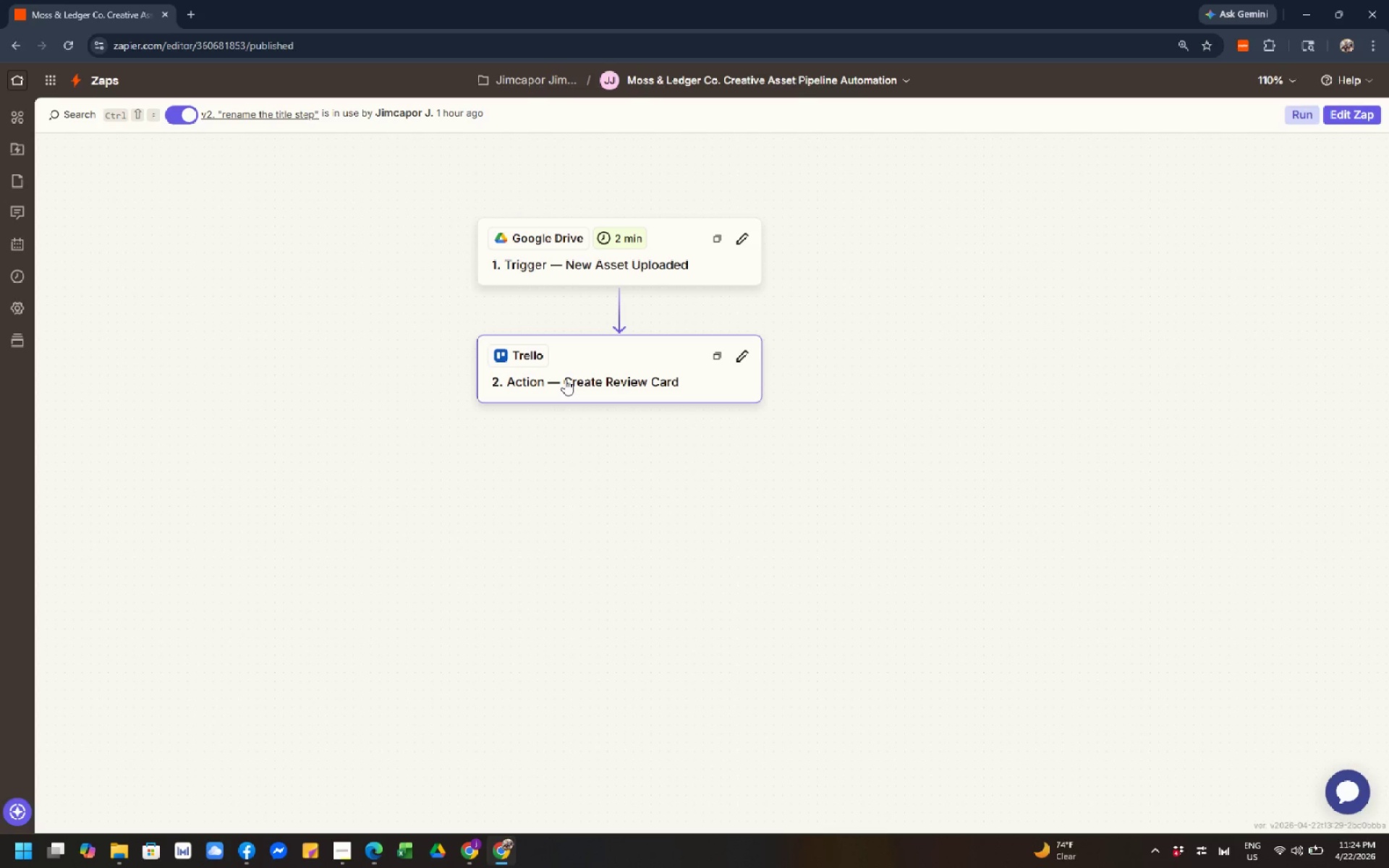 
wait(11.04)
 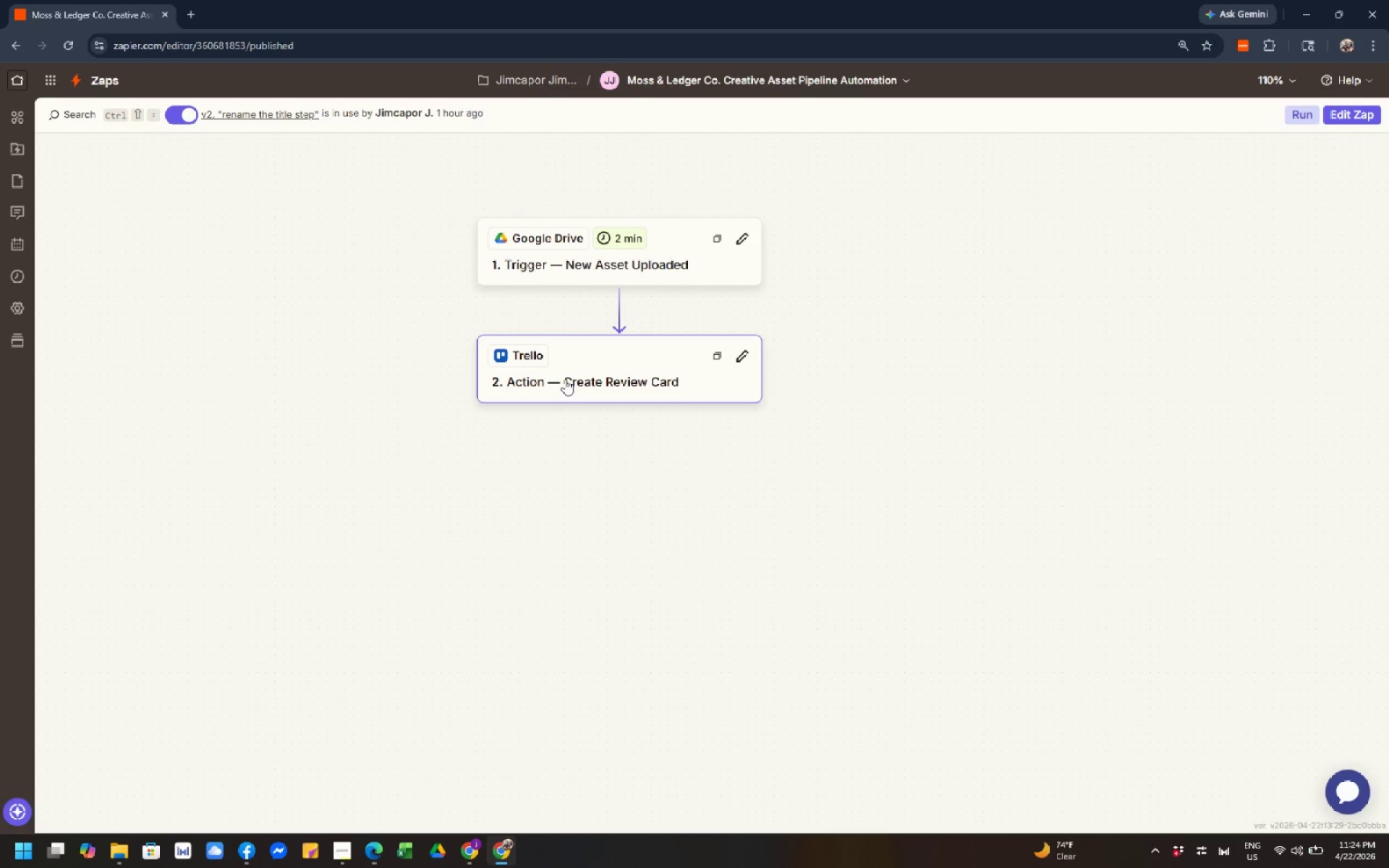 
left_click([417, 441])
 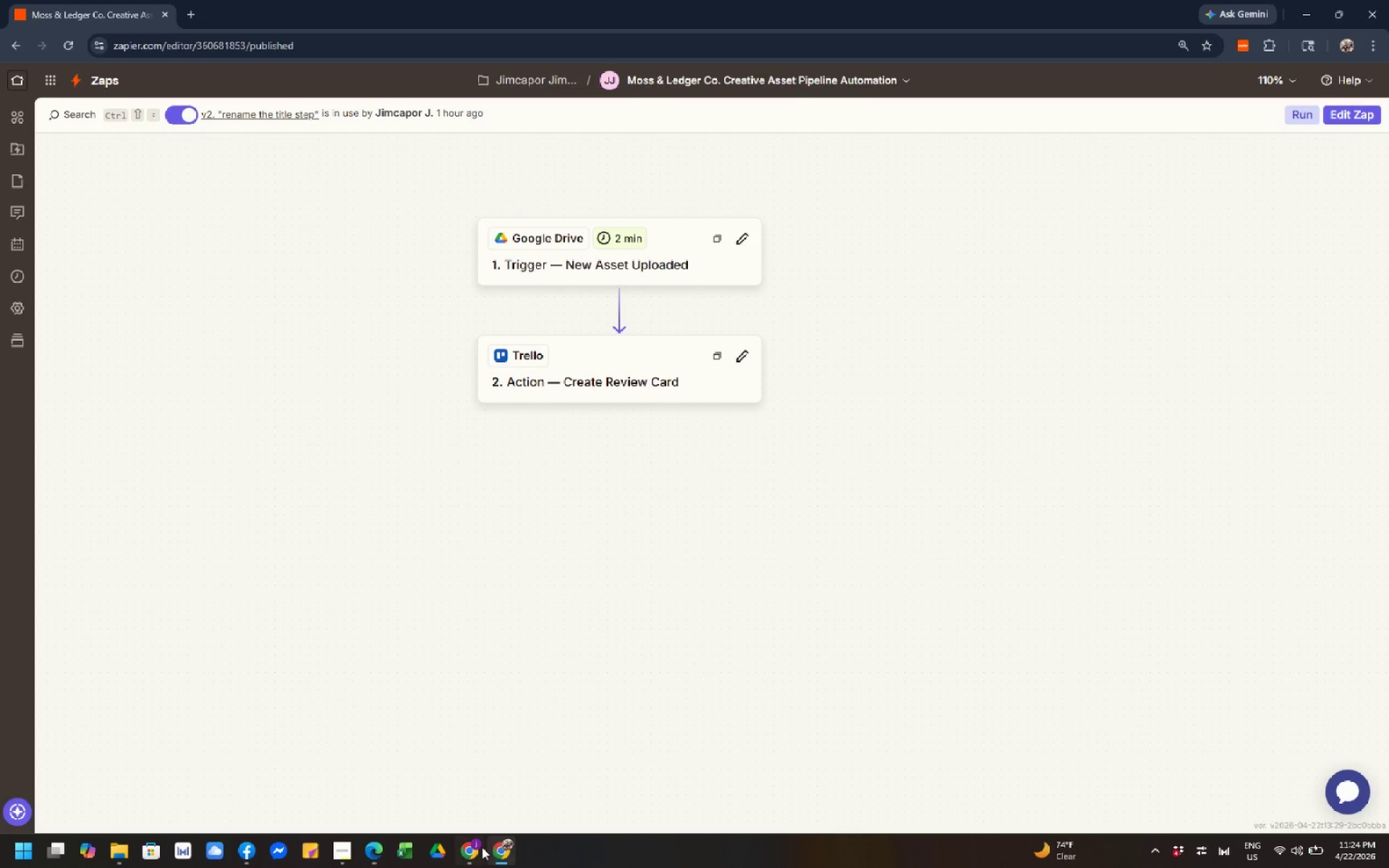 
left_click([478, 851])
 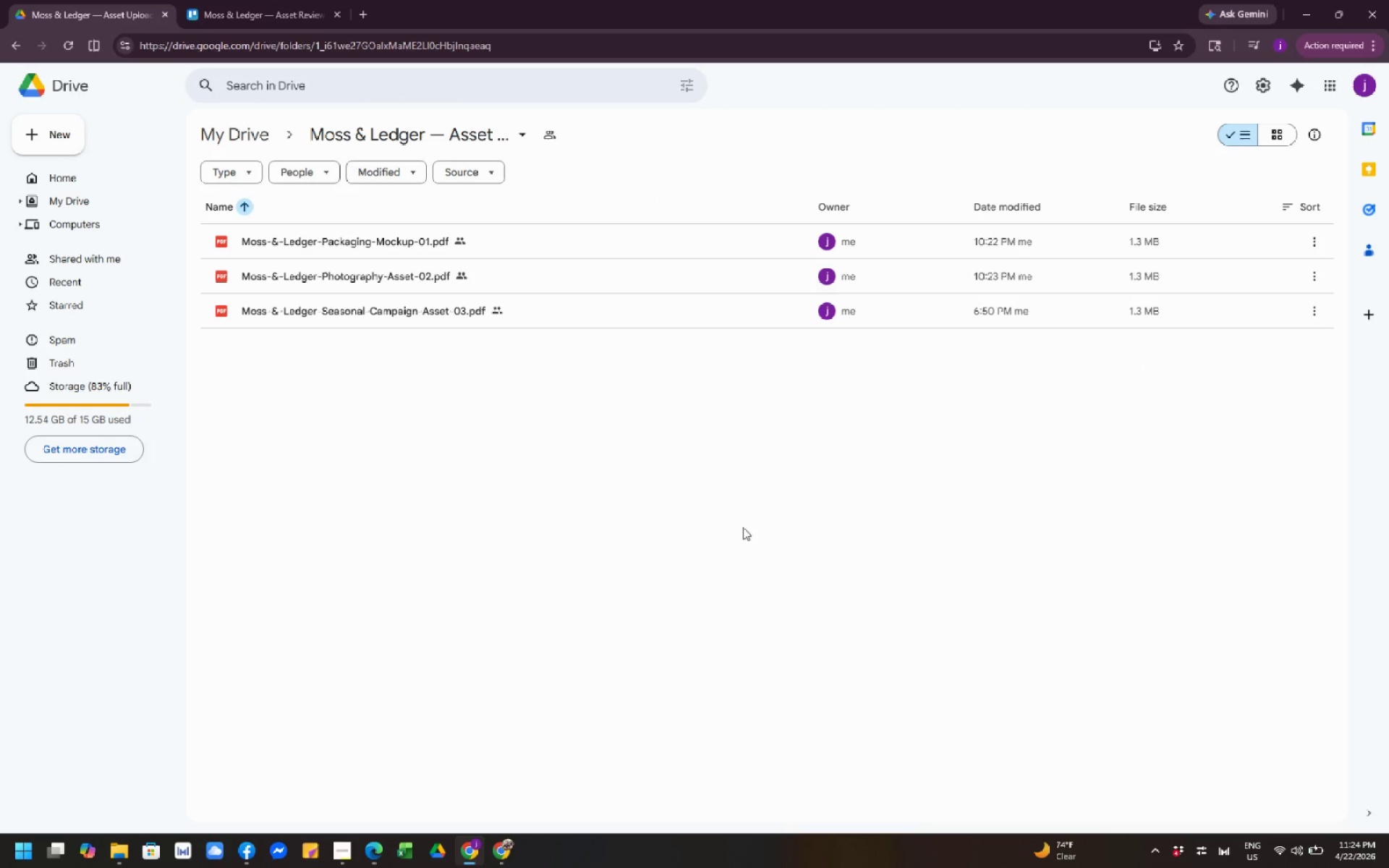 
scroll: coordinate [754, 519], scroll_direction: down, amount: 2.0
 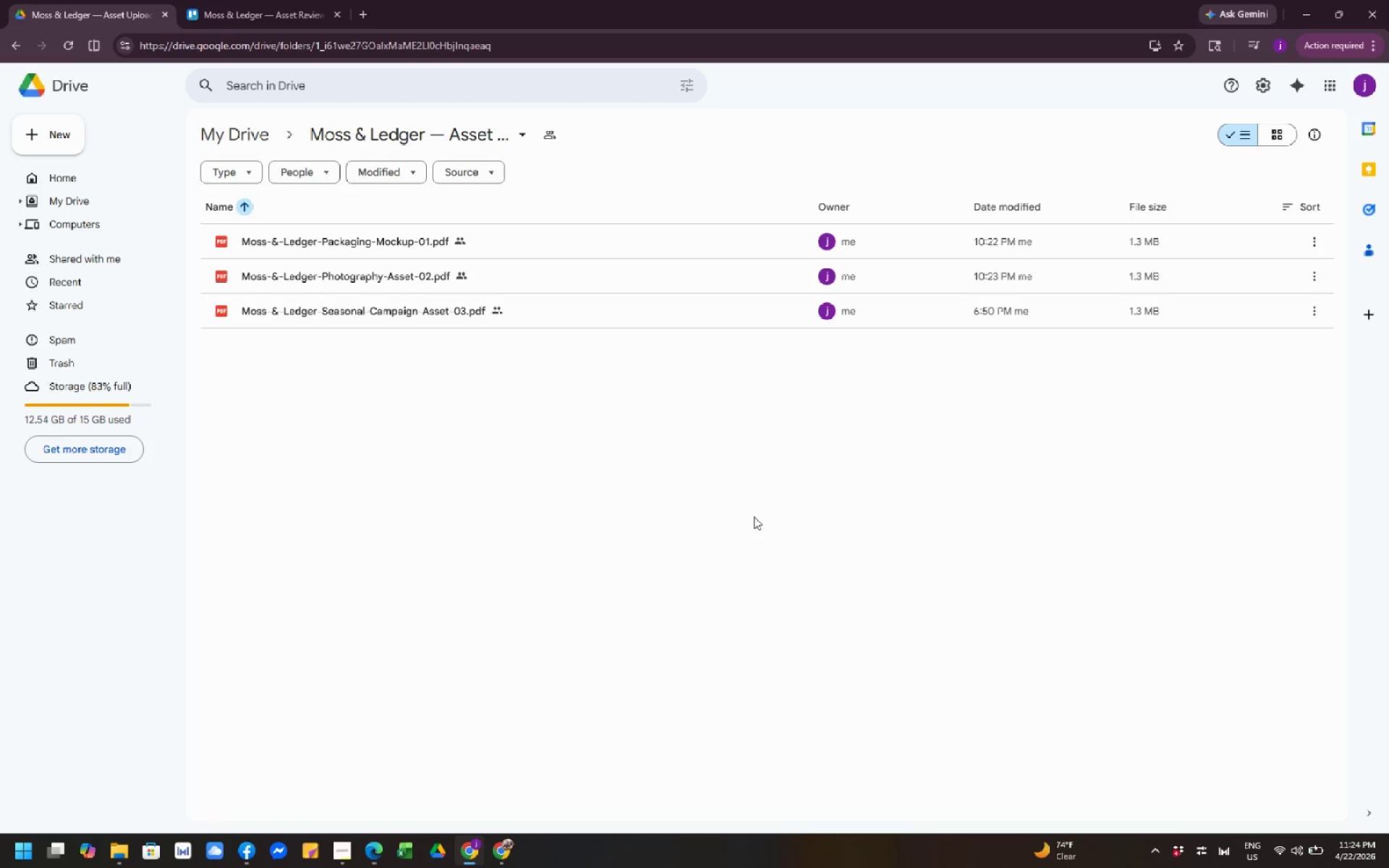 
wait(6.57)
 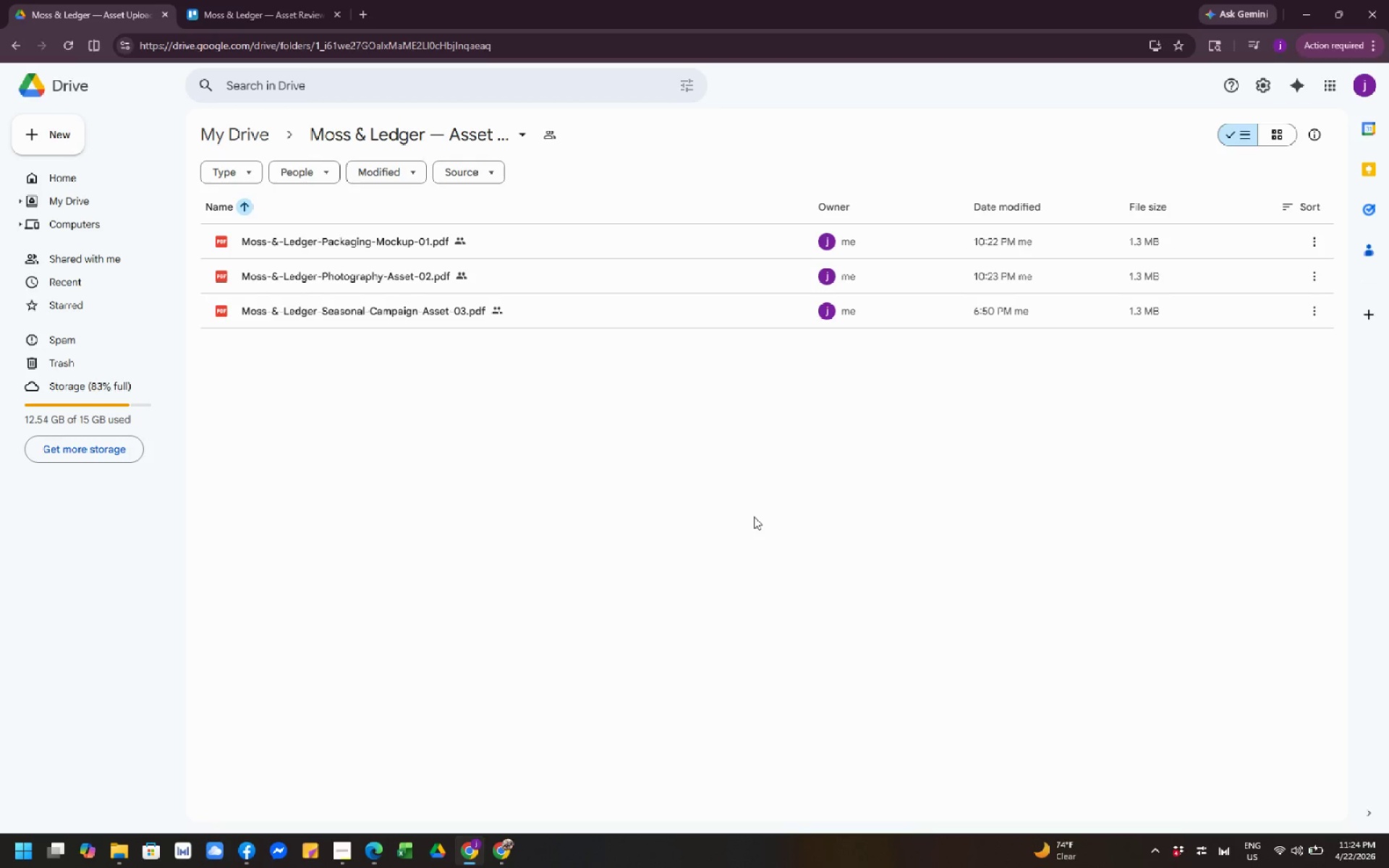 
scroll: coordinate [754, 516], scroll_direction: down, amount: 2.0
 